 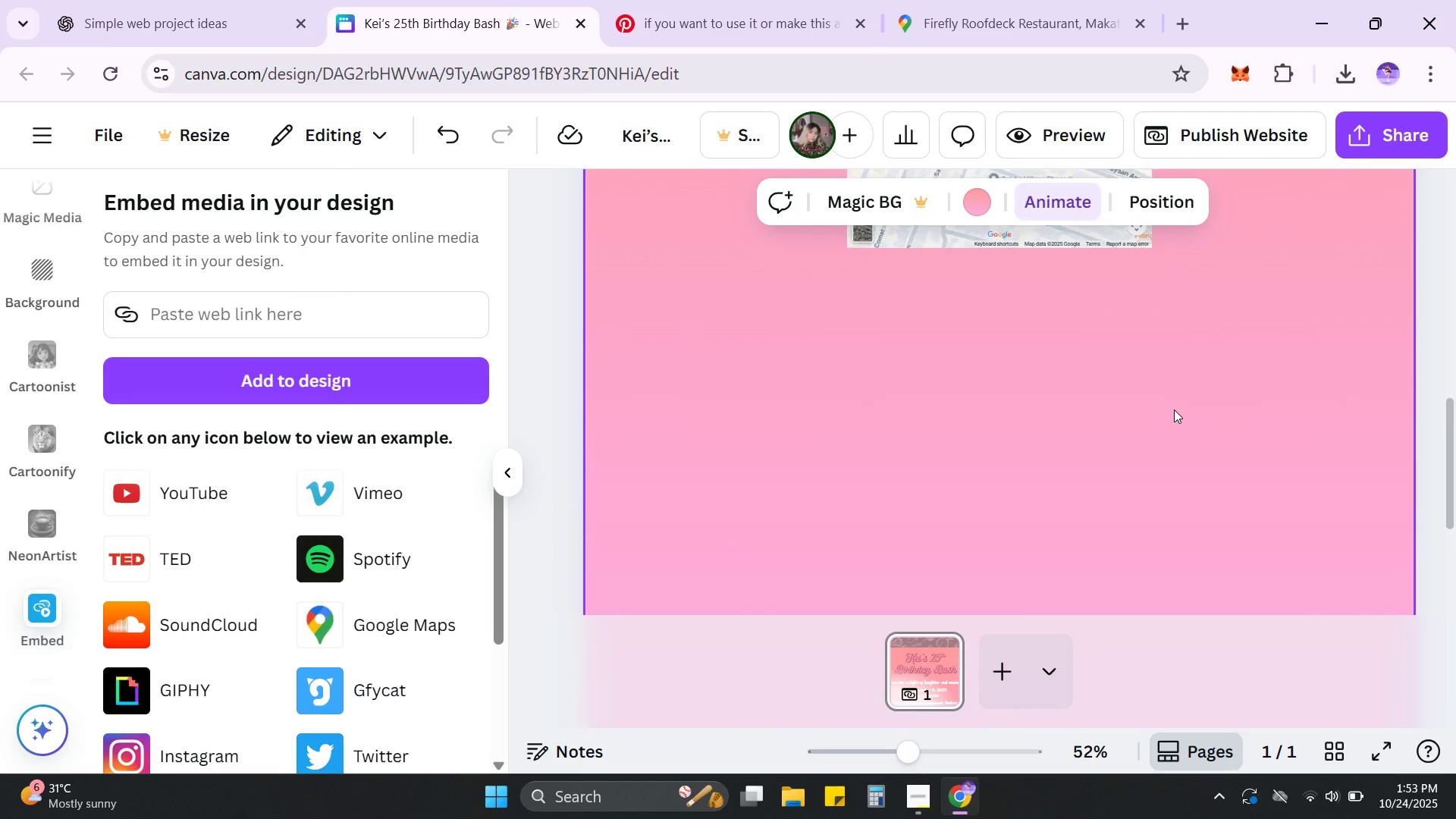 
hold_key(key=AltLeft, duration=0.36)
 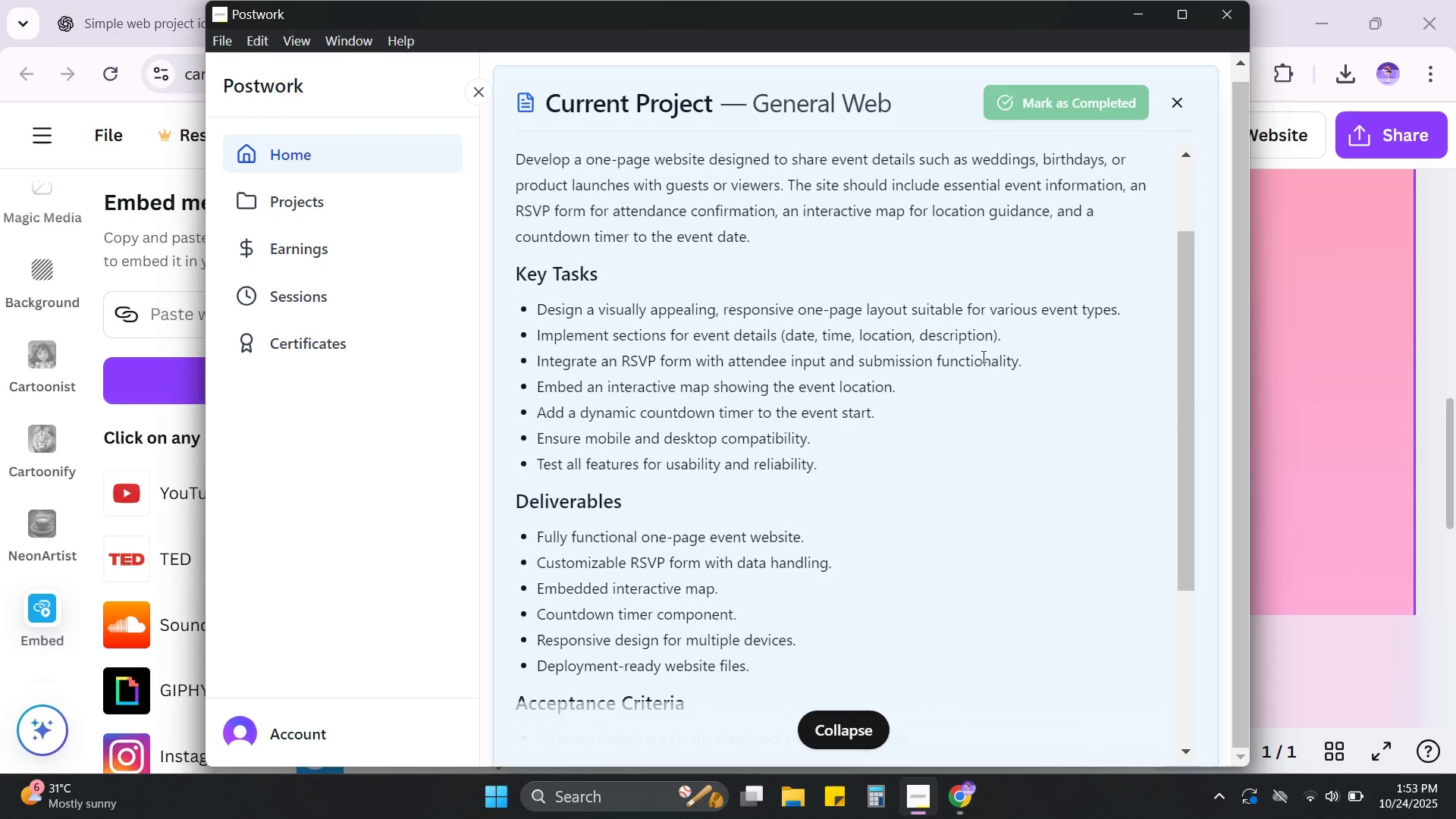 
hold_key(key=Tab, duration=0.31)
 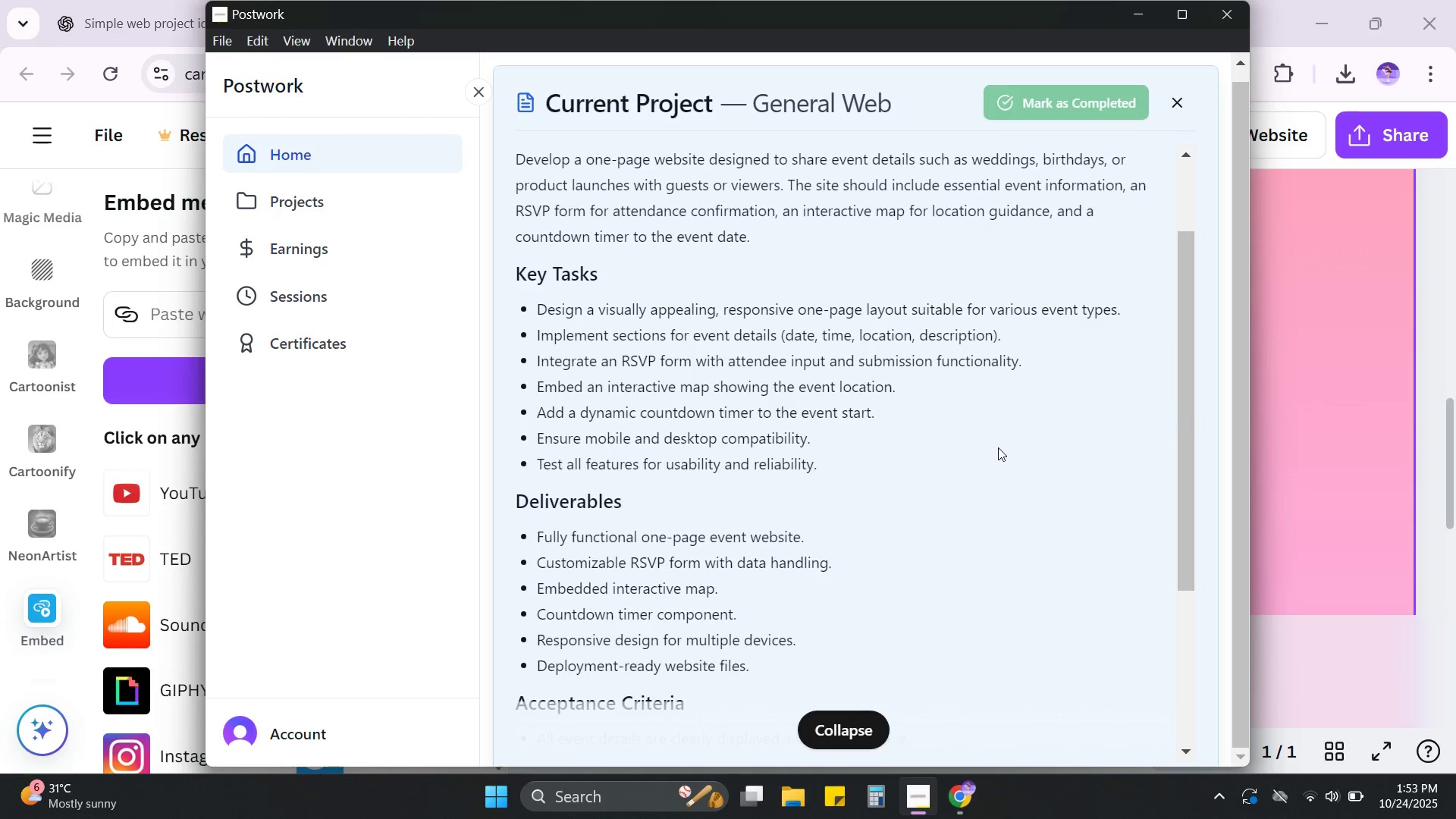 
scroll: coordinate [1000, 447], scroll_direction: down, amount: 3.0
 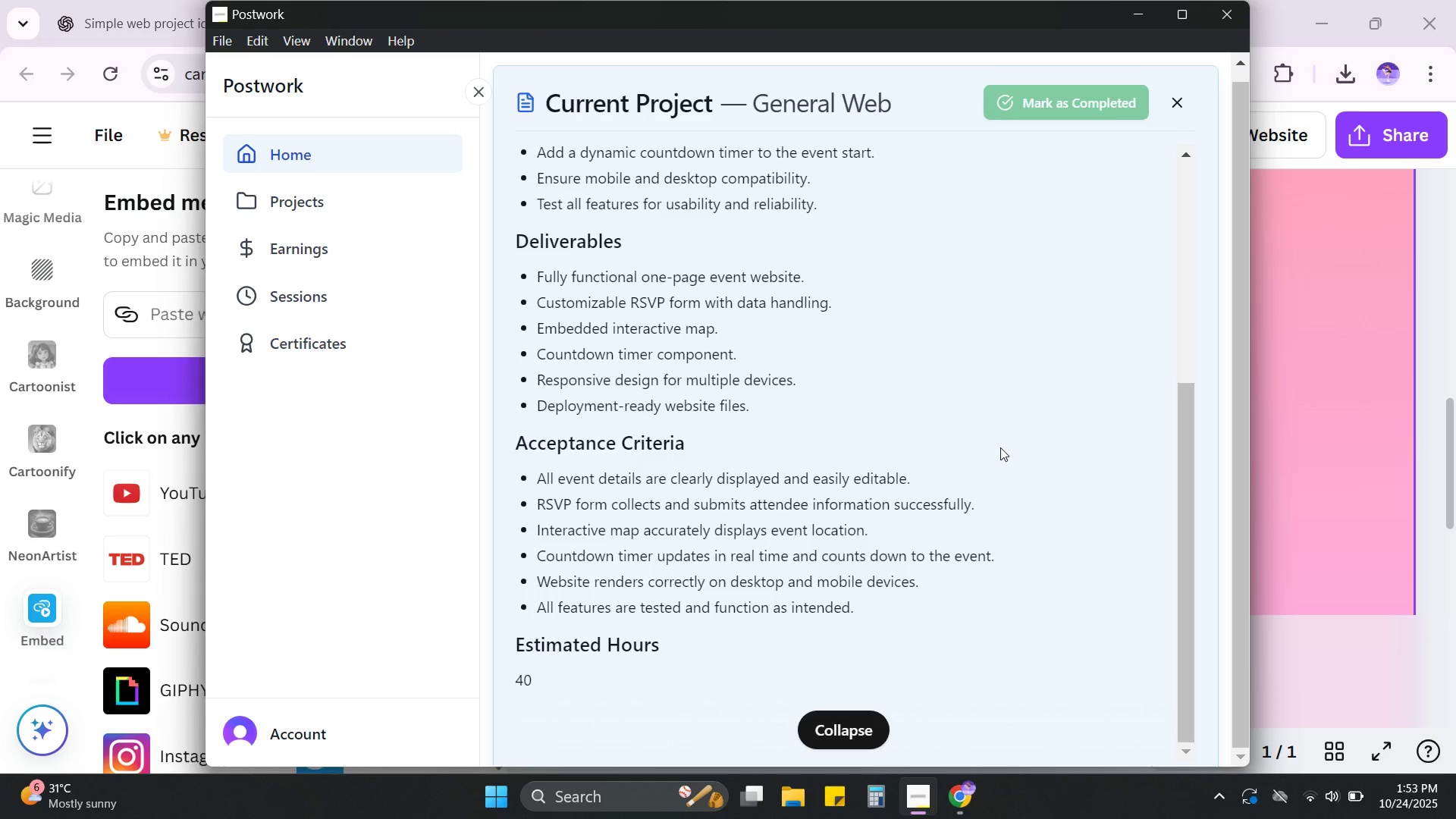 
wait(9.69)
 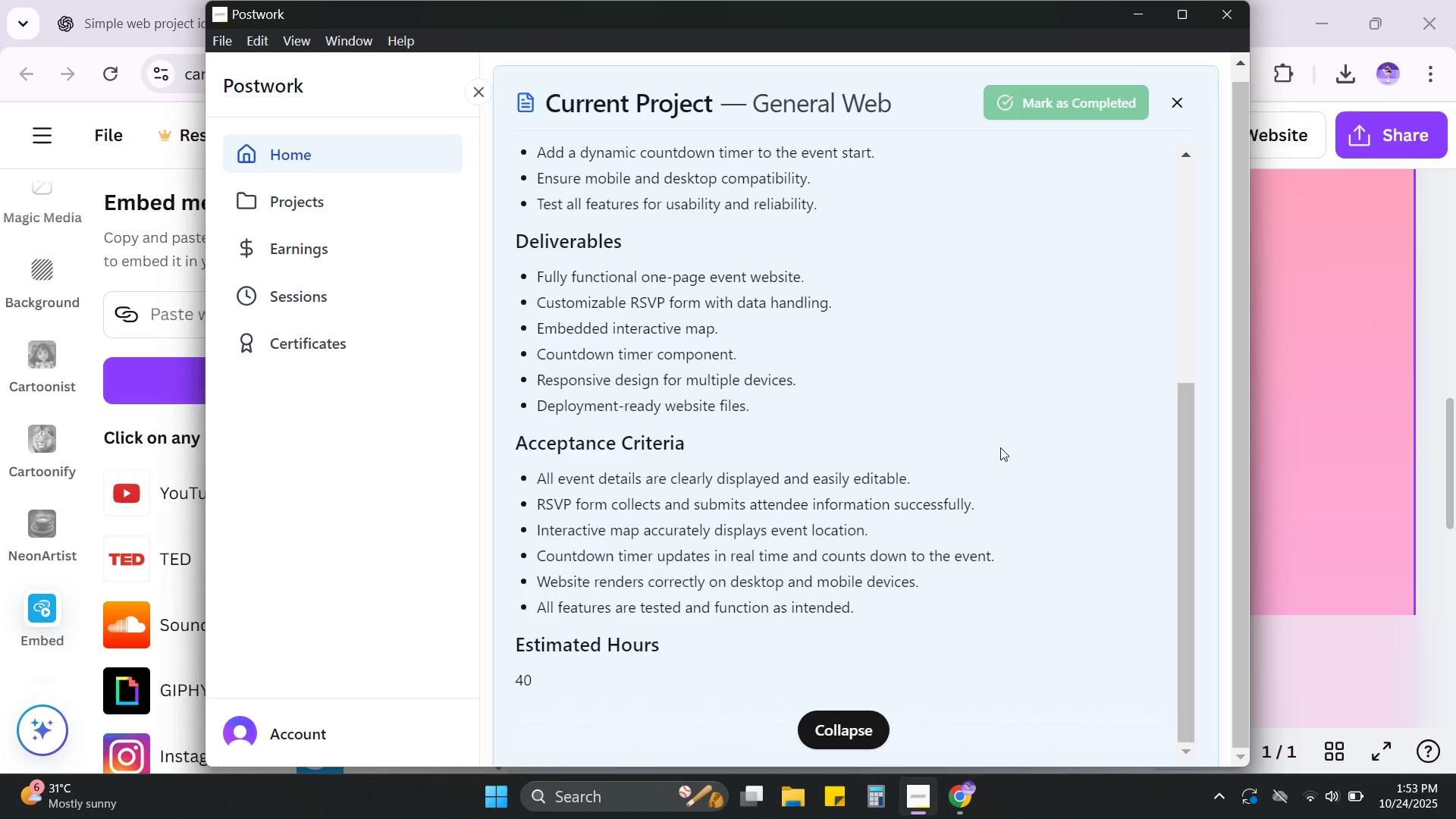 
left_click([1139, 10])
 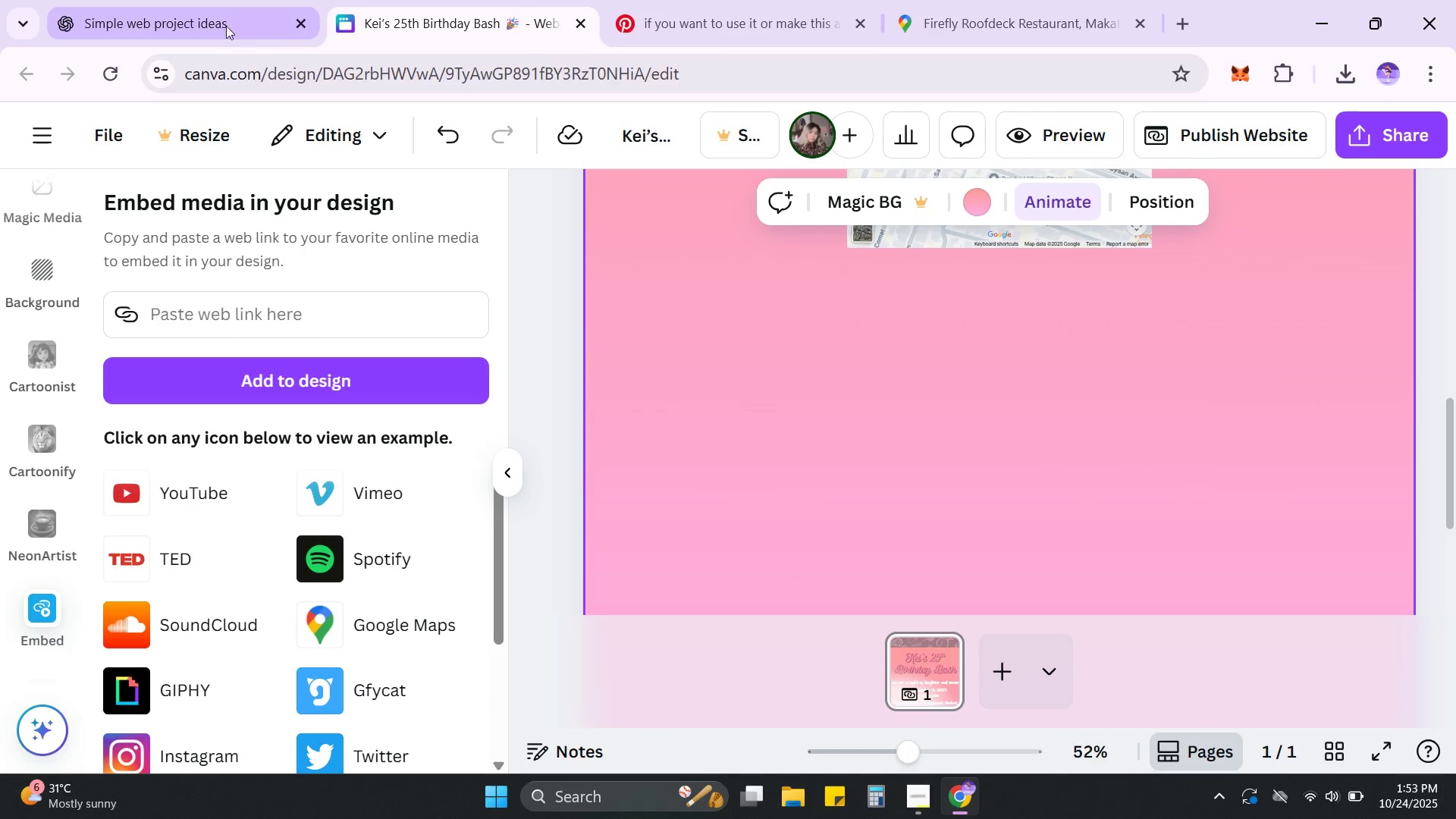 
left_click([218, 22])
 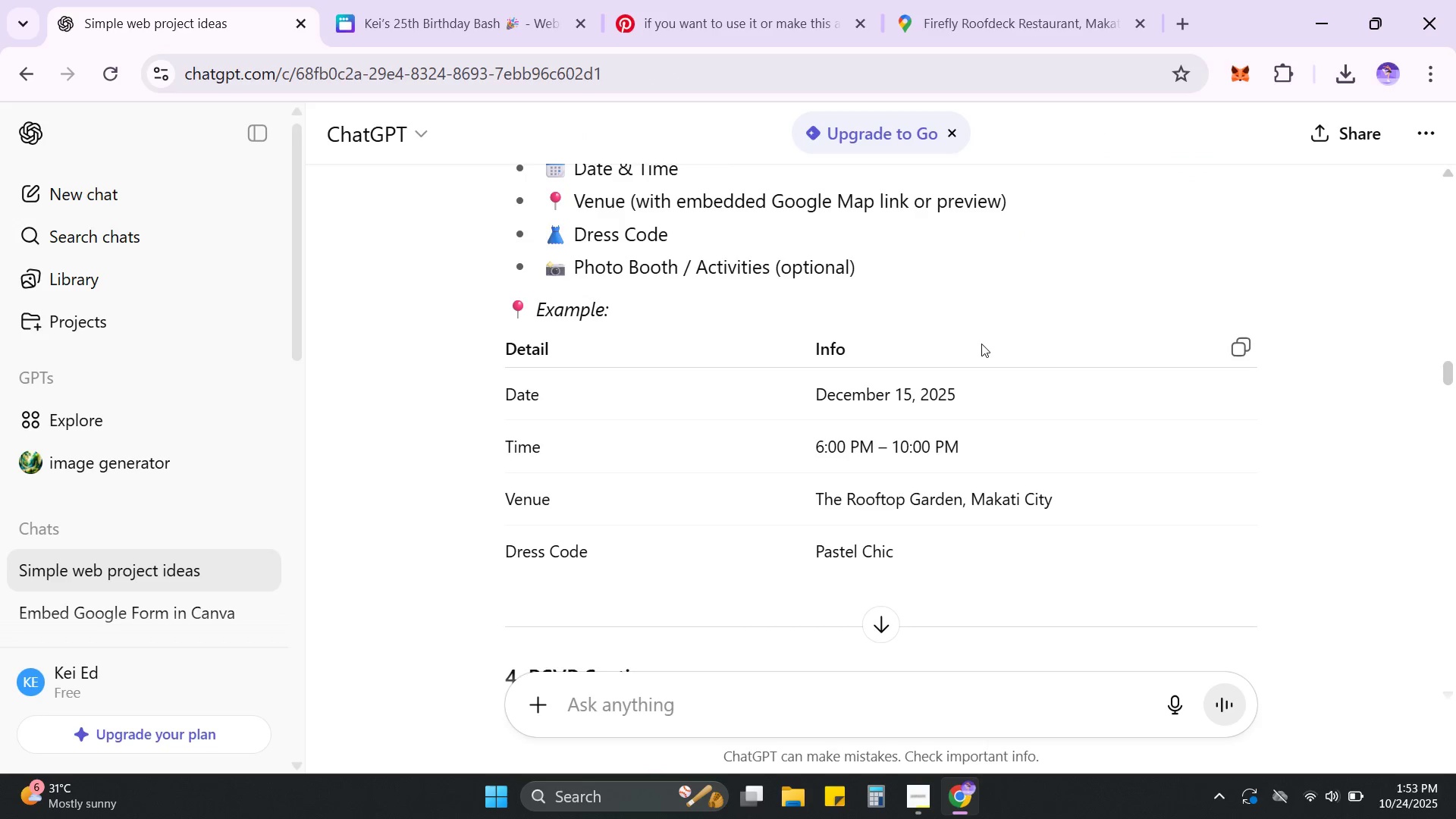 
scroll: coordinate [985, 342], scroll_direction: down, amount: 4.0
 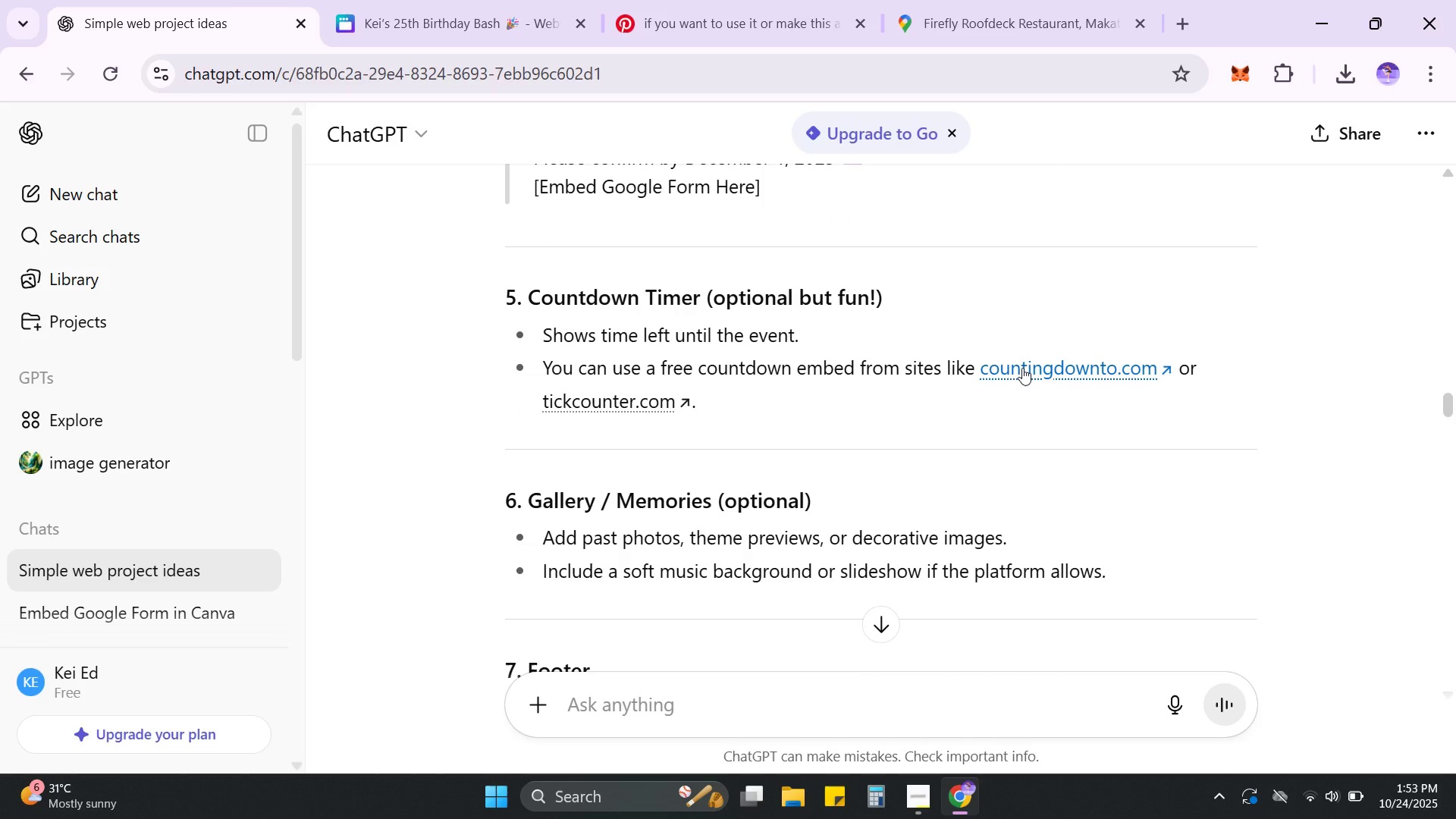 
left_click([1022, 368])
 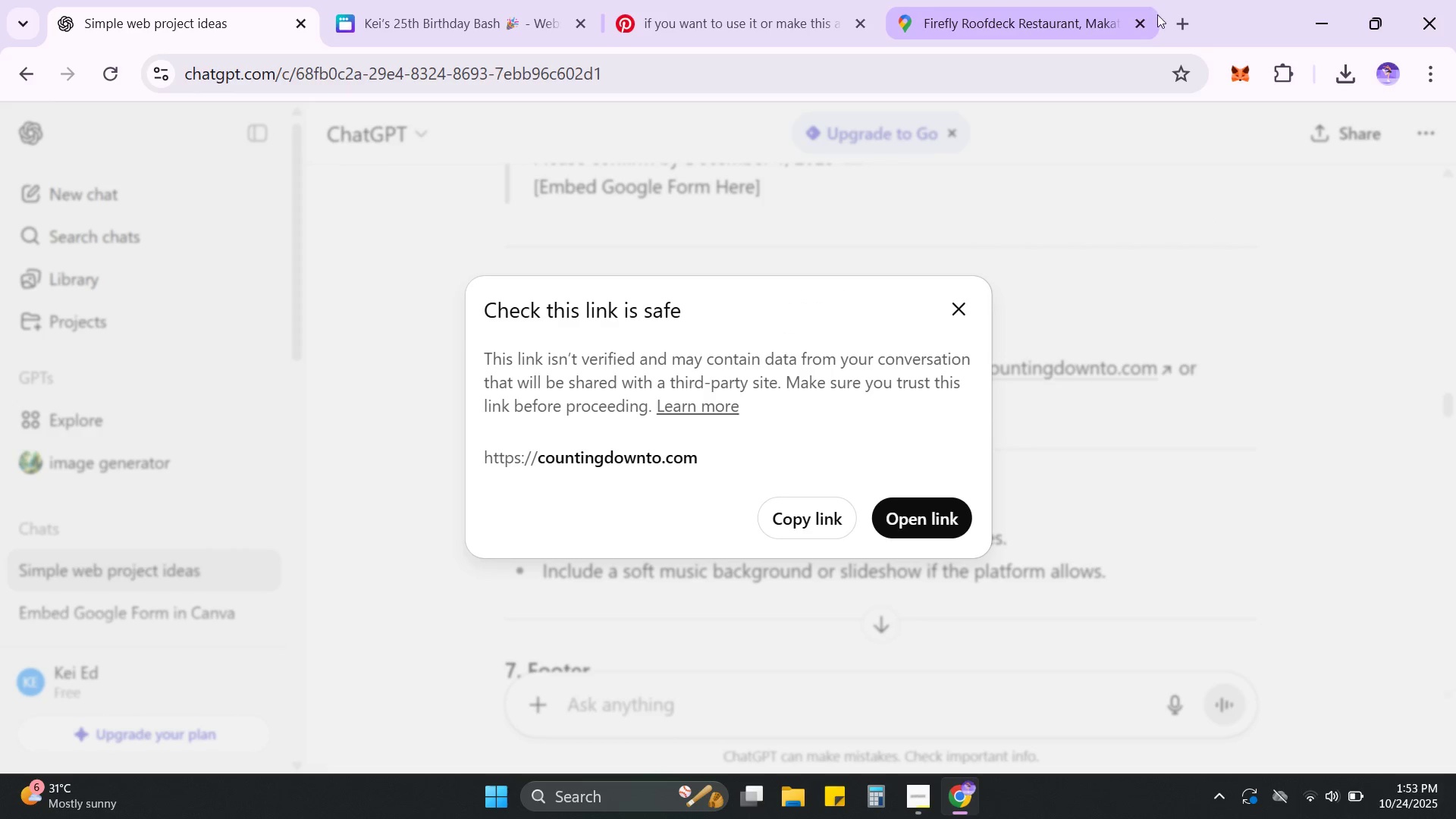 
left_click([1169, 24])
 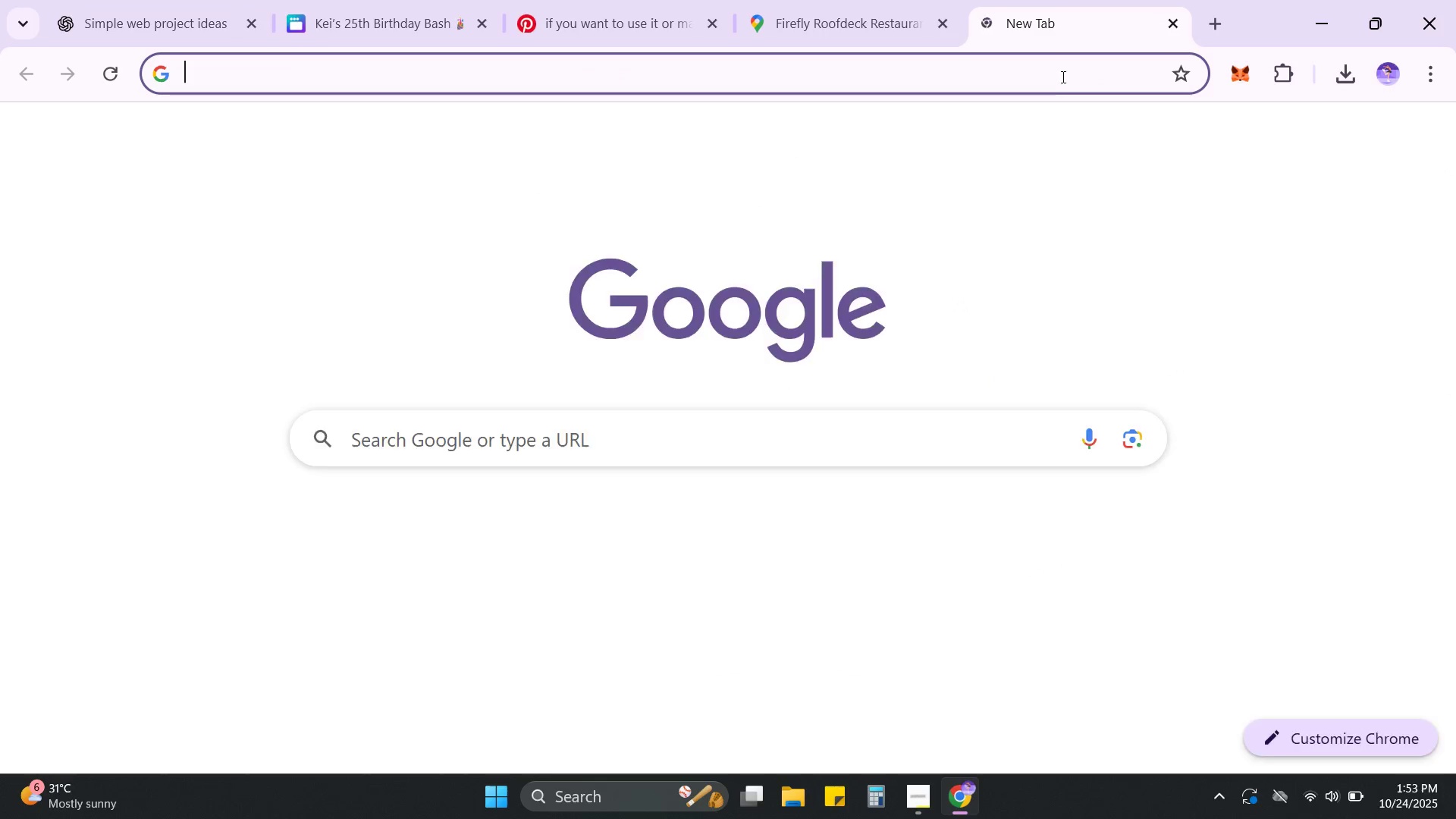 
left_click([1056, 80])
 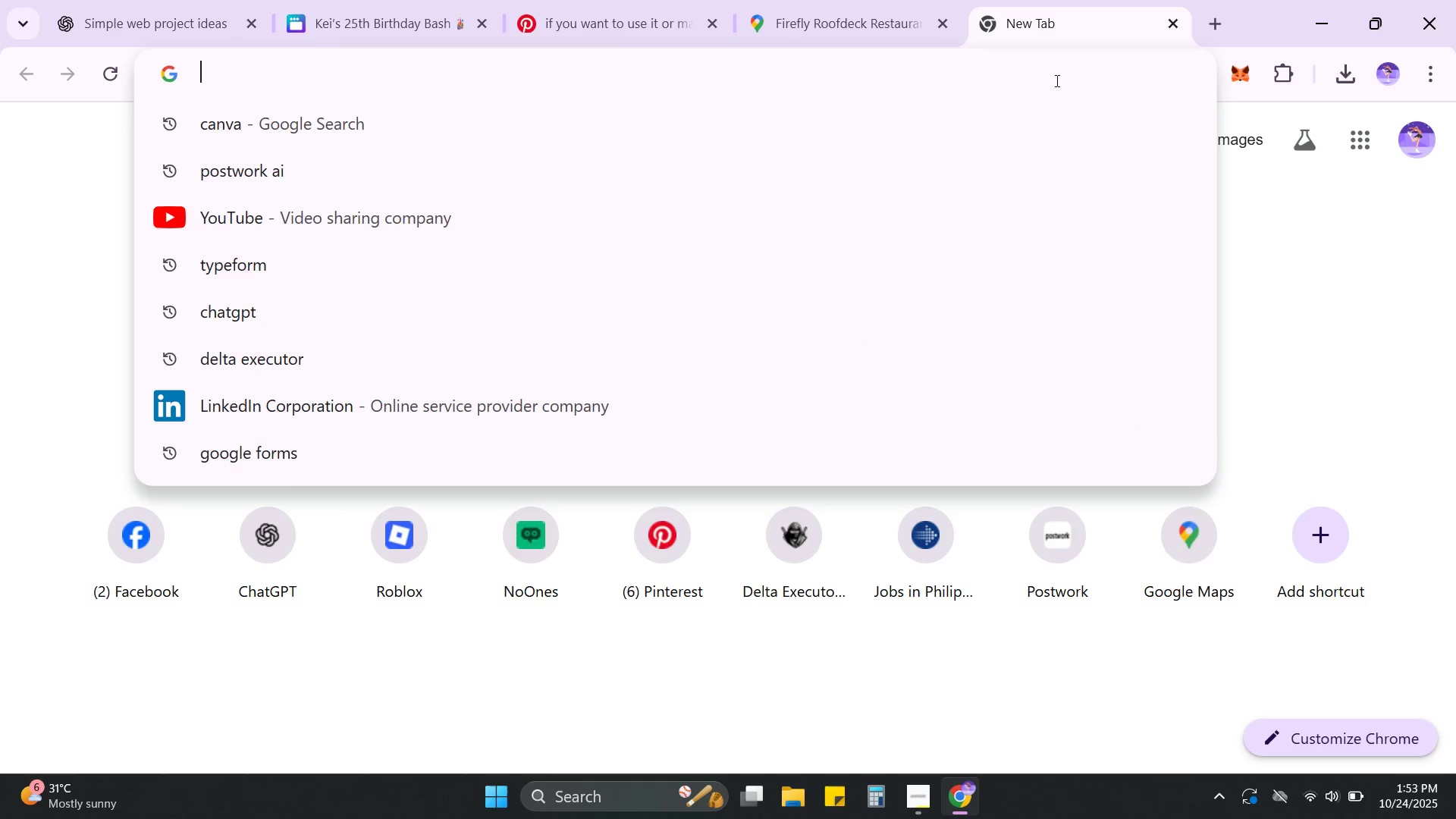 
key(Control+V)
 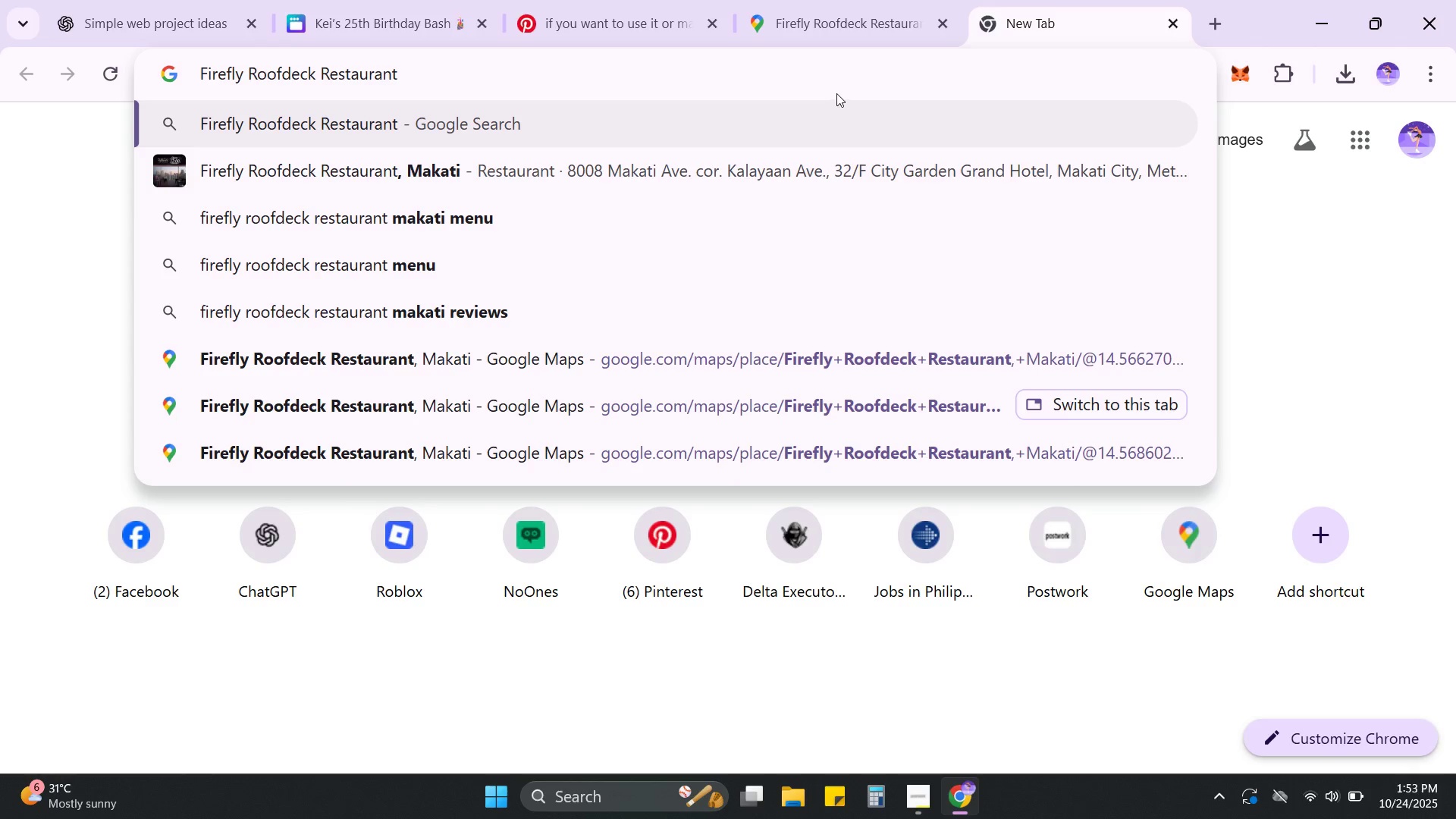 
left_click_drag(start_coordinate=[560, 115], to_coordinate=[518, 115])
 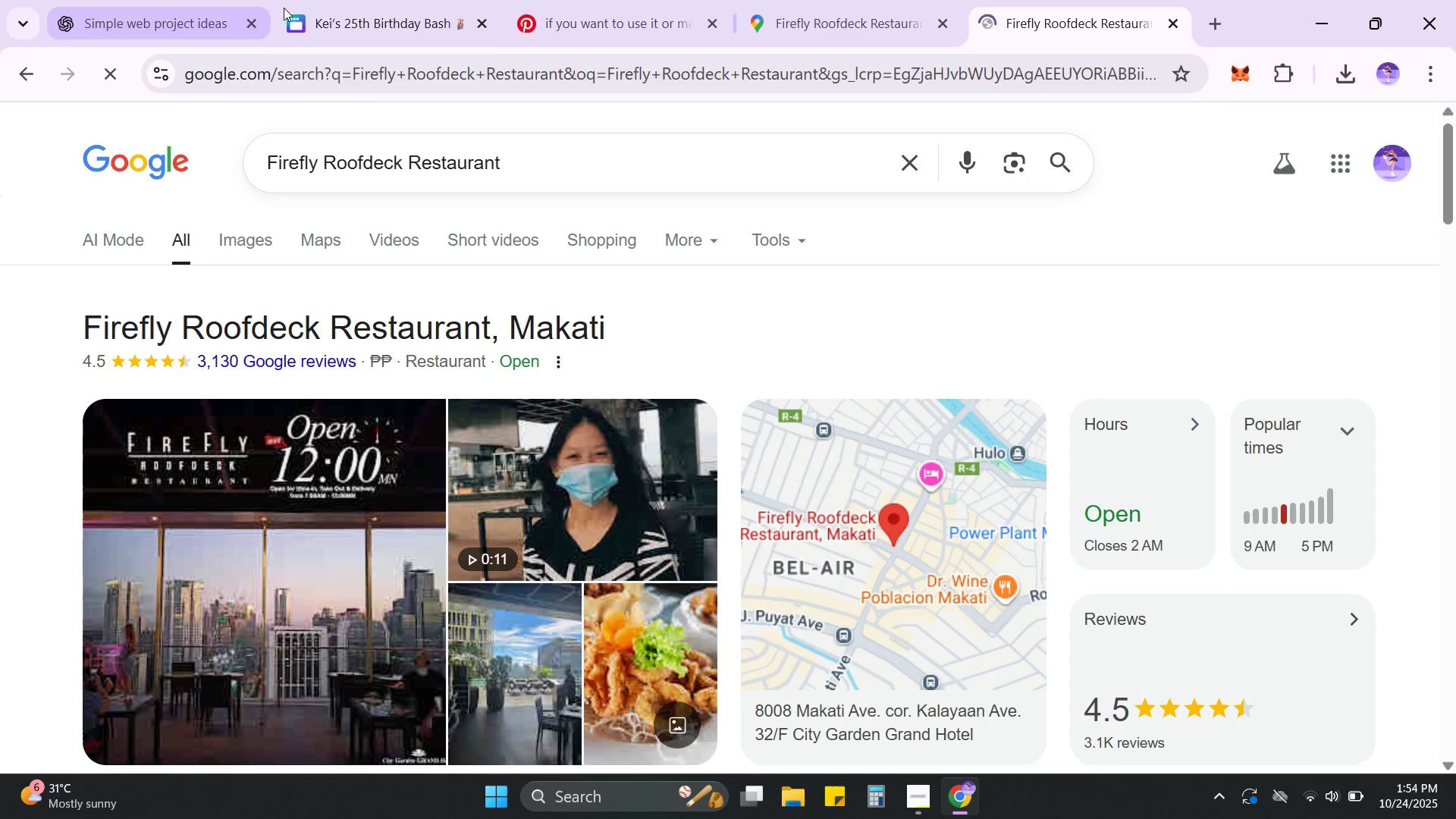 
left_click([187, 26])
 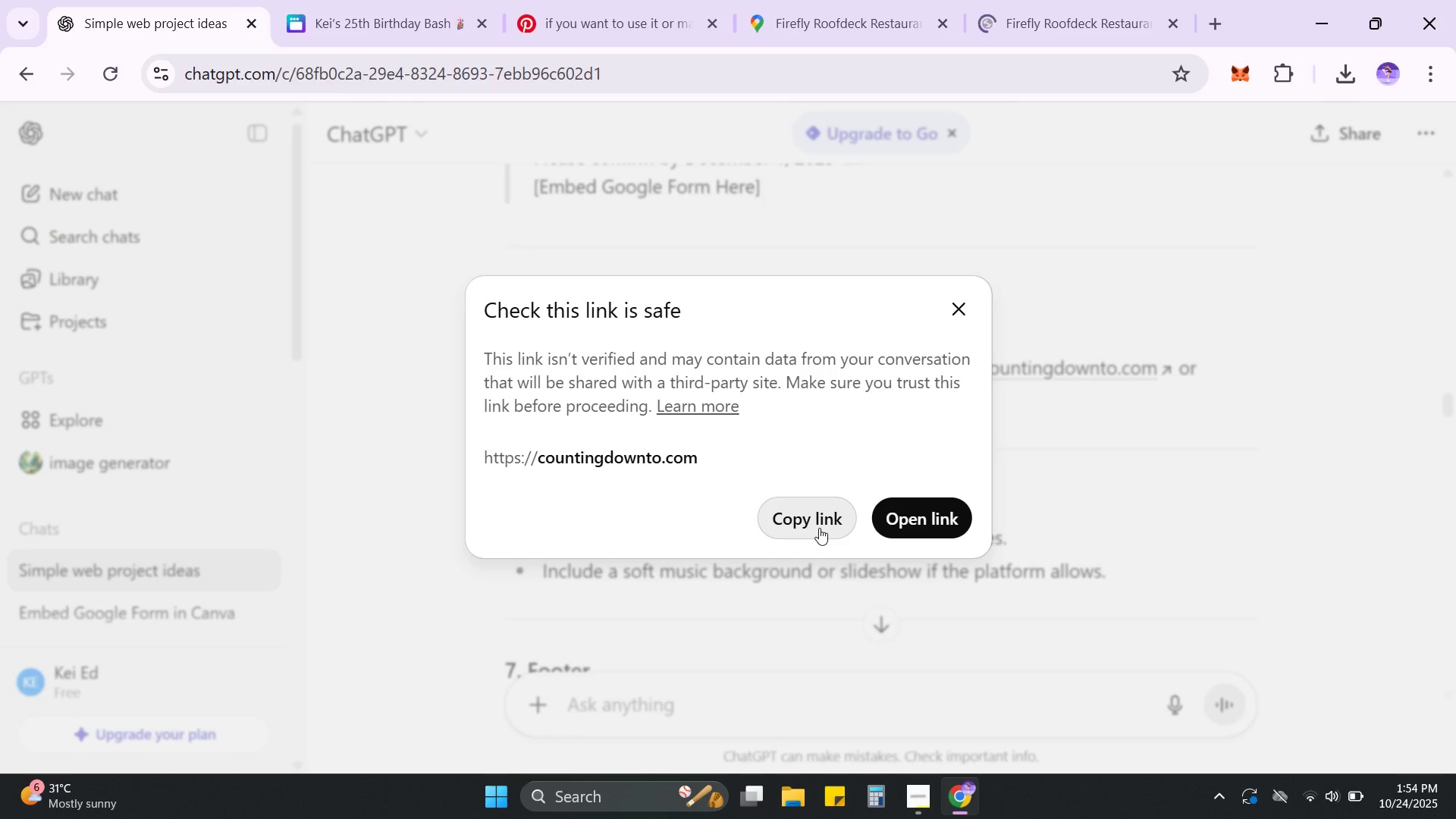 
left_click([818, 520])
 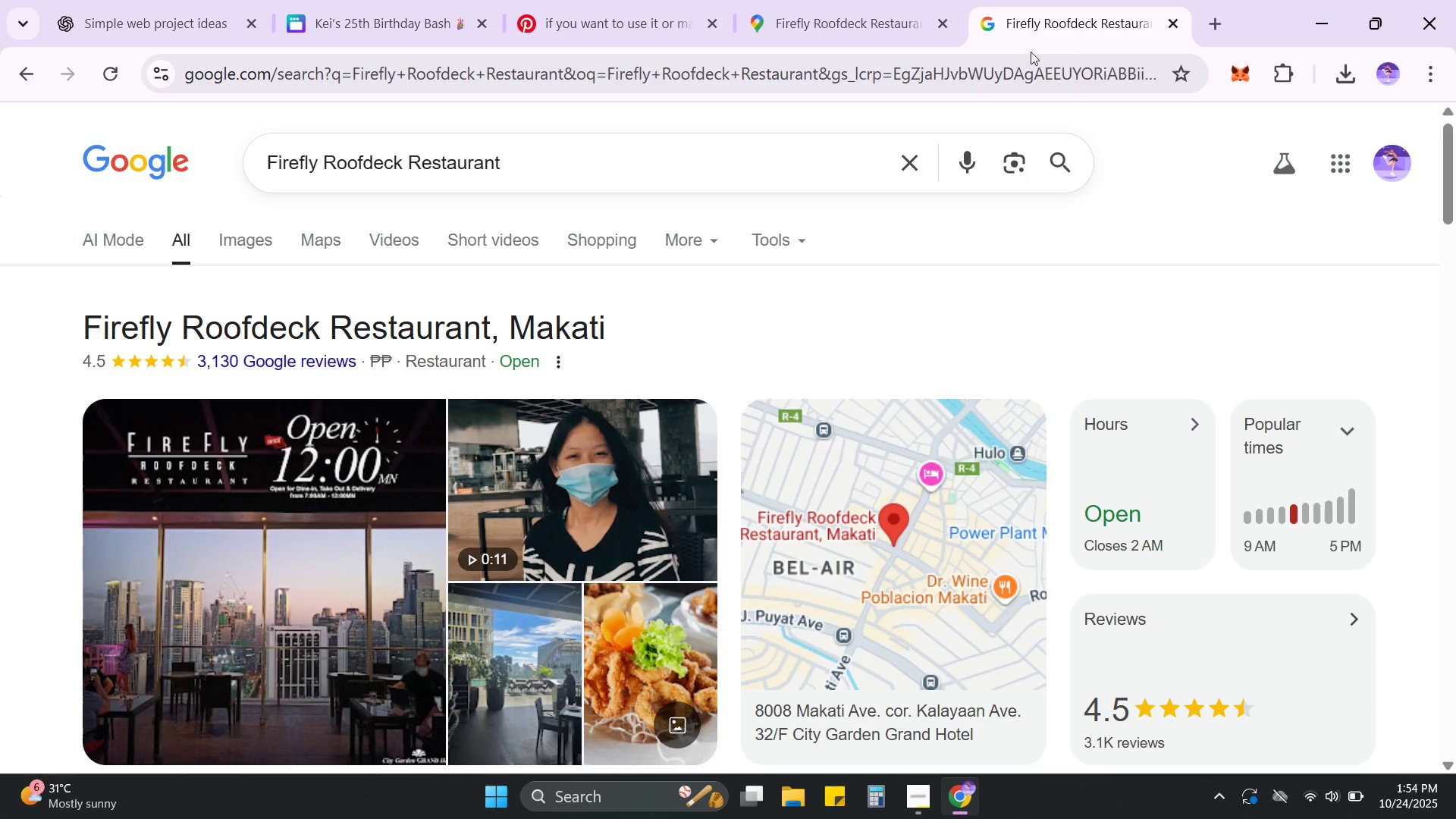 
double_click([940, 73])
 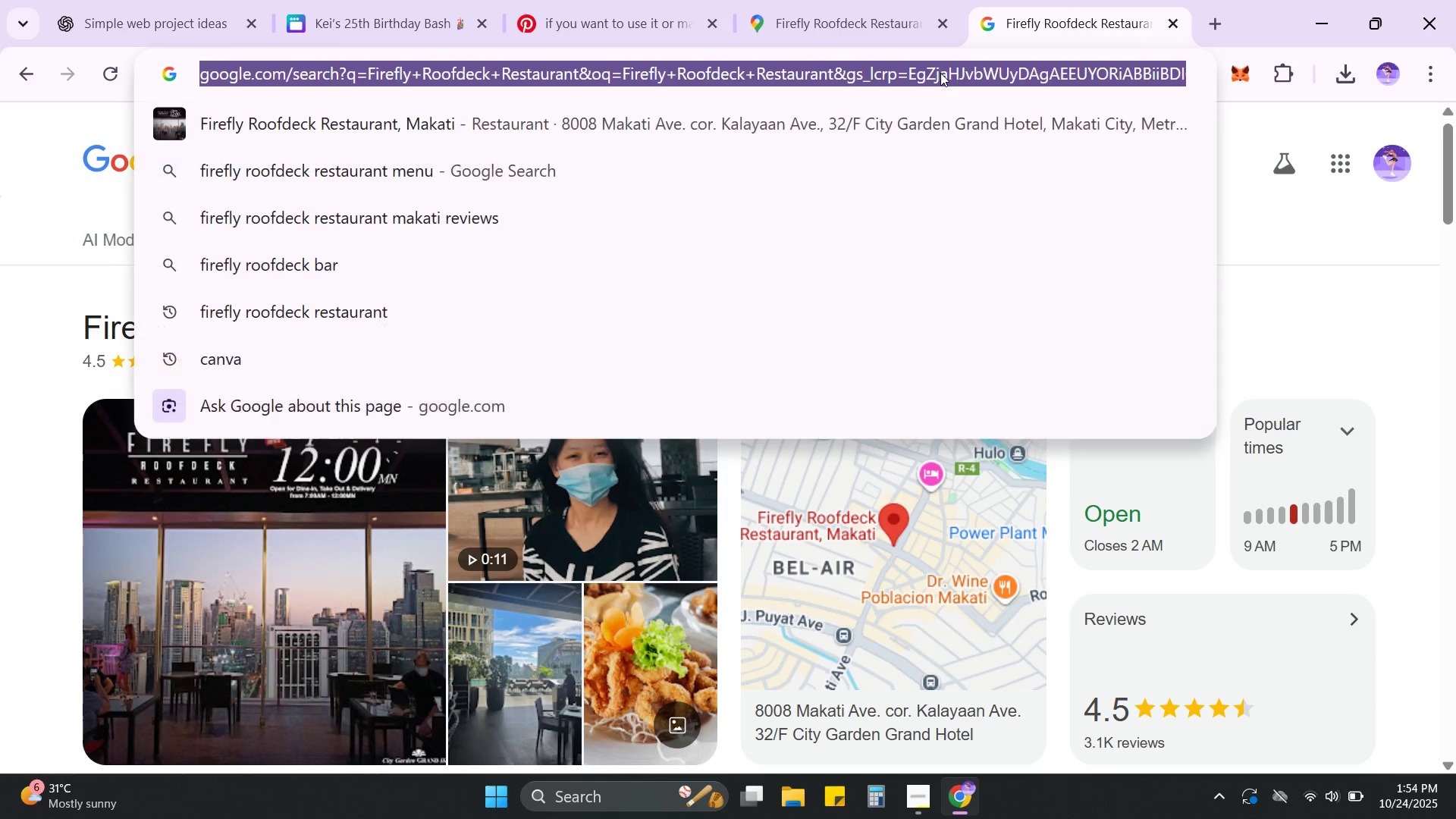 
key(Control+V)
 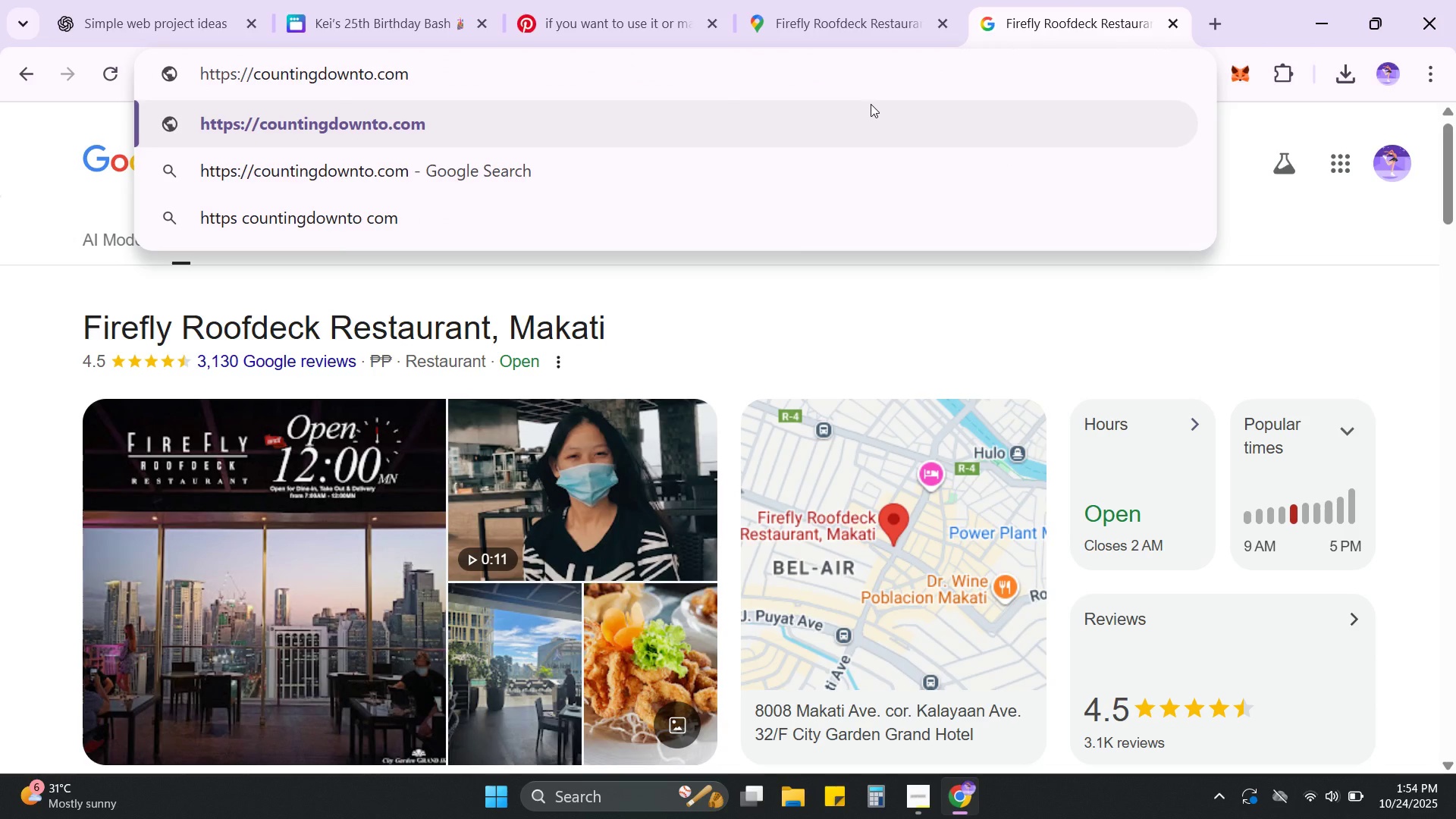 
key(Enter)
 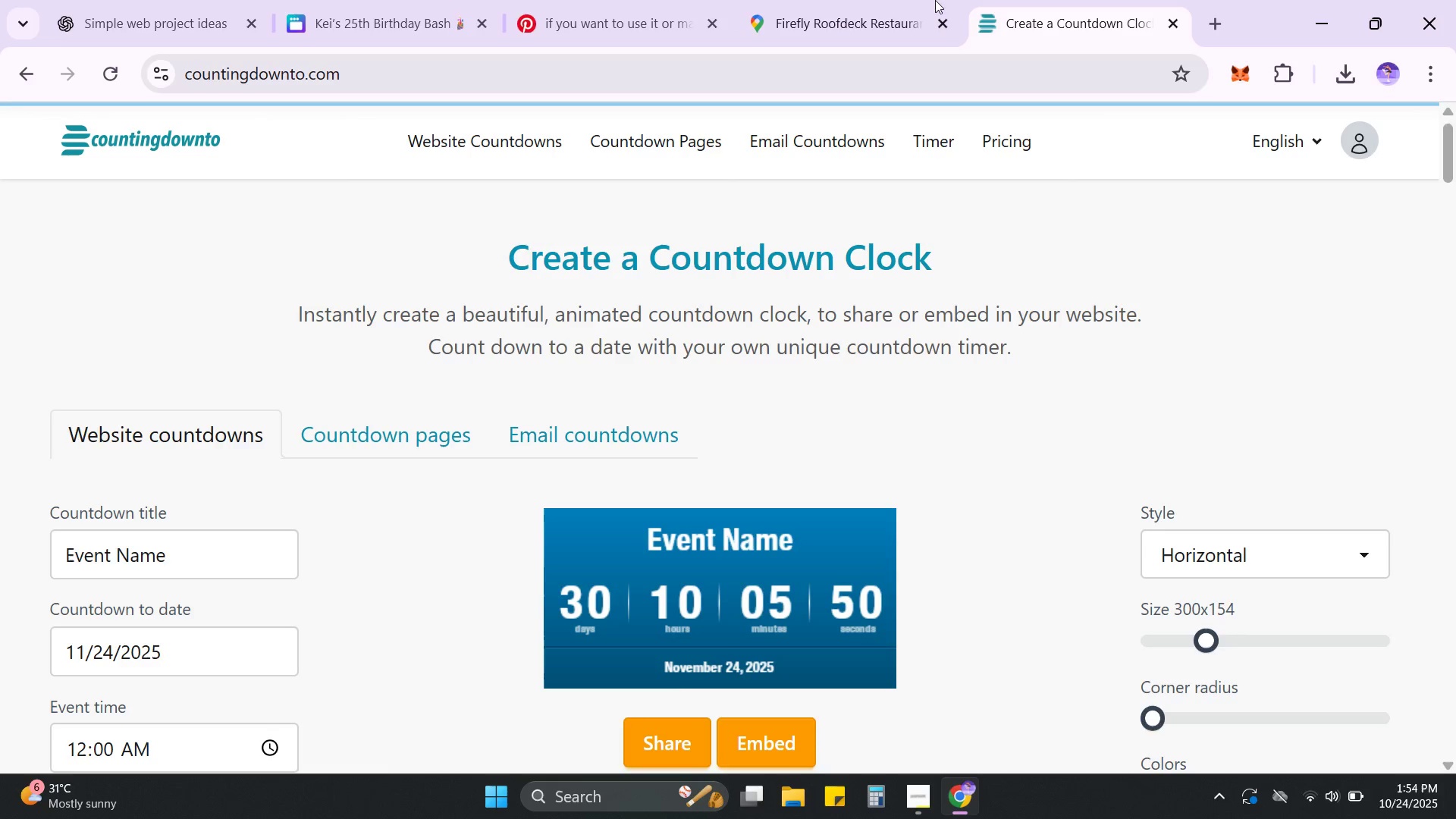 
scroll: coordinate [952, 543], scroll_direction: down, amount: 3.0
 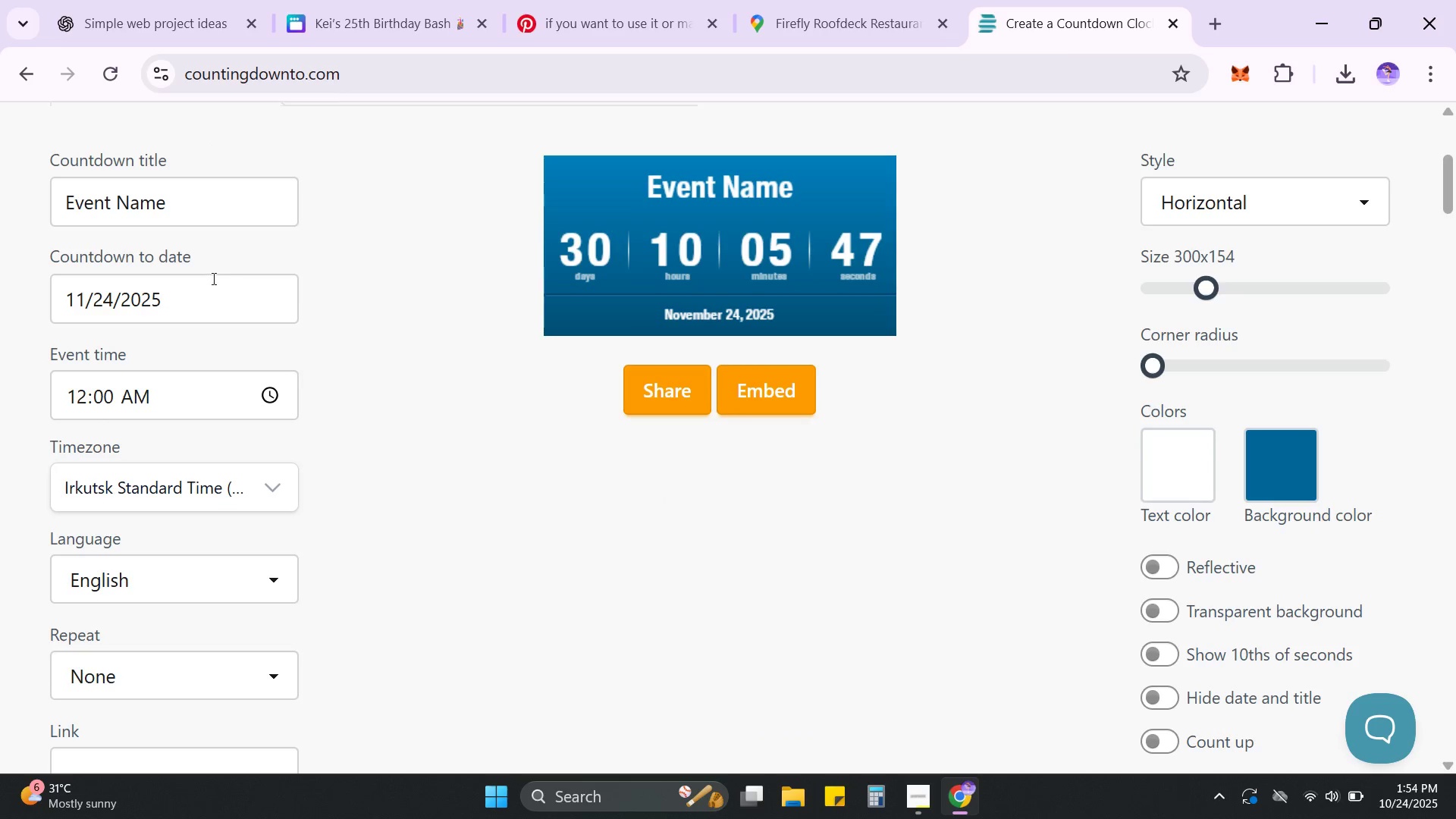 
left_click([160, 298])
 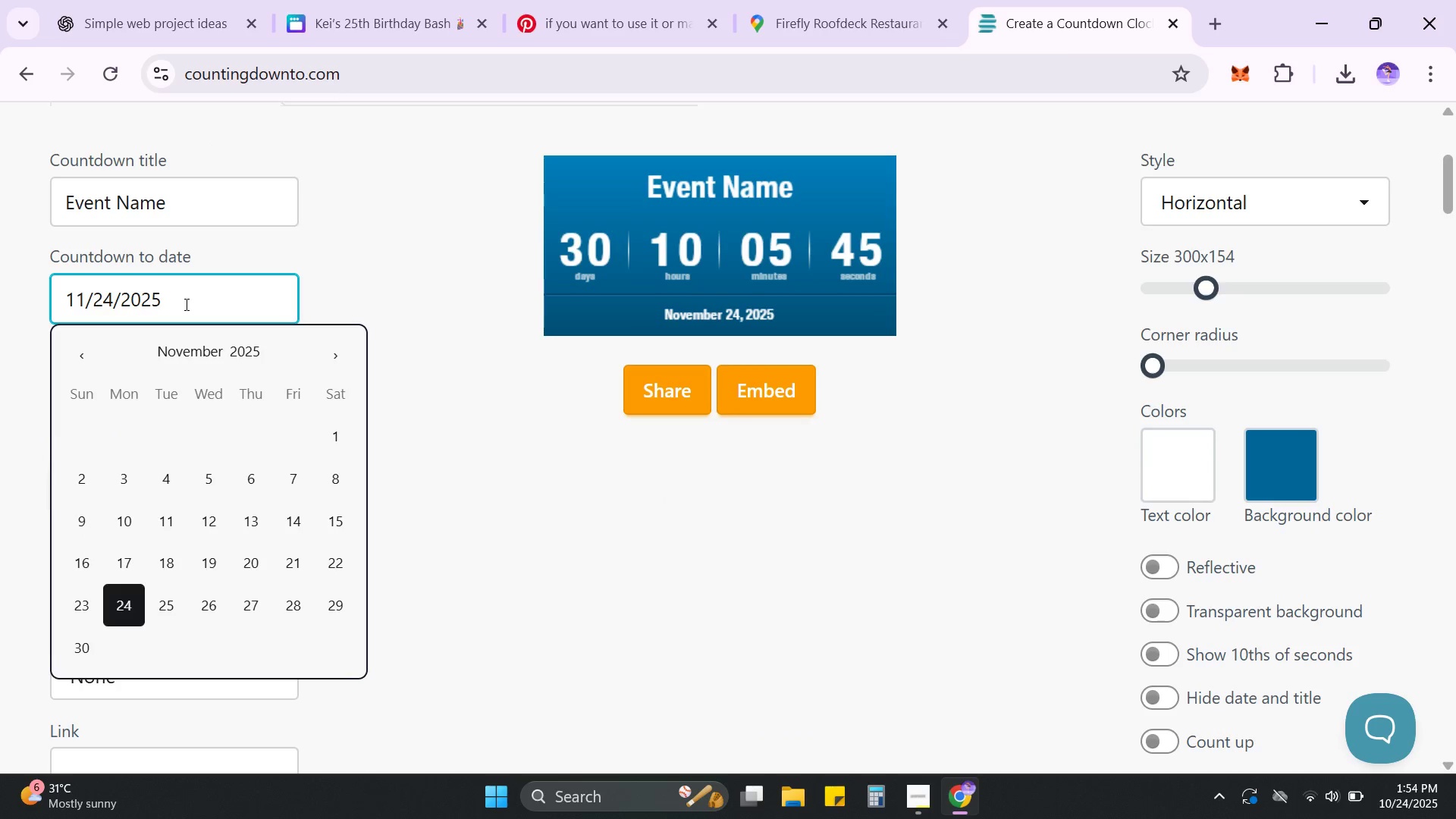 
left_click_drag(start_coordinate=[185, 304], to_coordinate=[0, 303])
 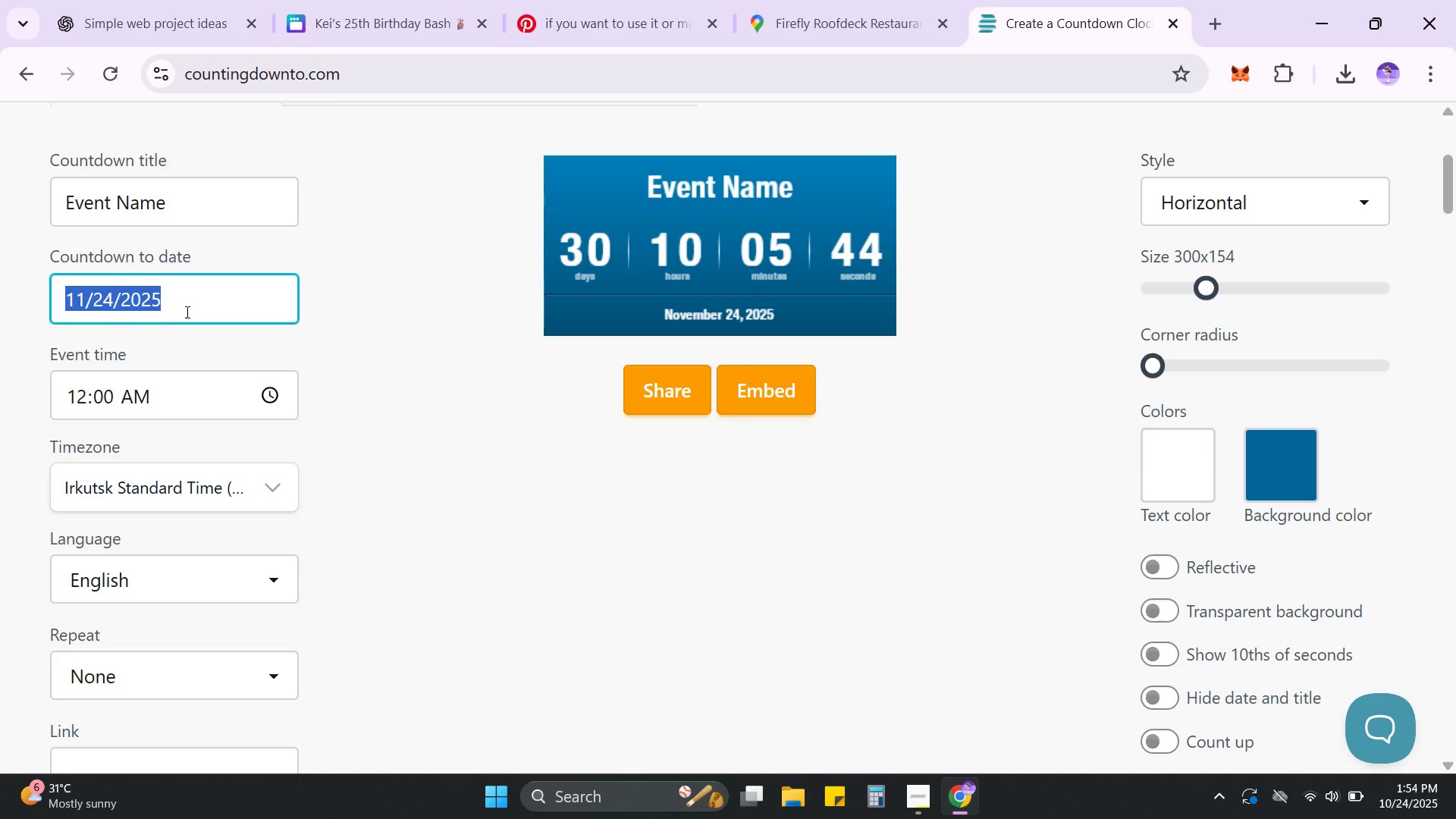 
left_click([187, 310])
 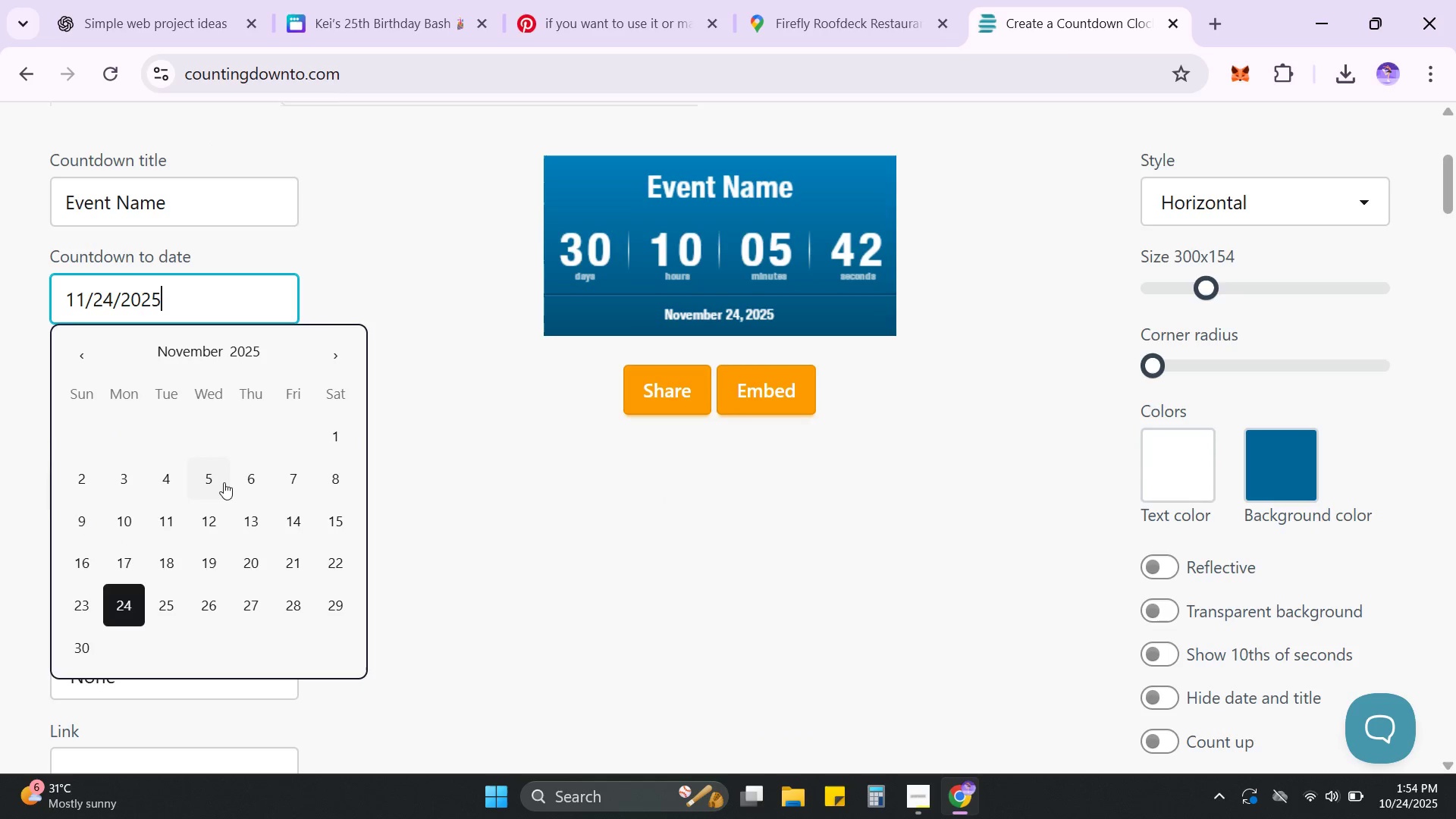 
left_click([249, 482])
 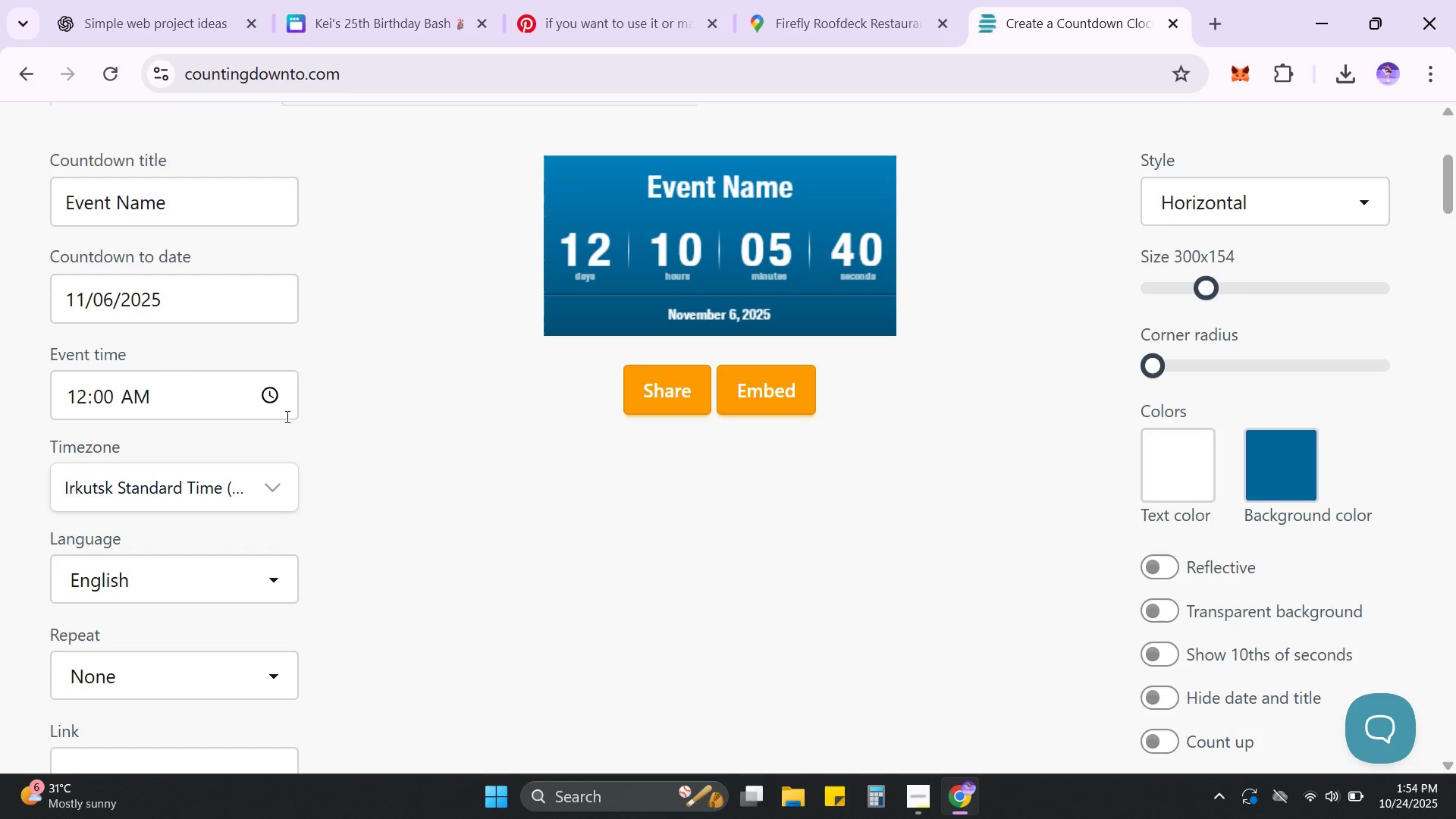 
left_click([246, 403])
 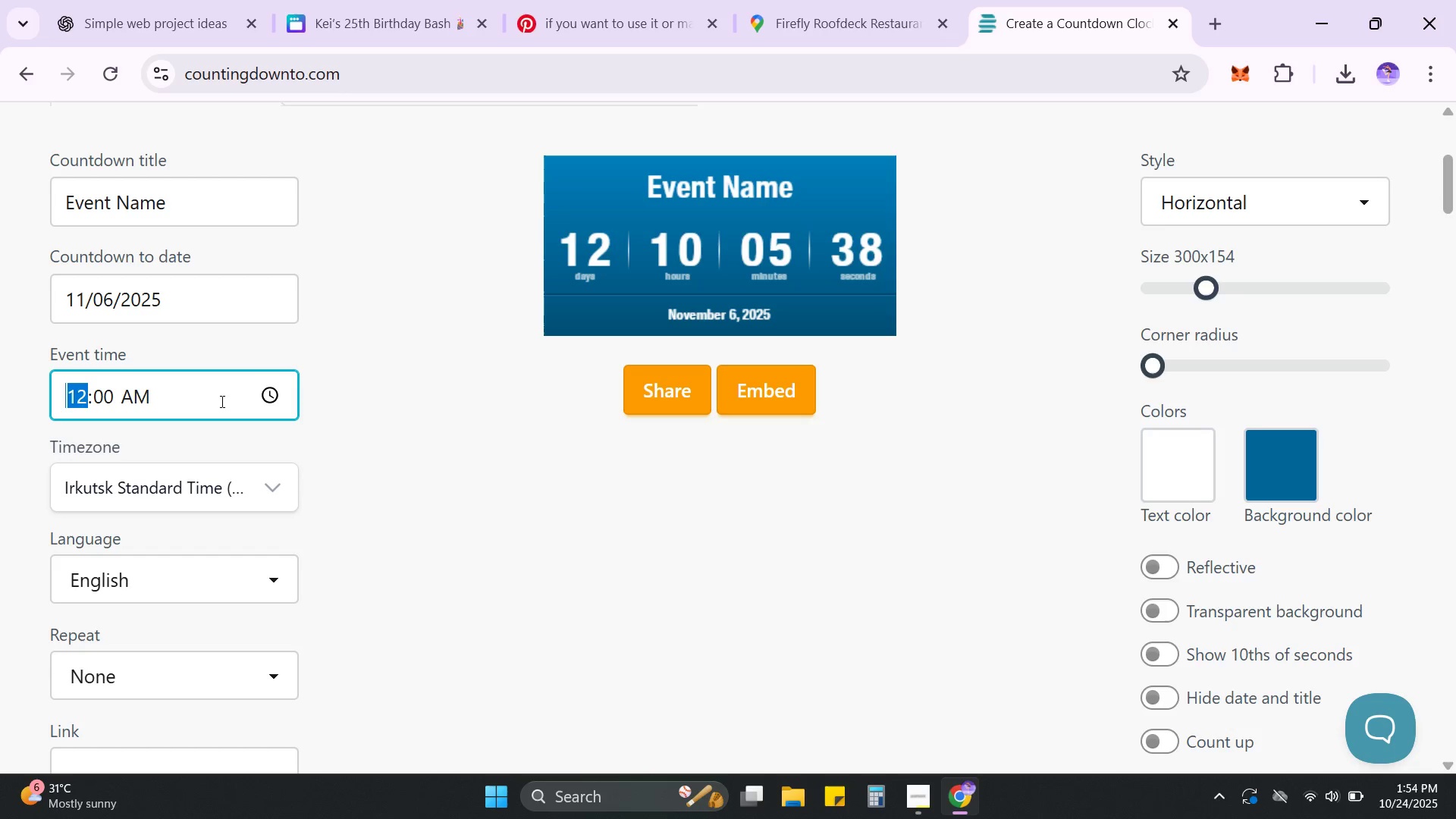 
key(Backspace)
type(06)
 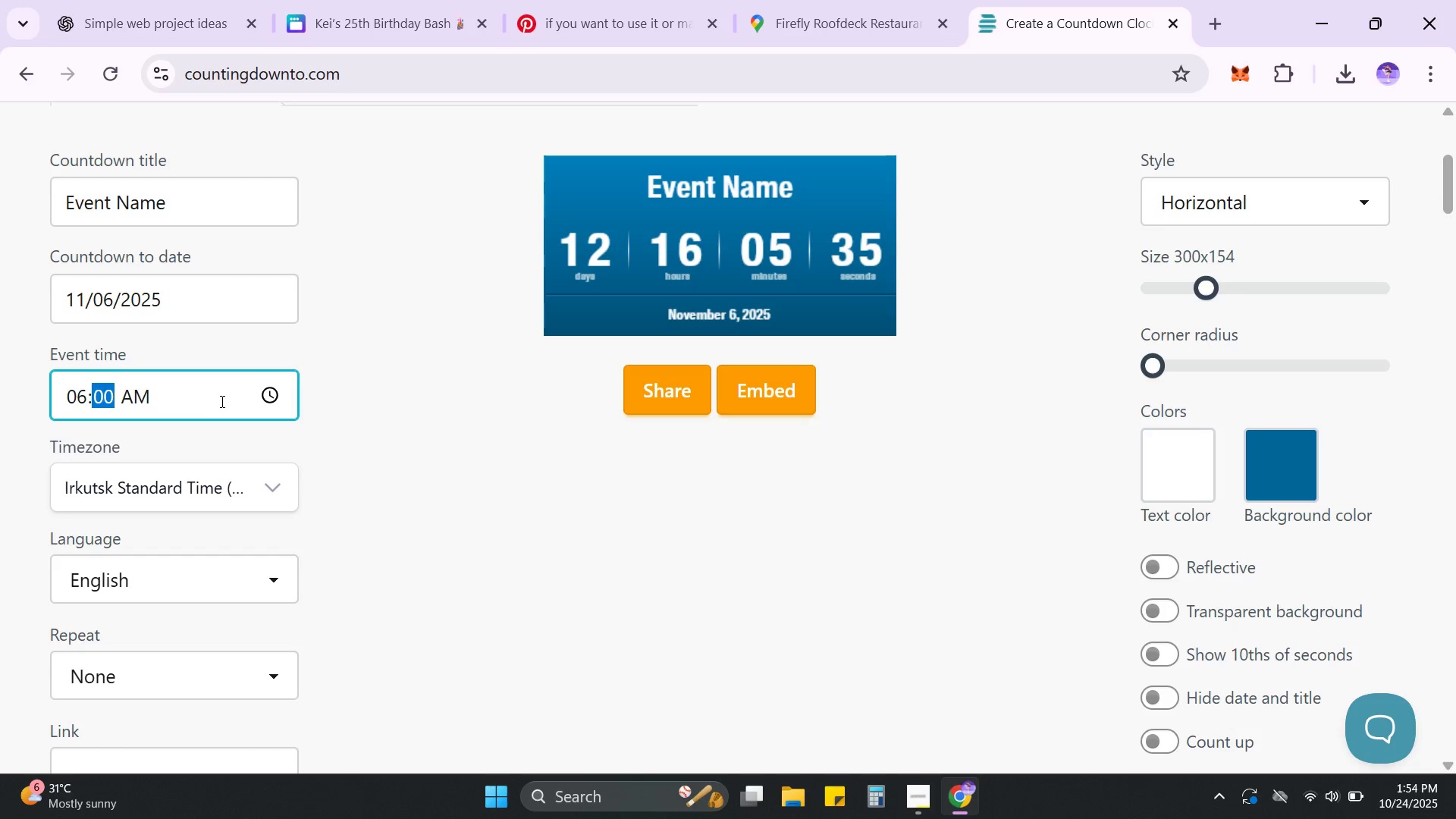 
left_click([212, 397])
 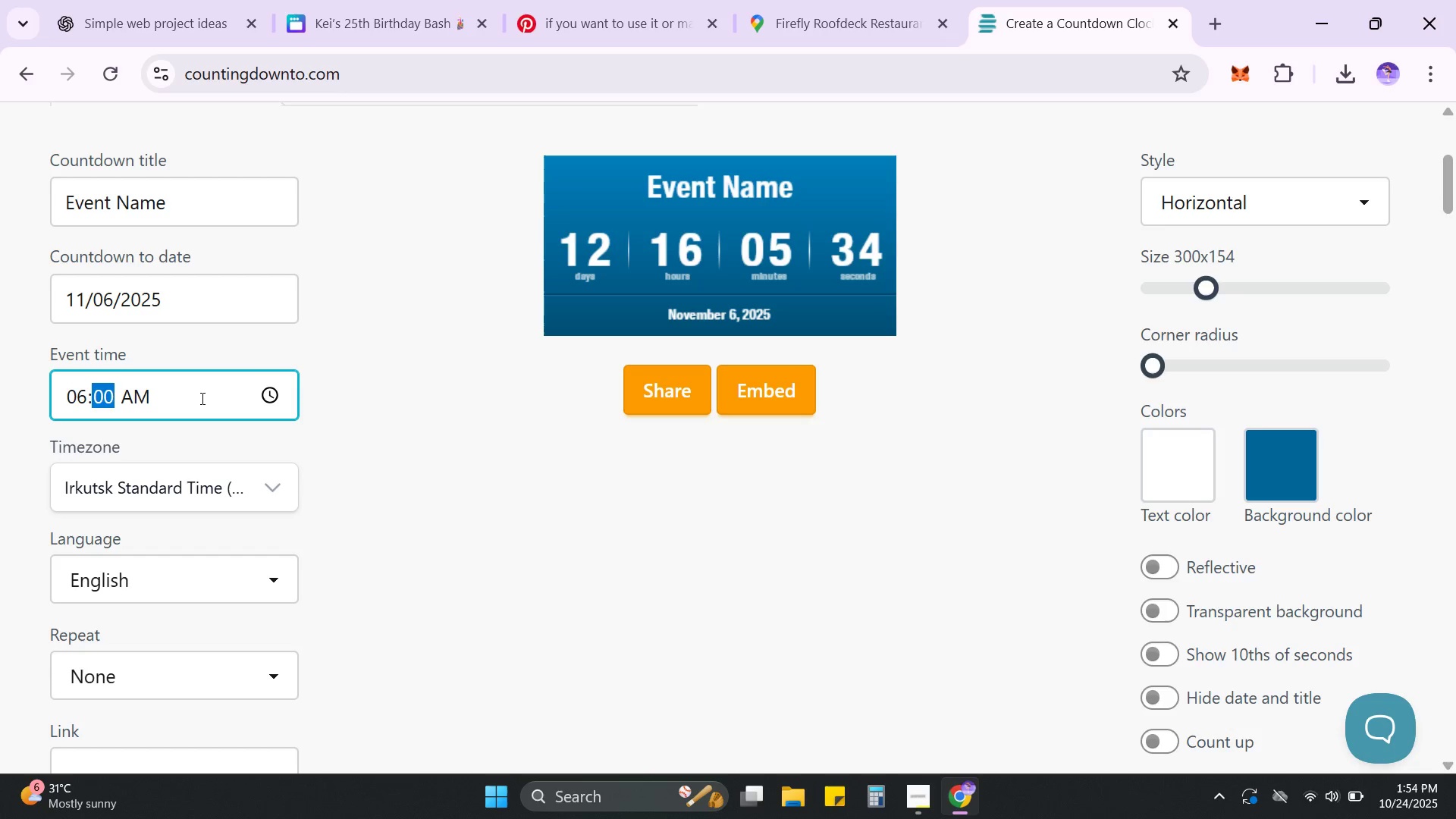 
key(Enter)
 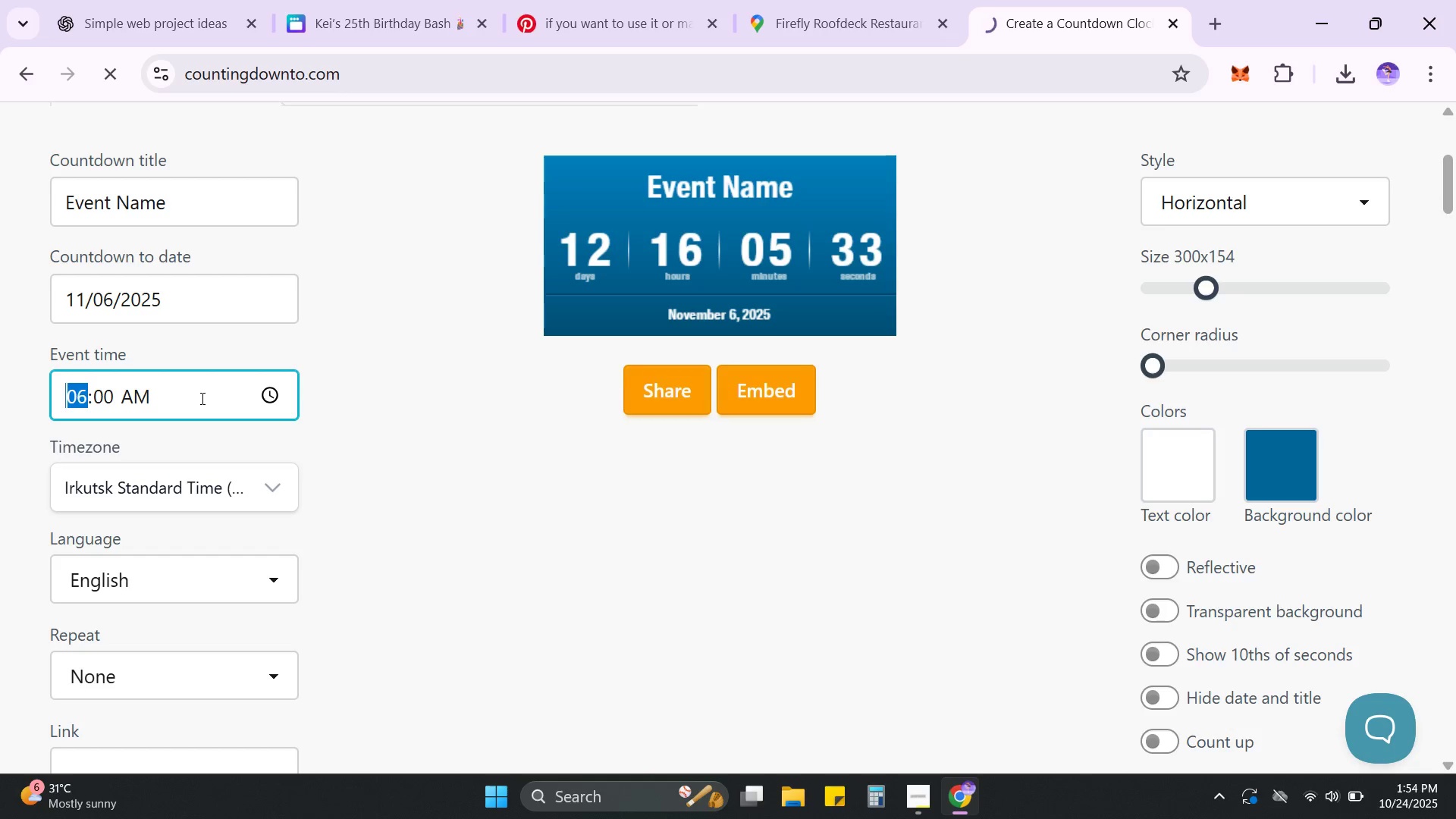 
left_click([201, 398])
 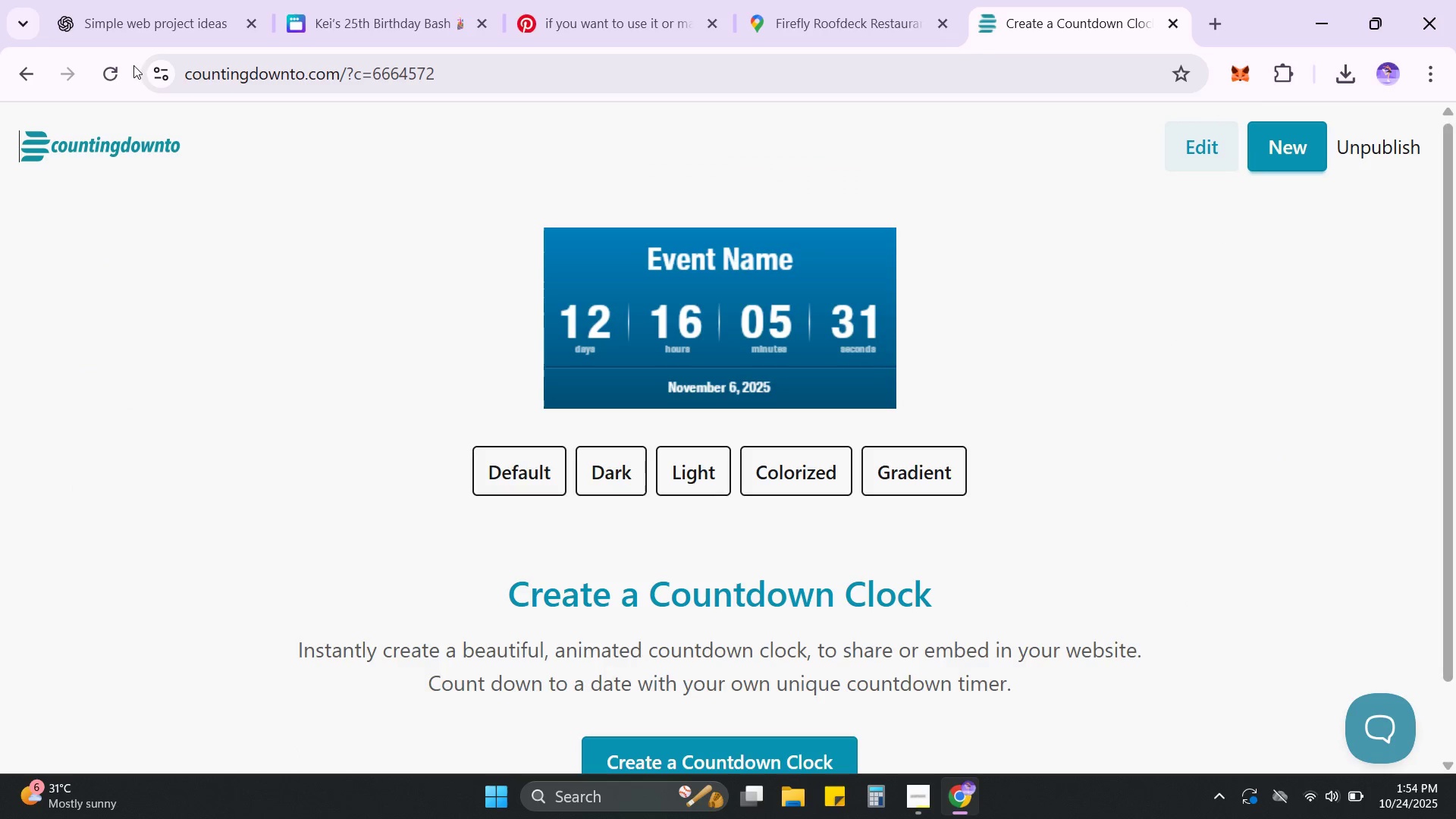 
left_click([33, 74])
 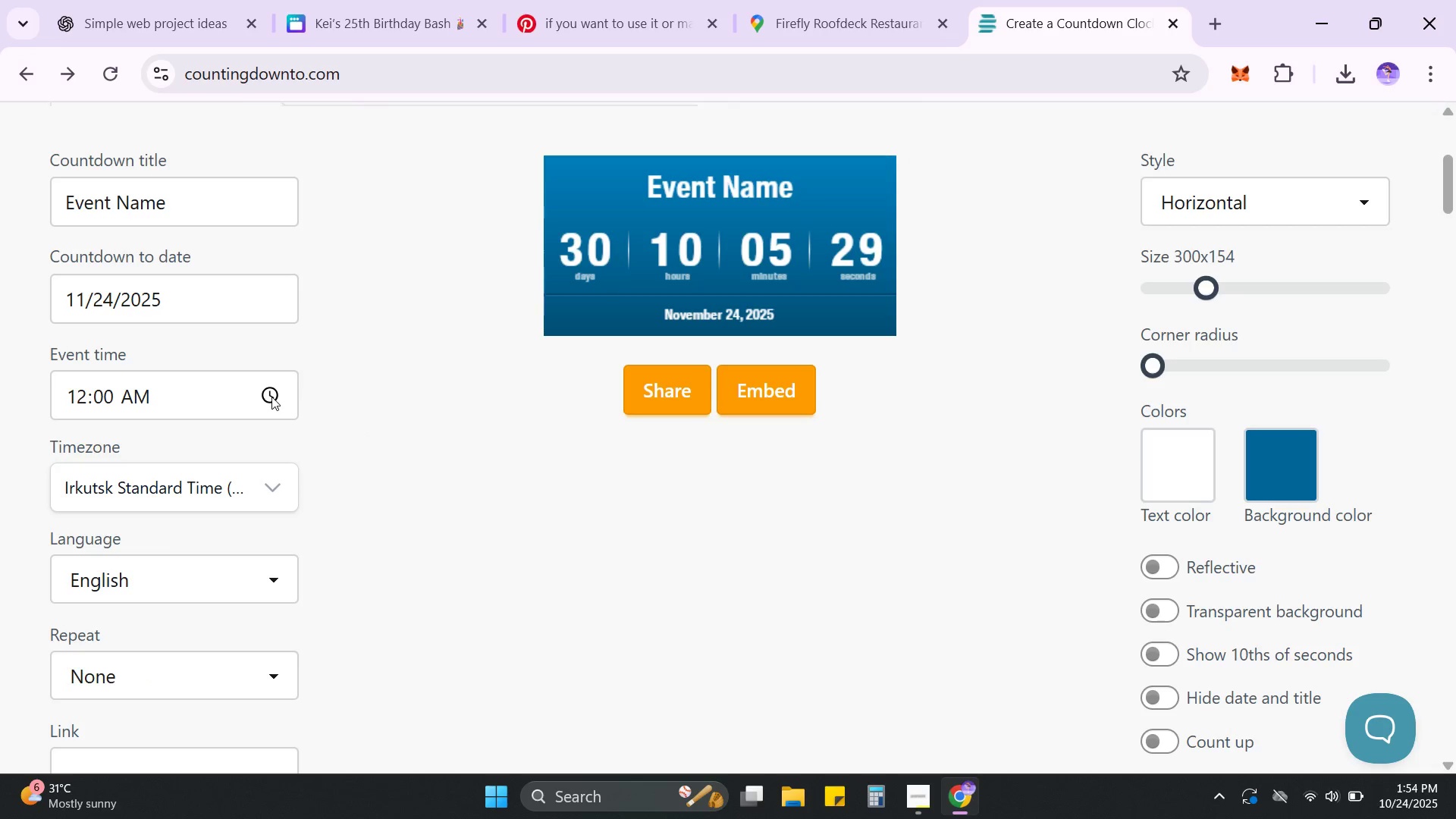 
left_click([138, 404])
 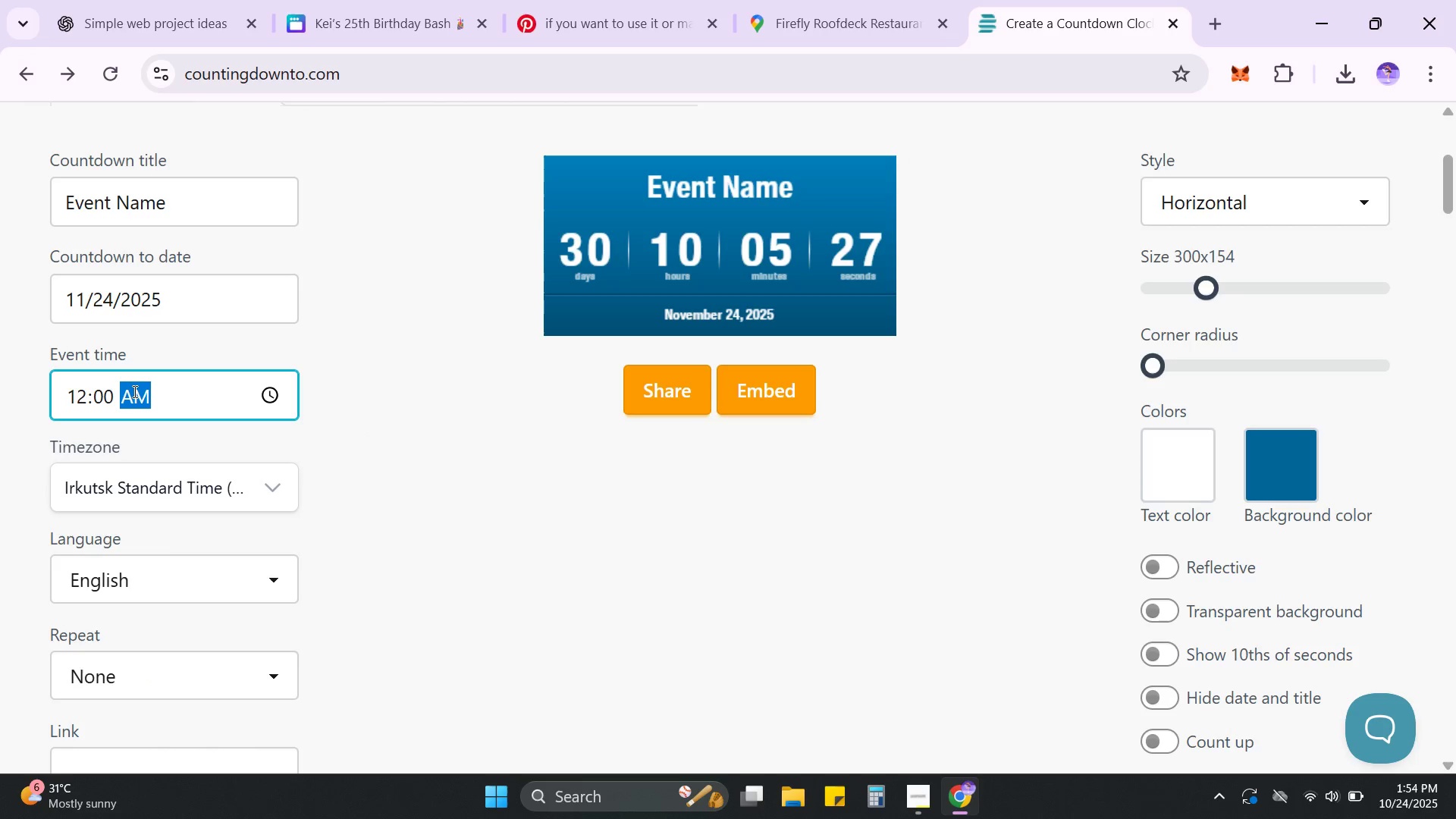 
type(pm)
 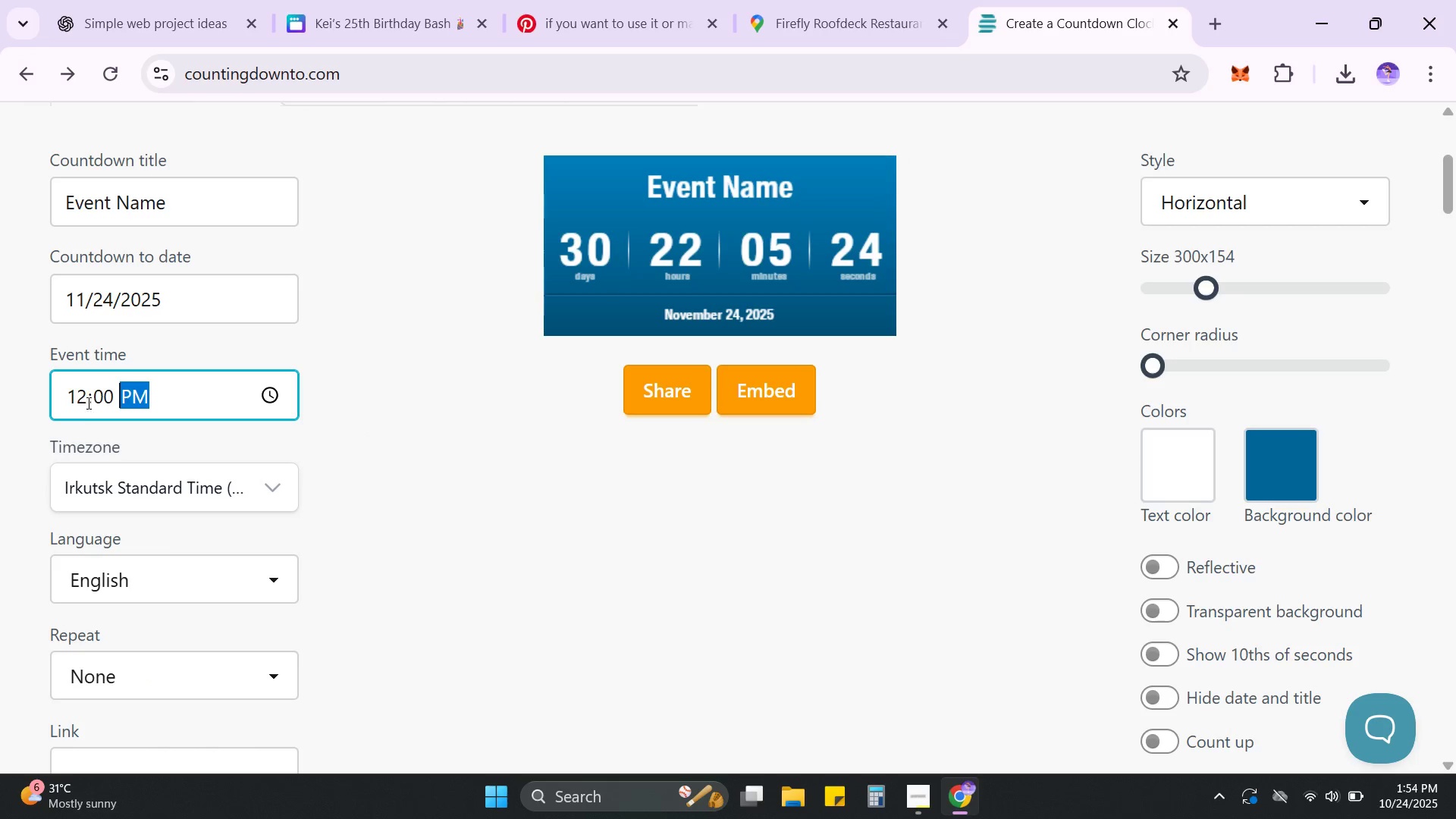 
left_click([83, 389])
 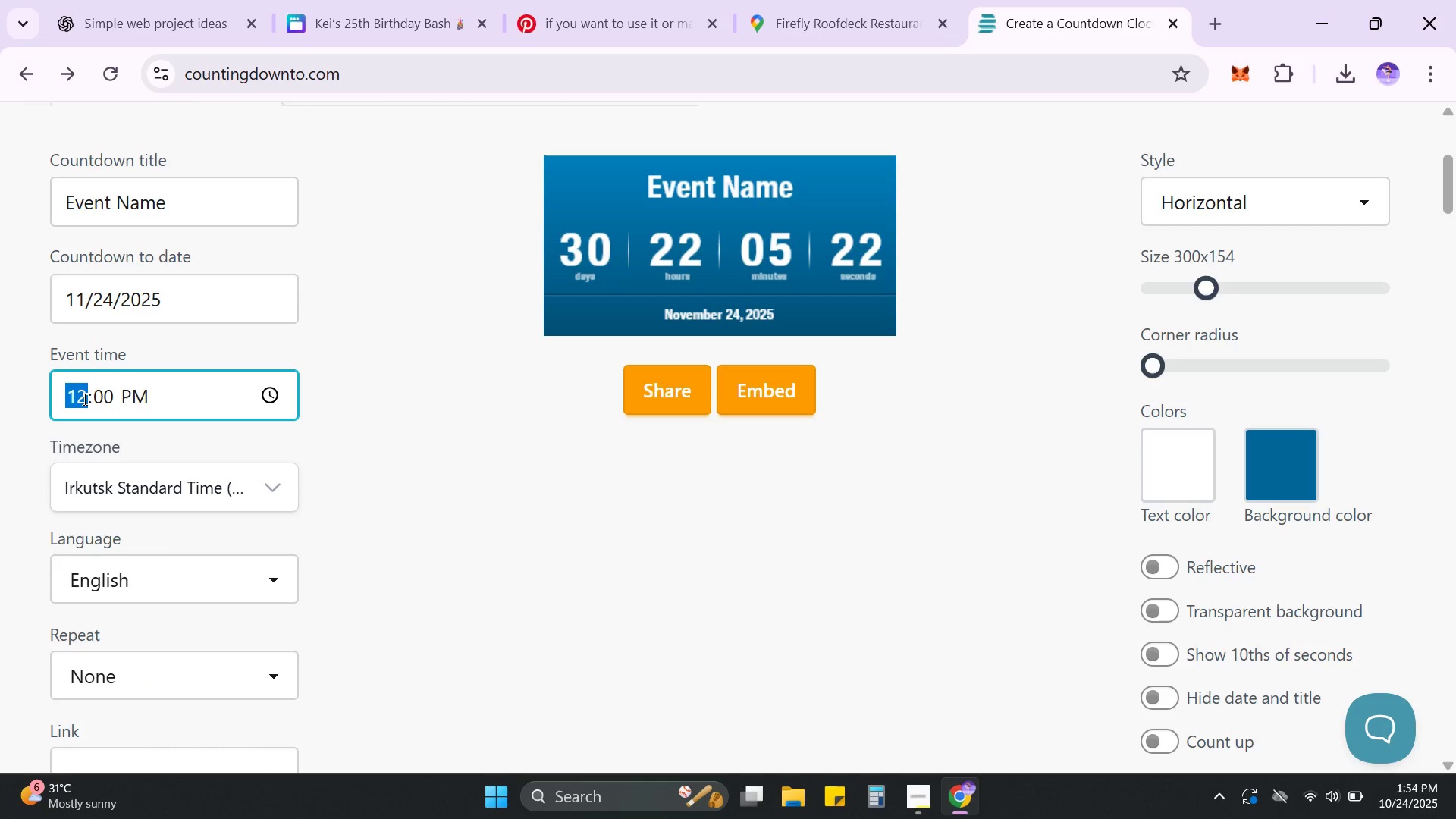 
type(06)
 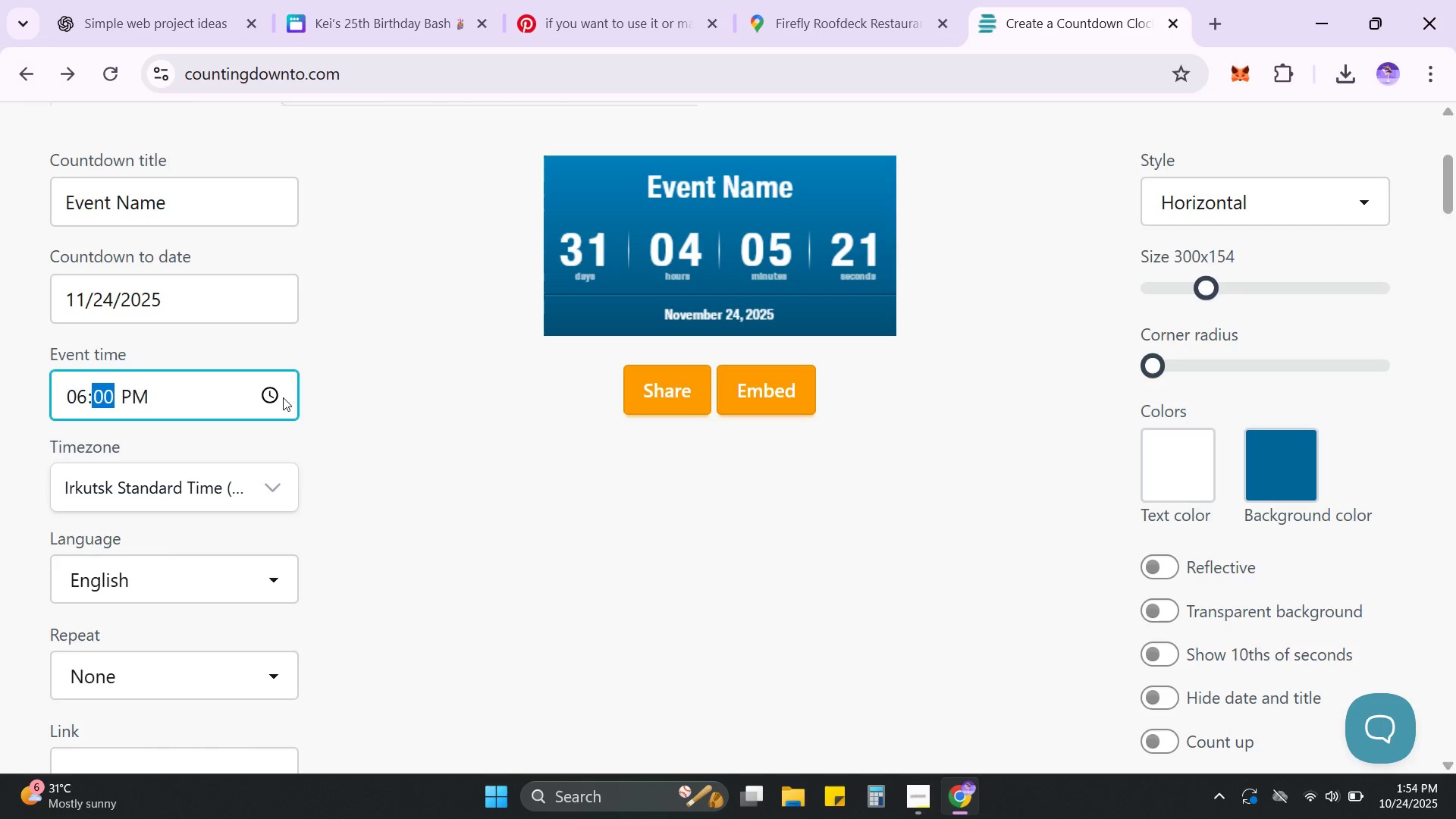 
left_click([362, 403])
 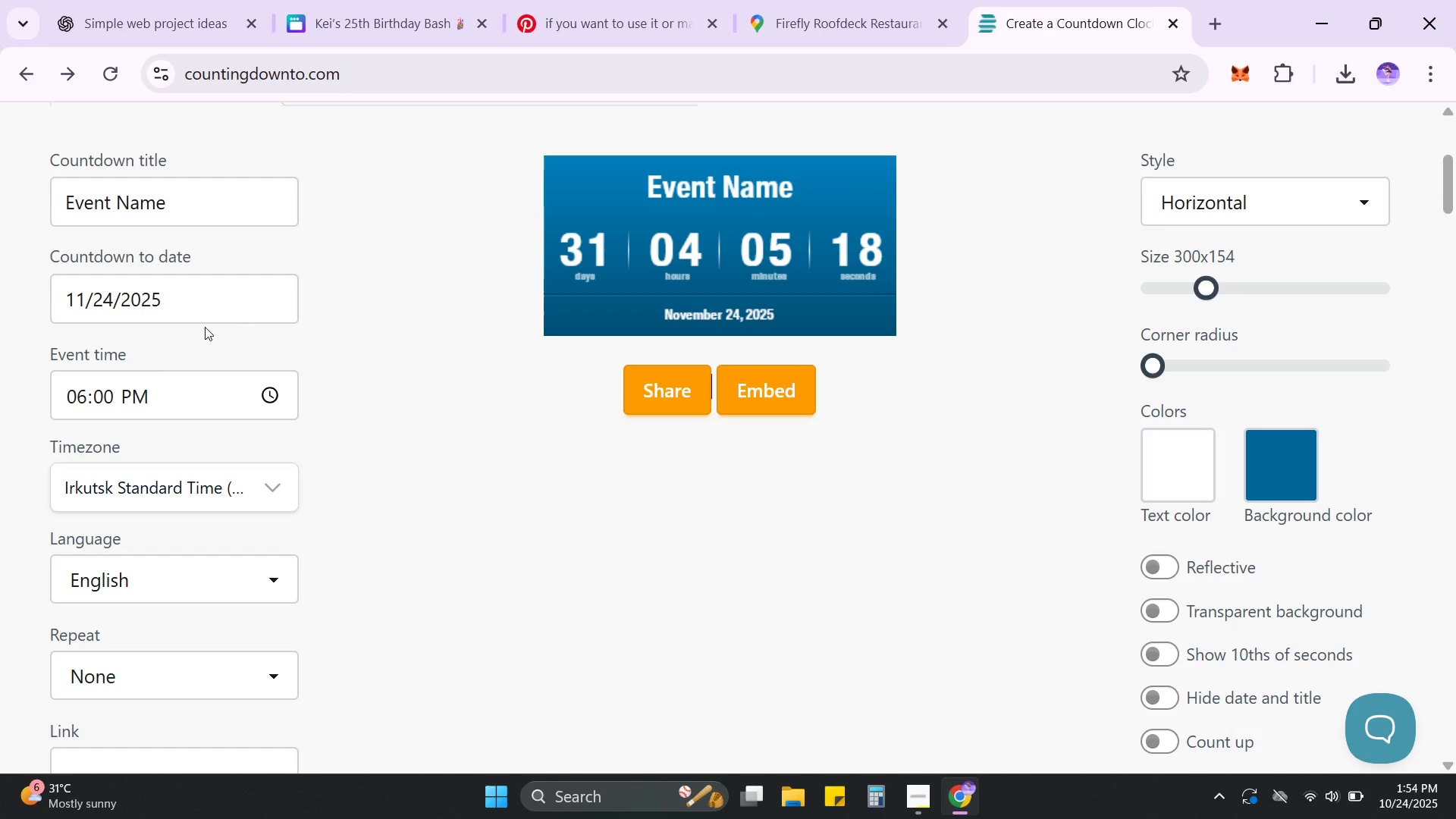 
left_click([109, 297])
 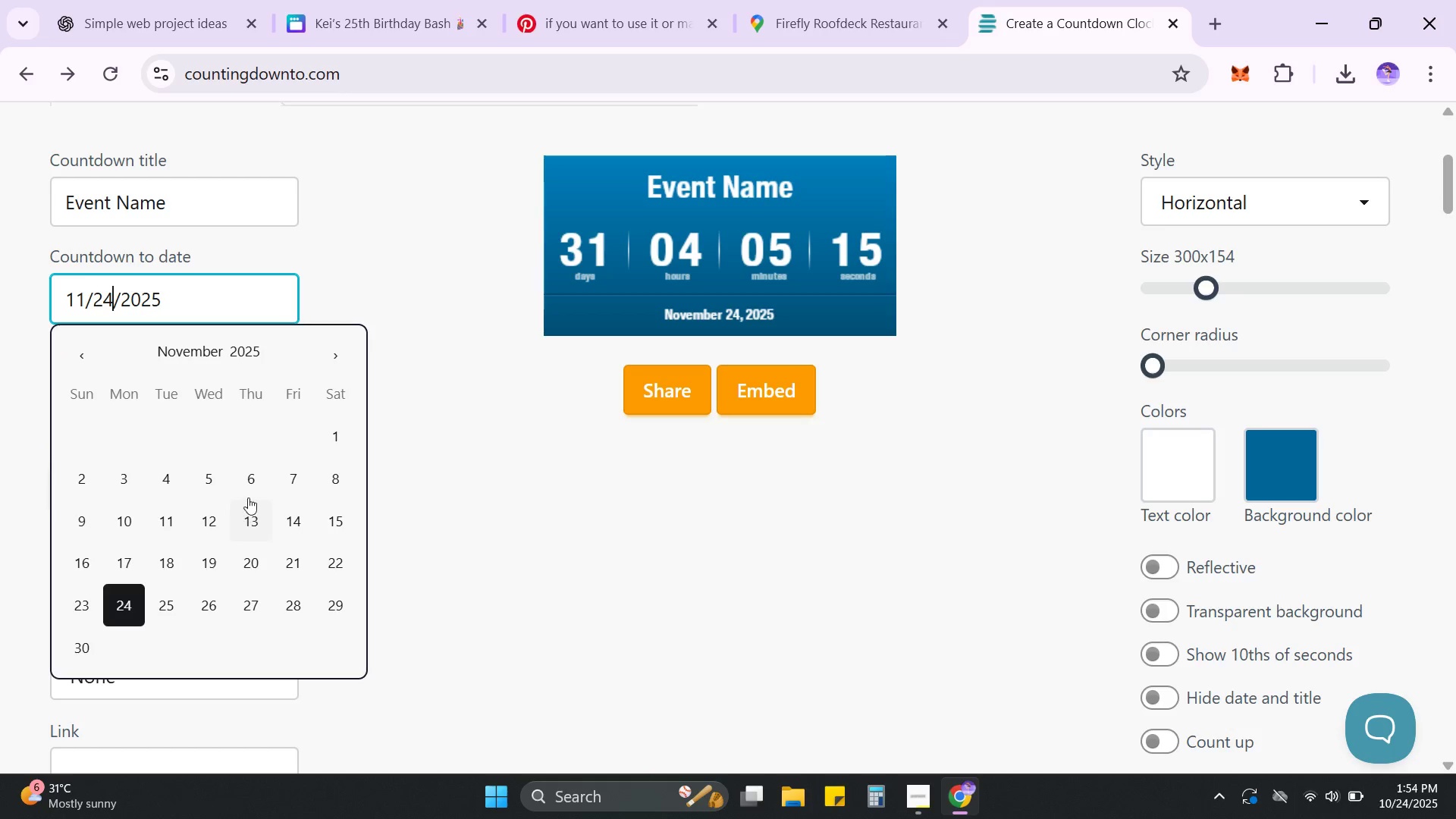 
left_click([250, 494])
 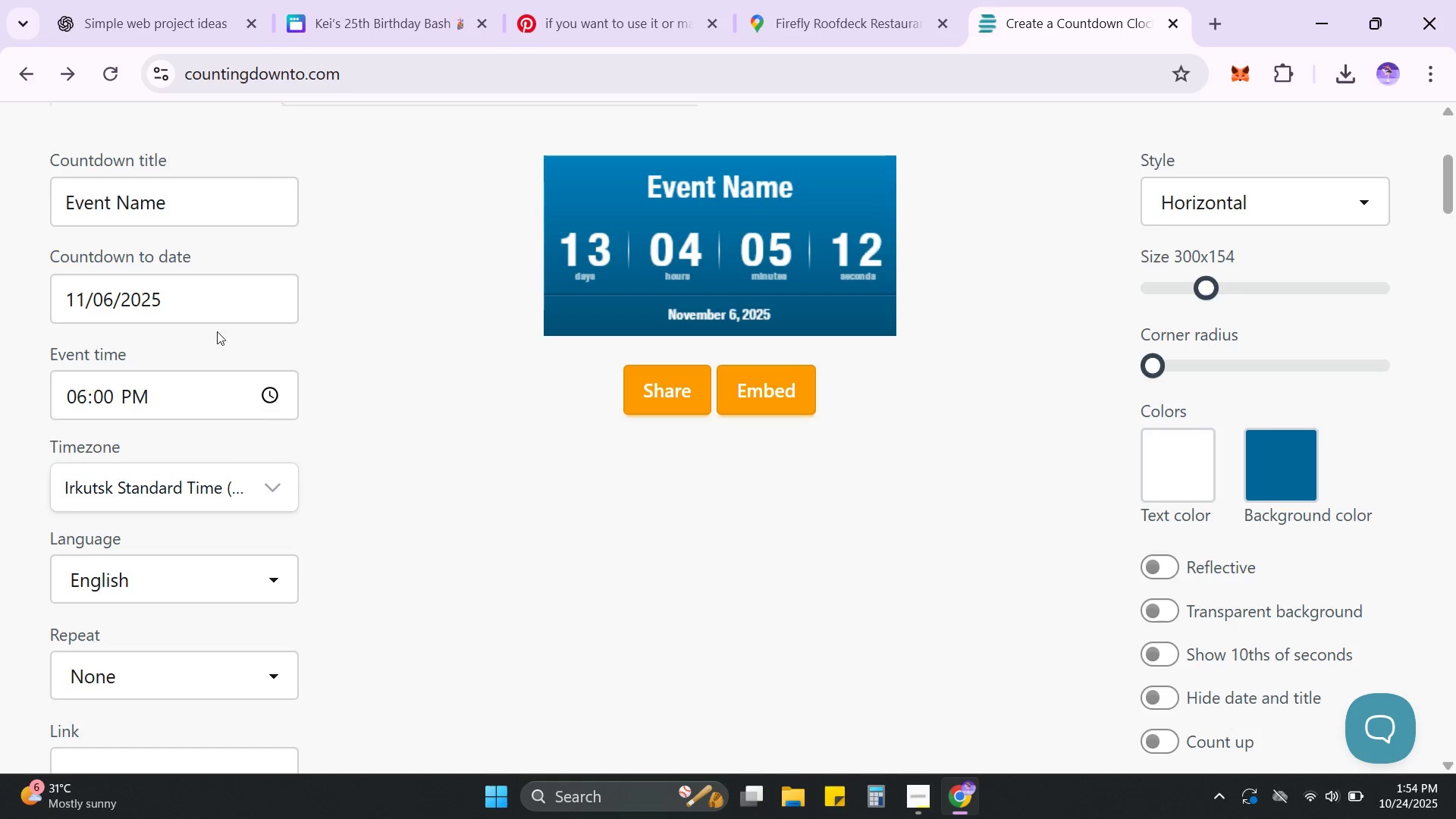 
left_click_drag(start_coordinate=[187, 218], to_coordinate=[0, 187])
 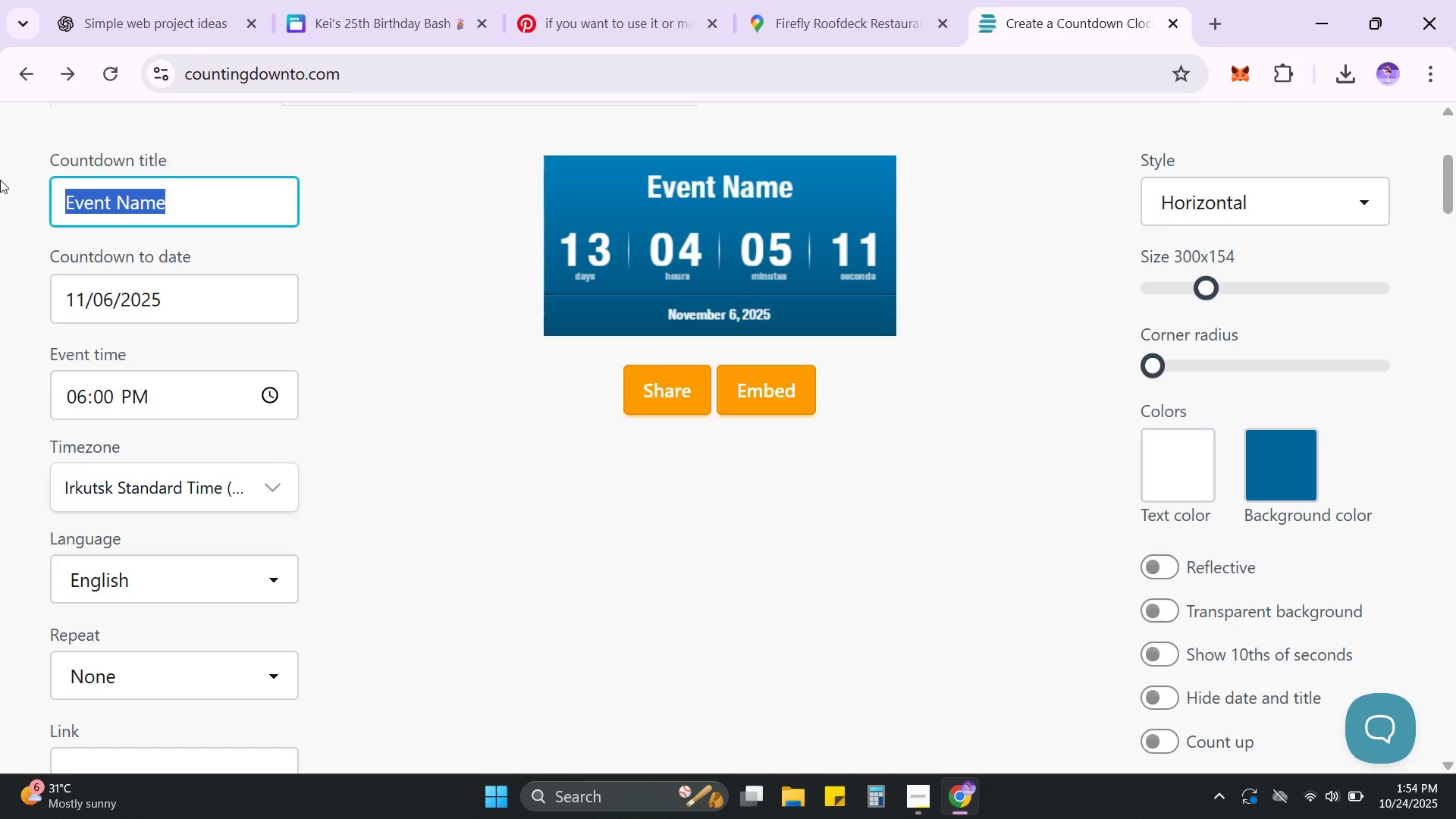 
type(Kei's BV)
key(Backspace)
key(Backspace)
type(25th Birthday Bash)
 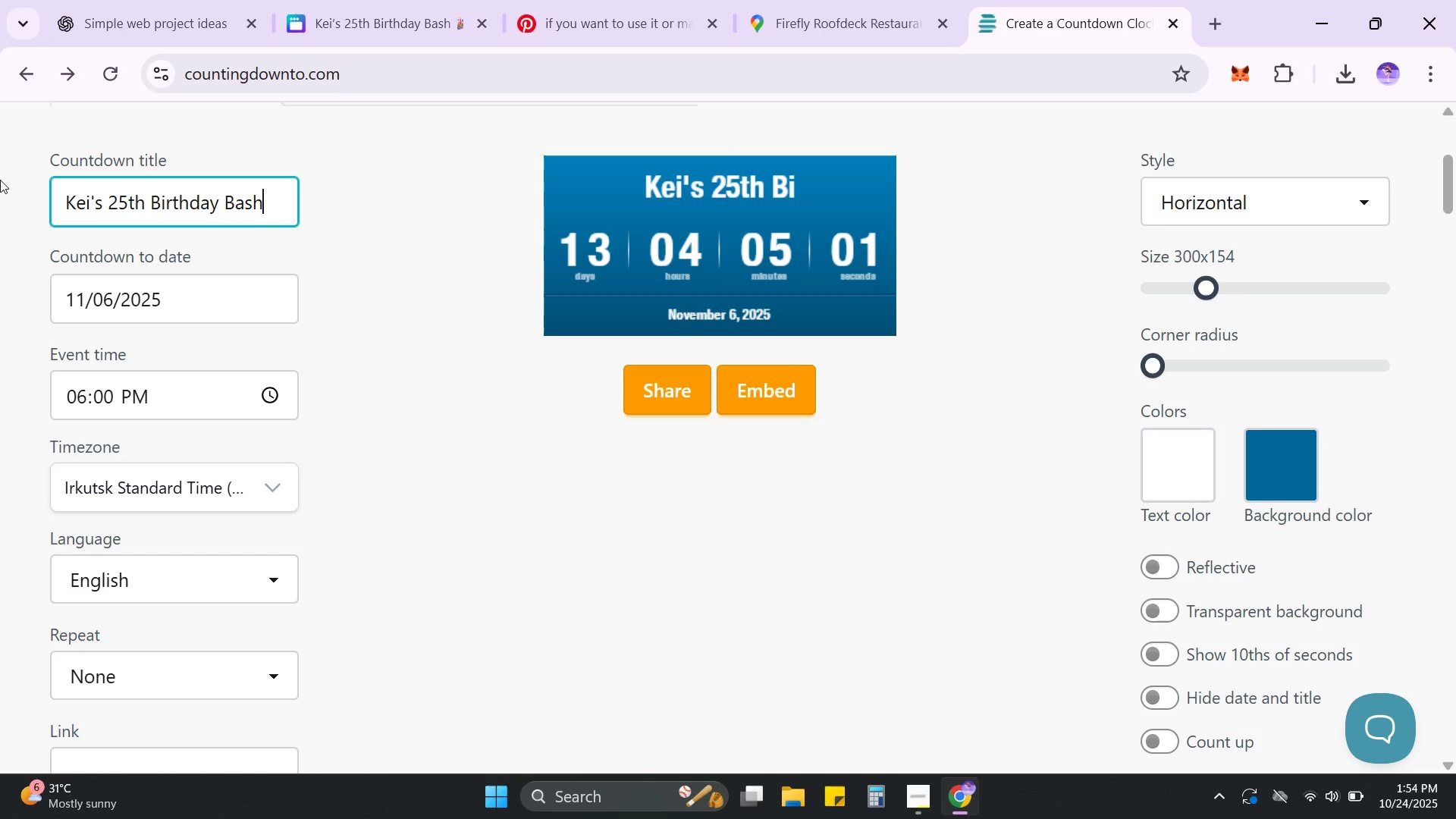 
wait(7.66)
 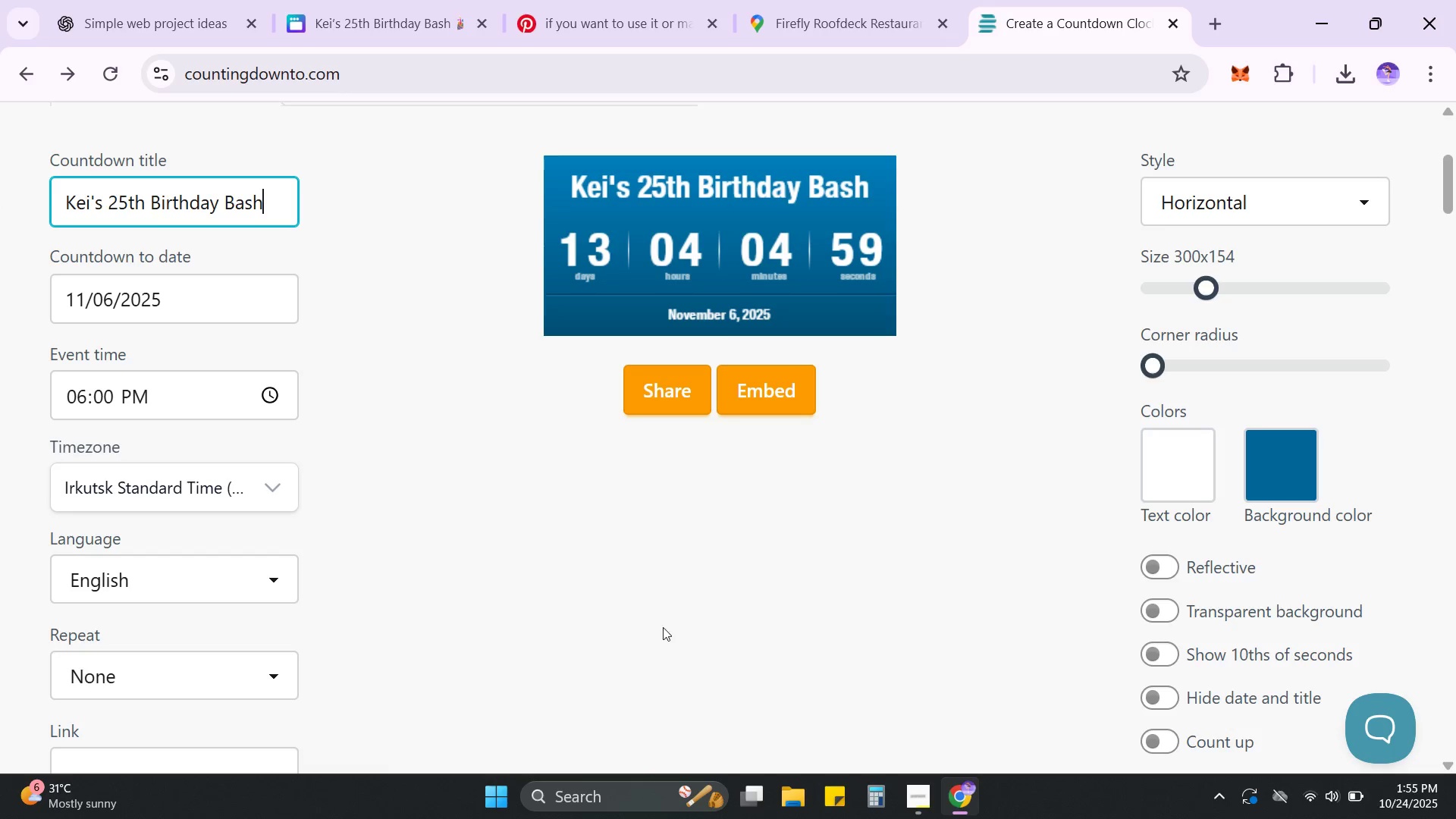 
left_click([250, 496])
 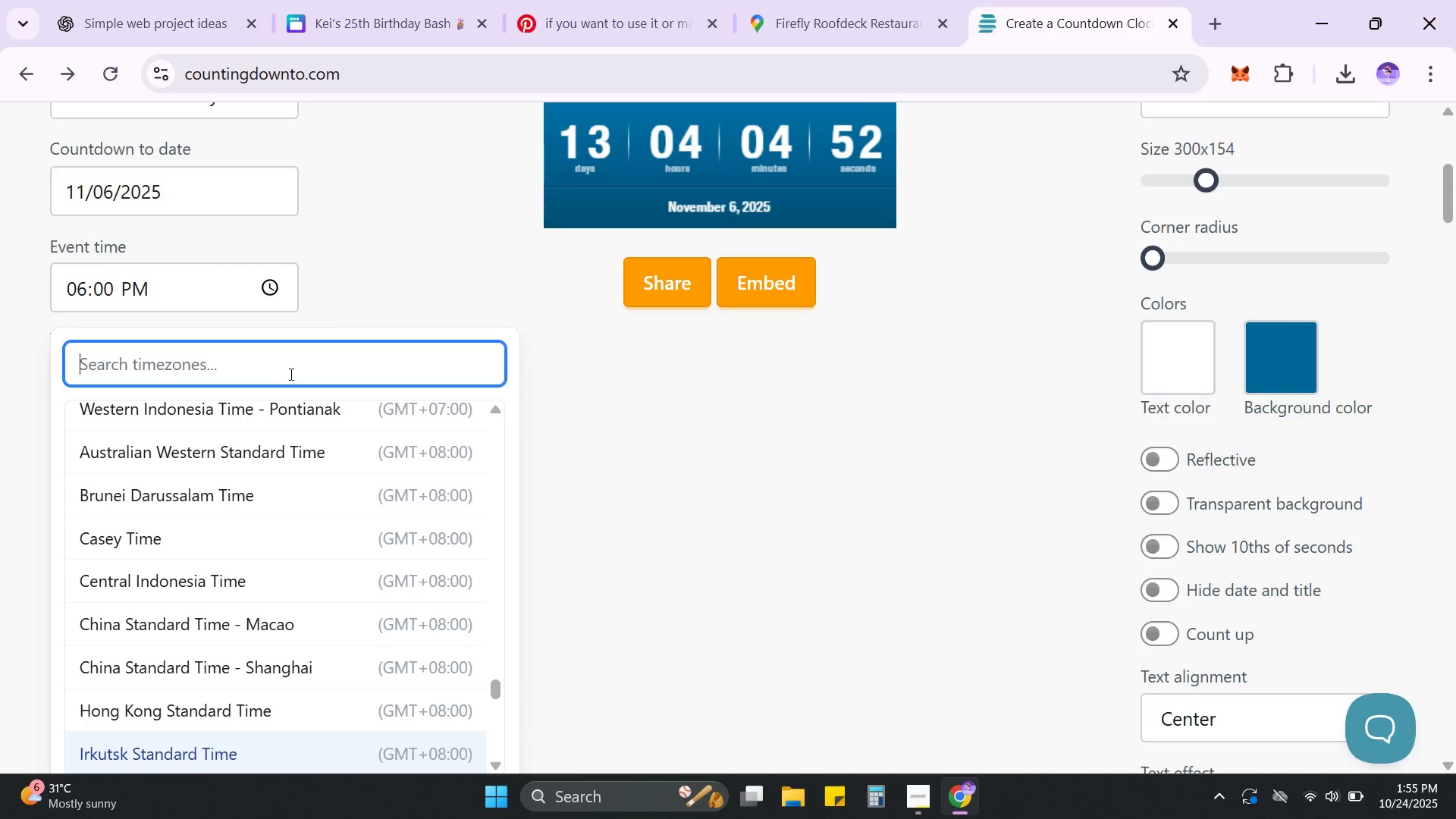 
type(phil)
 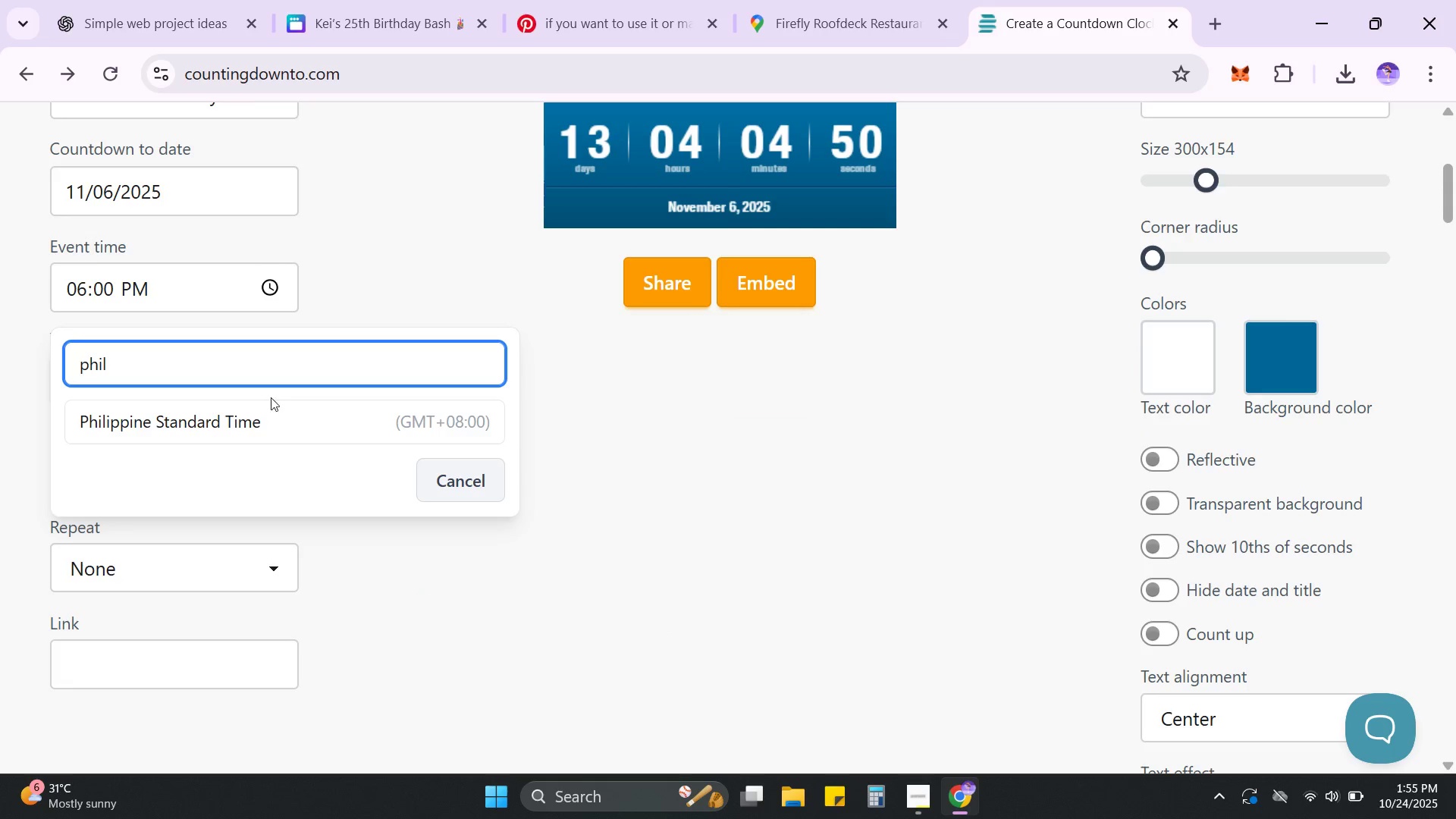 
left_click([279, 416])
 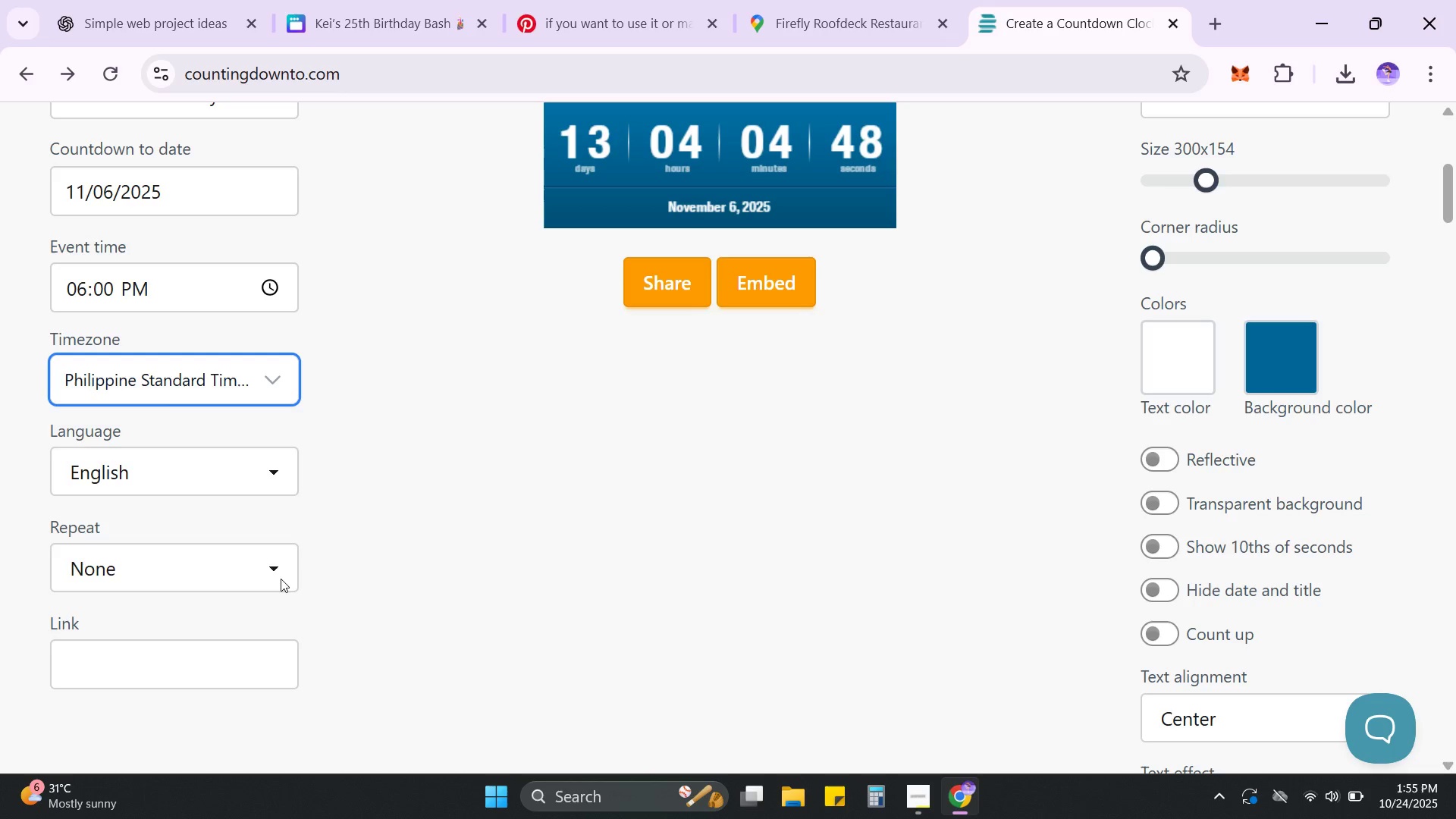 
scroll: coordinate [348, 566], scroll_direction: down, amount: 1.0
 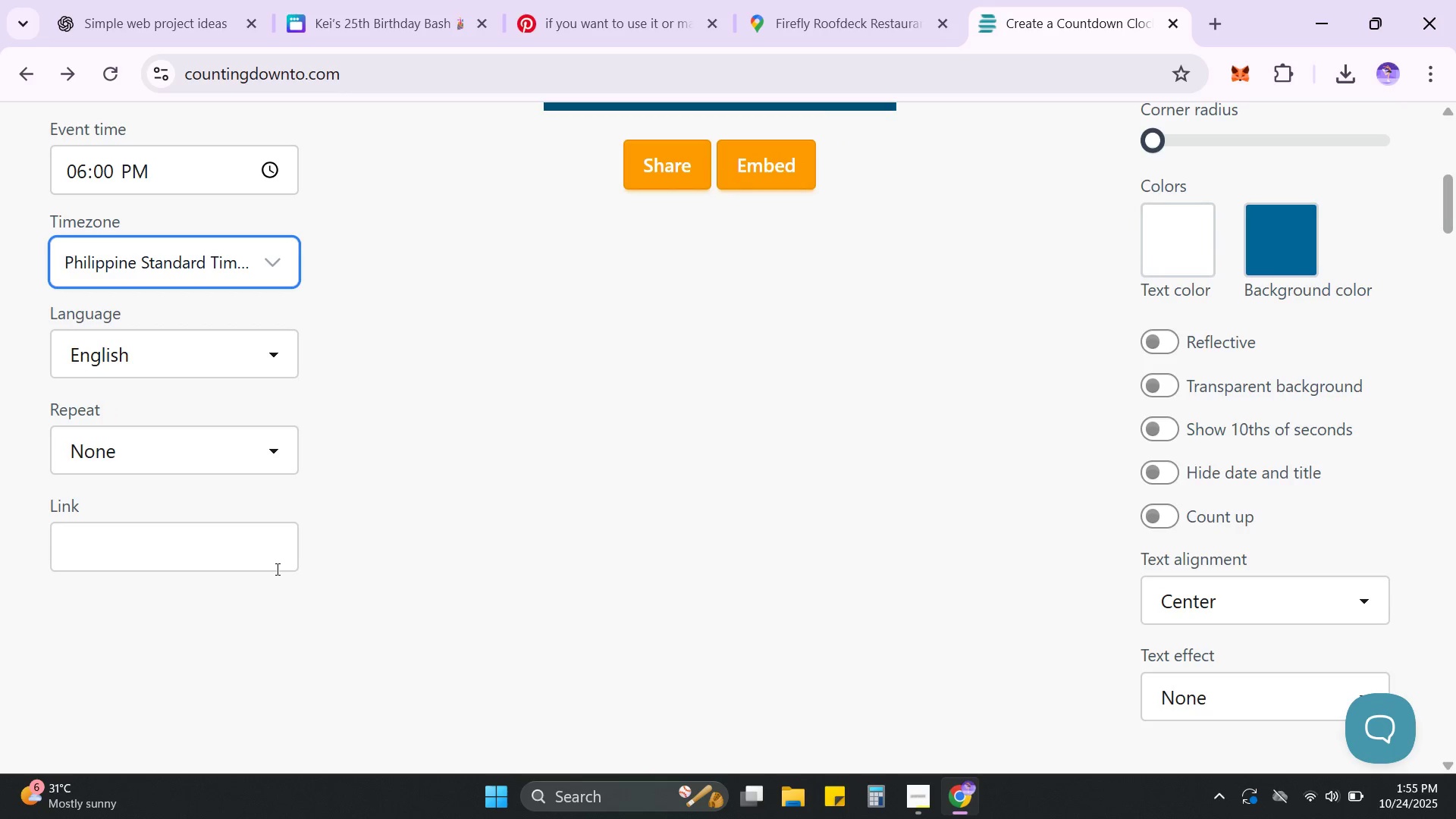 
scroll: coordinate [353, 589], scroll_direction: up, amount: 1.0
 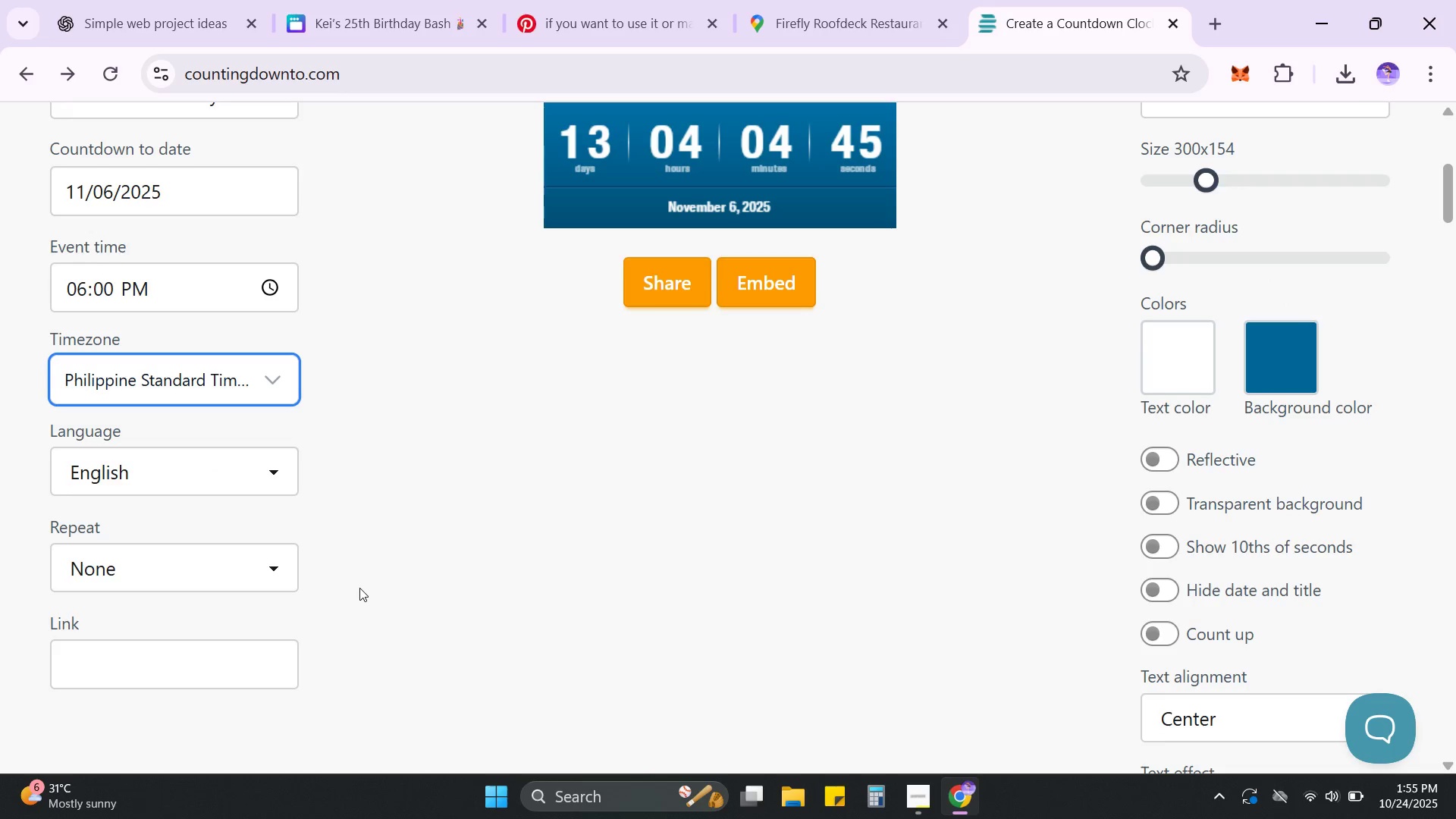 
scroll: coordinate [359, 593], scroll_direction: down, amount: 1.0
 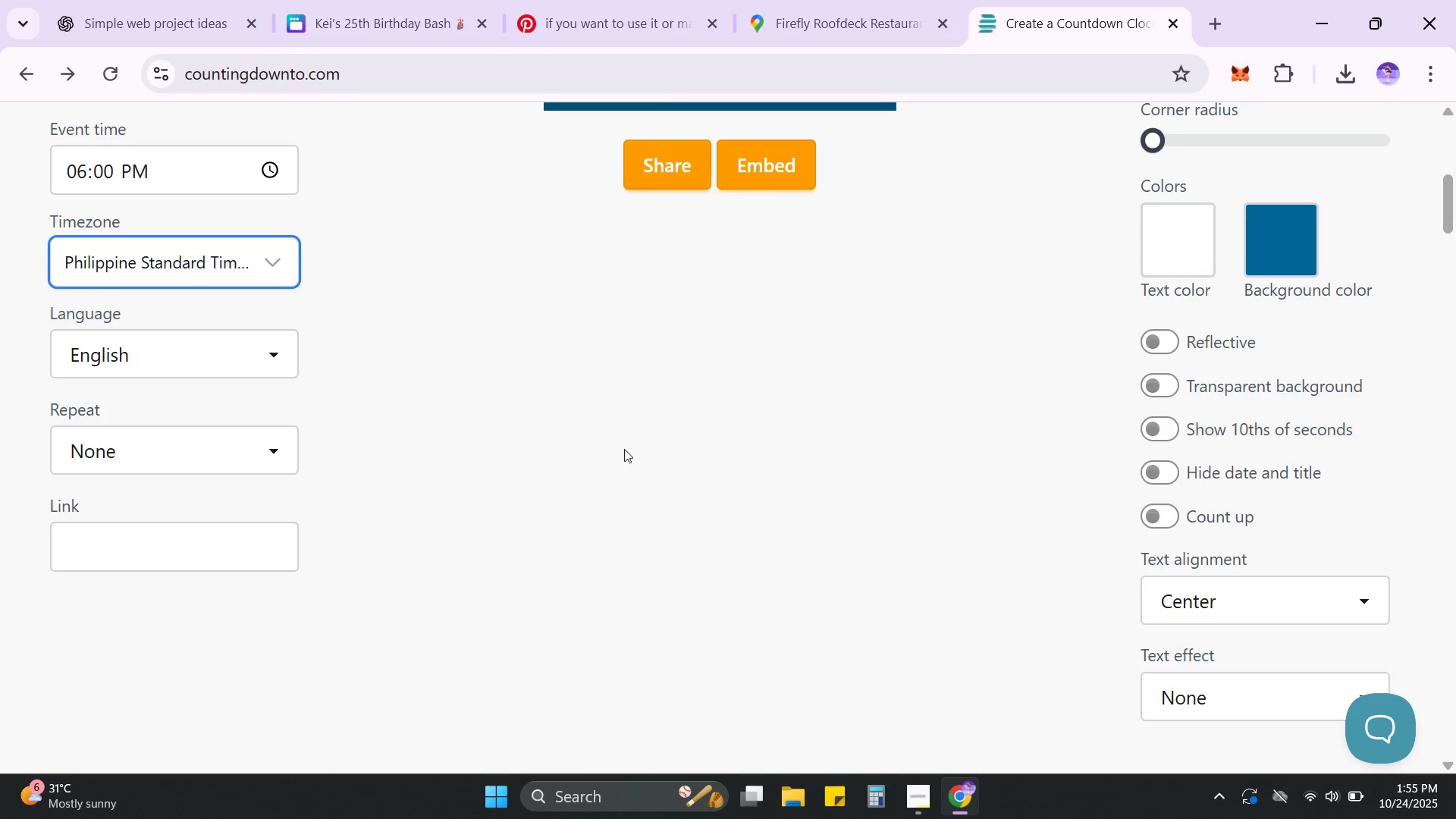 
wait(6.27)
 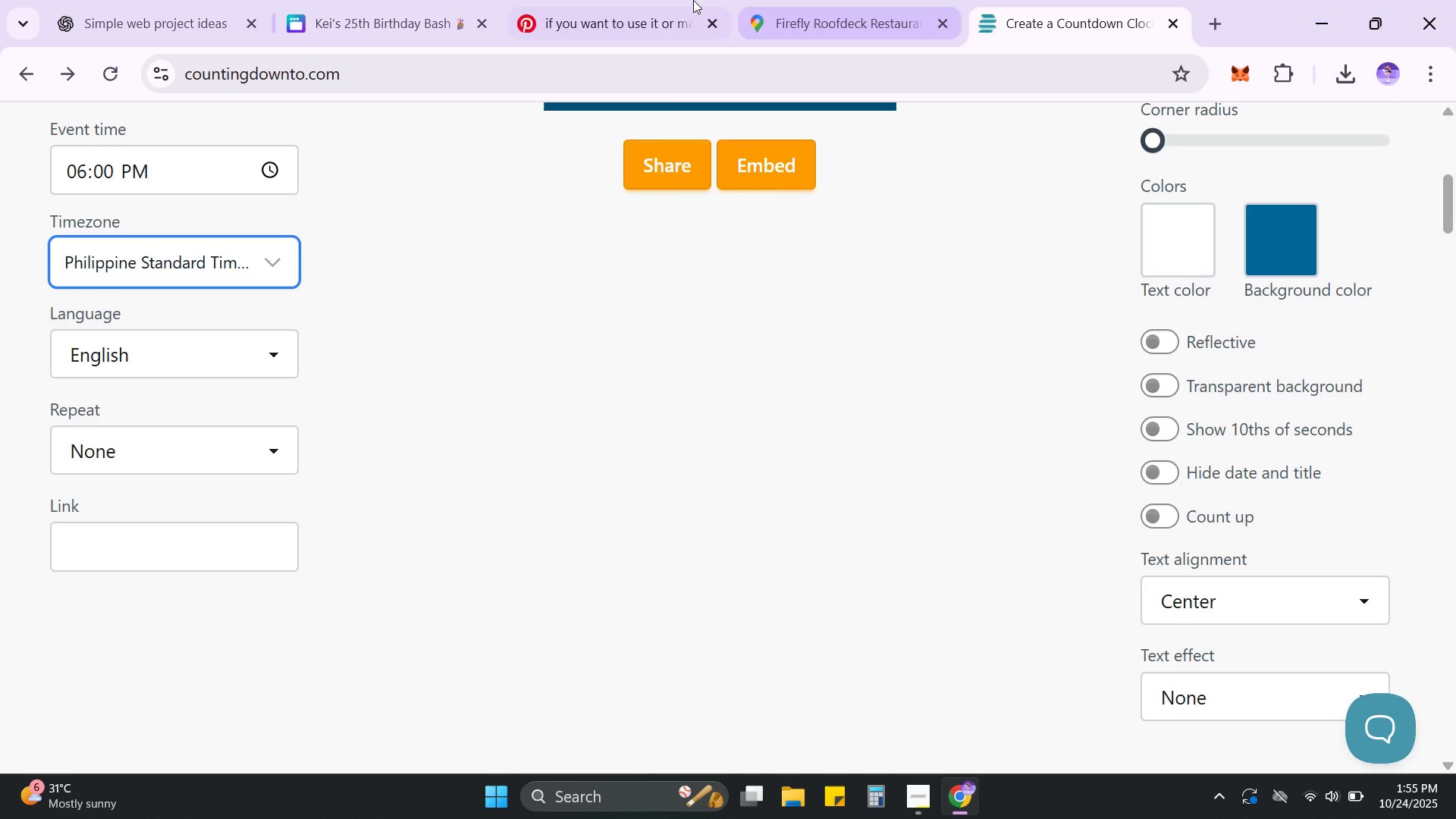 
scroll: coordinate [1343, 545], scroll_direction: up, amount: 2.0
 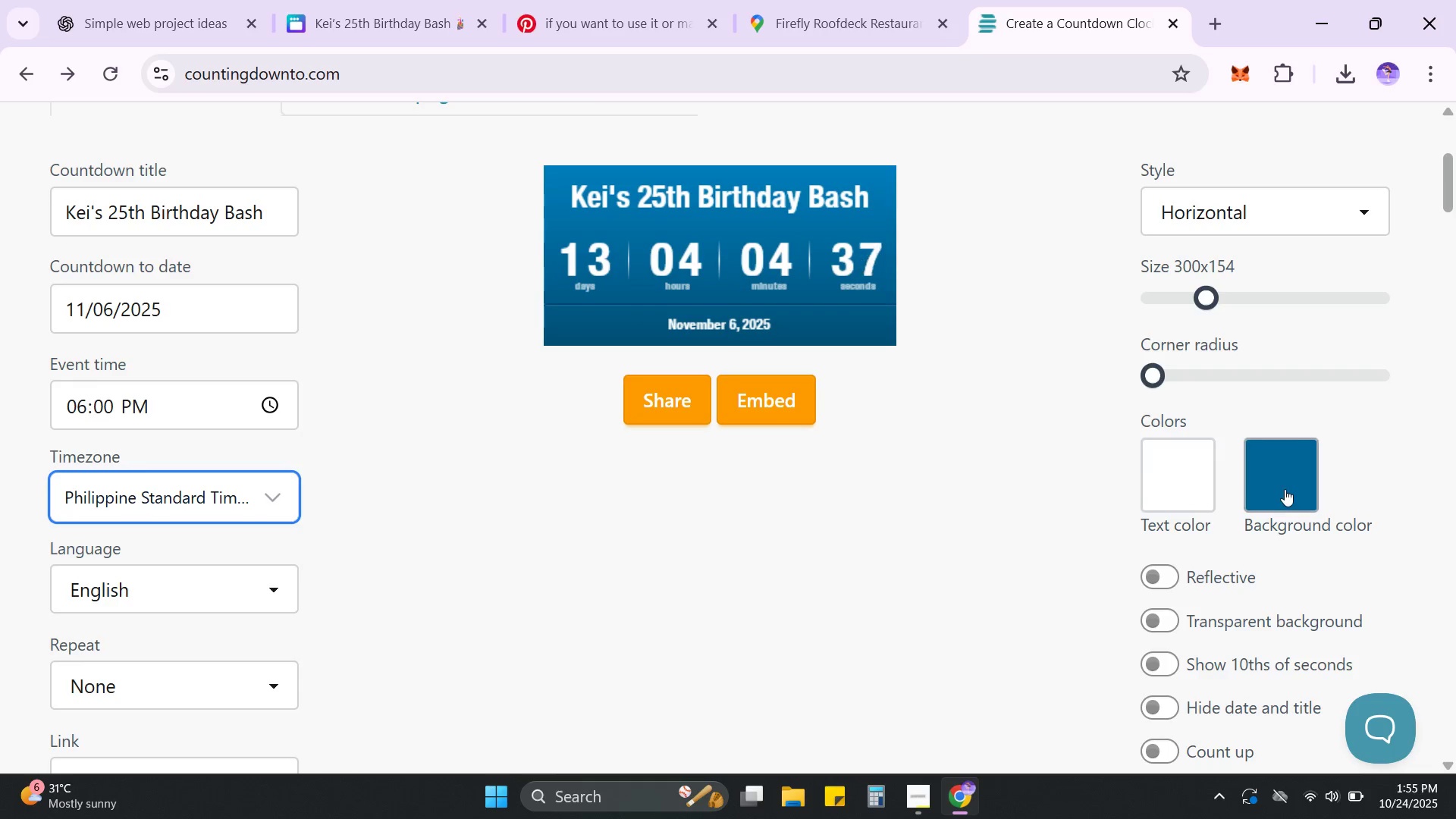 
left_click([1285, 489])
 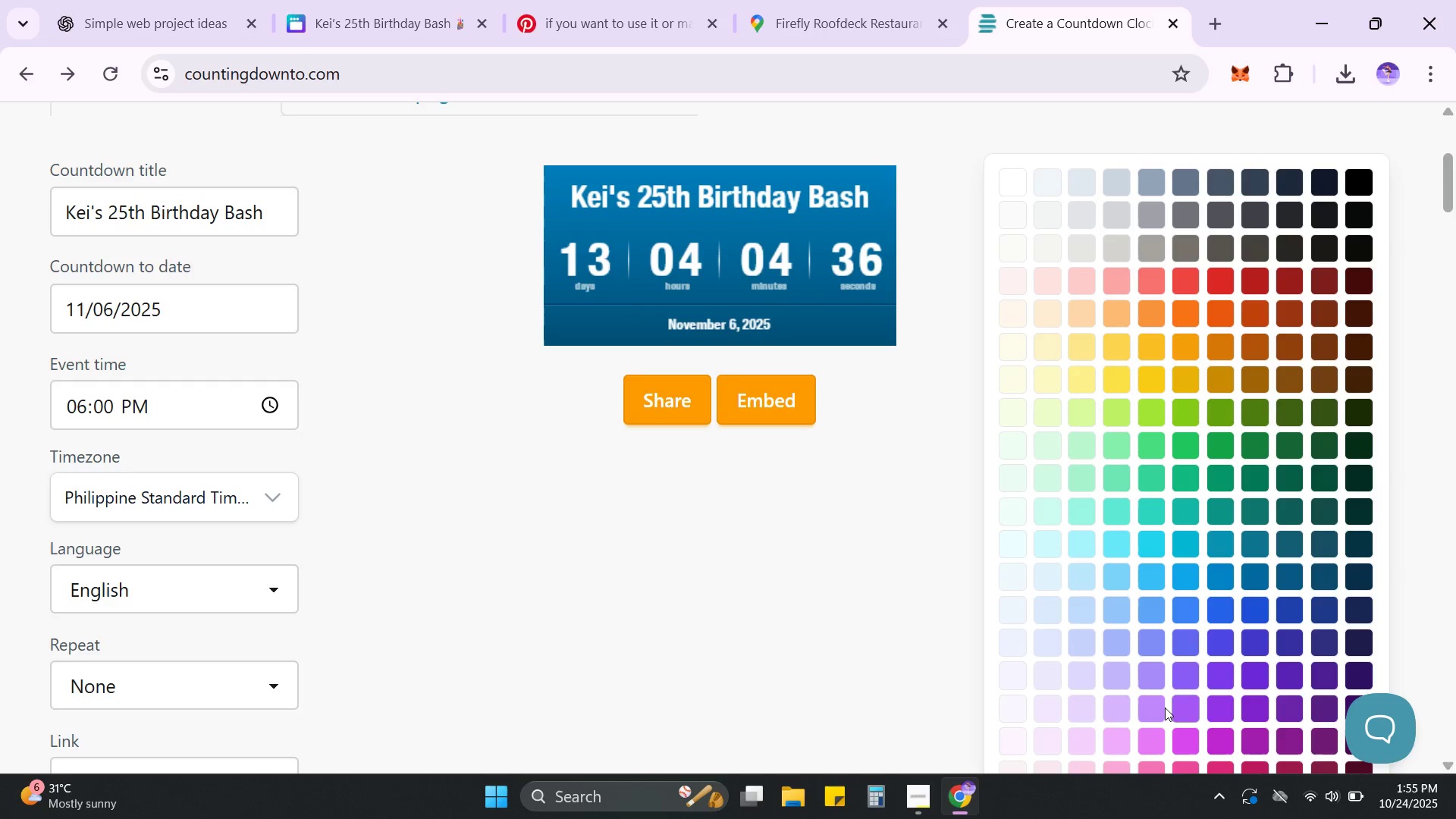 
scroll: coordinate [1186, 643], scroll_direction: down, amount: 2.0
 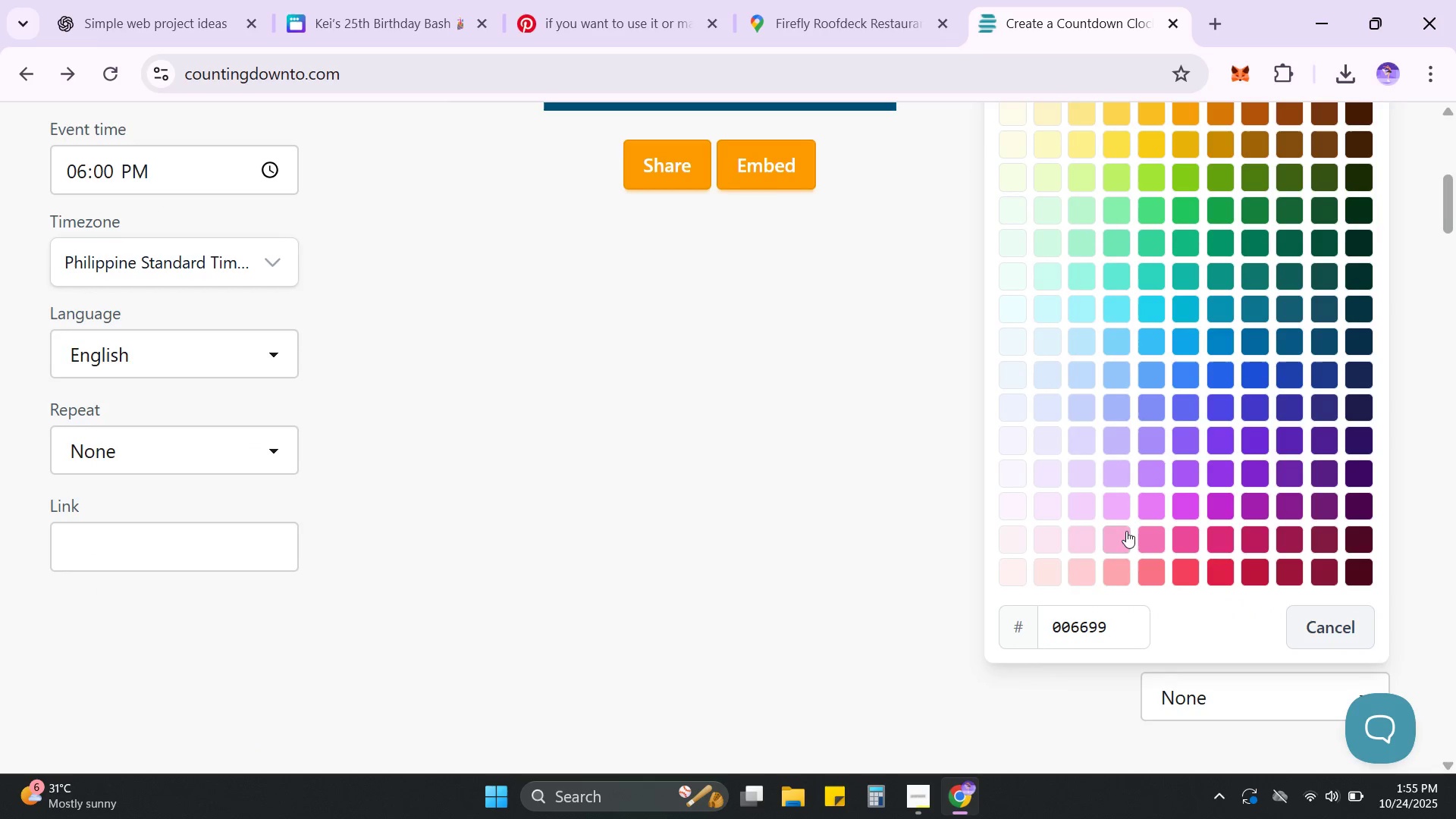 
left_click([1119, 536])
 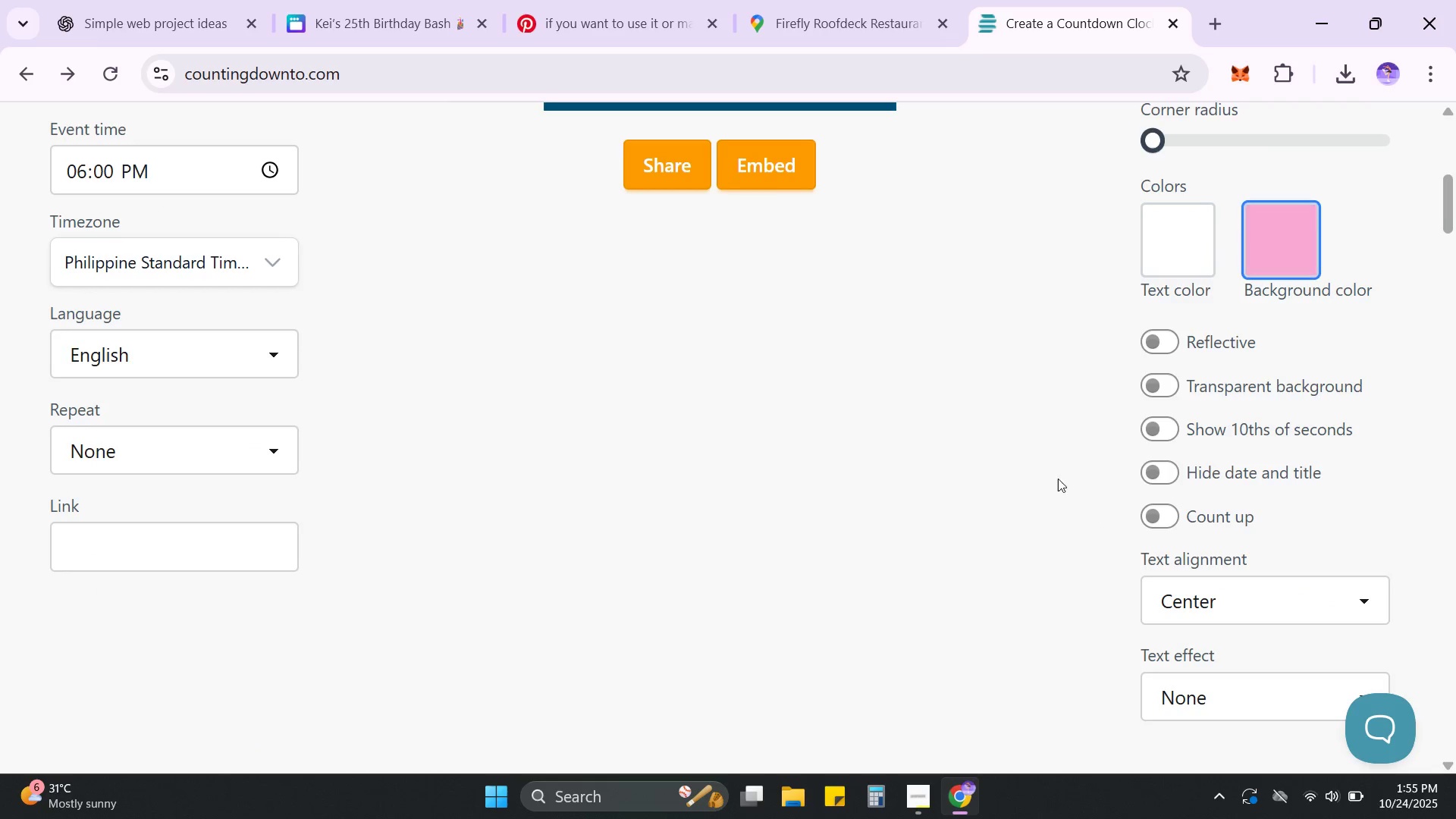 
scroll: coordinate [929, 422], scroll_direction: up, amount: 3.0
 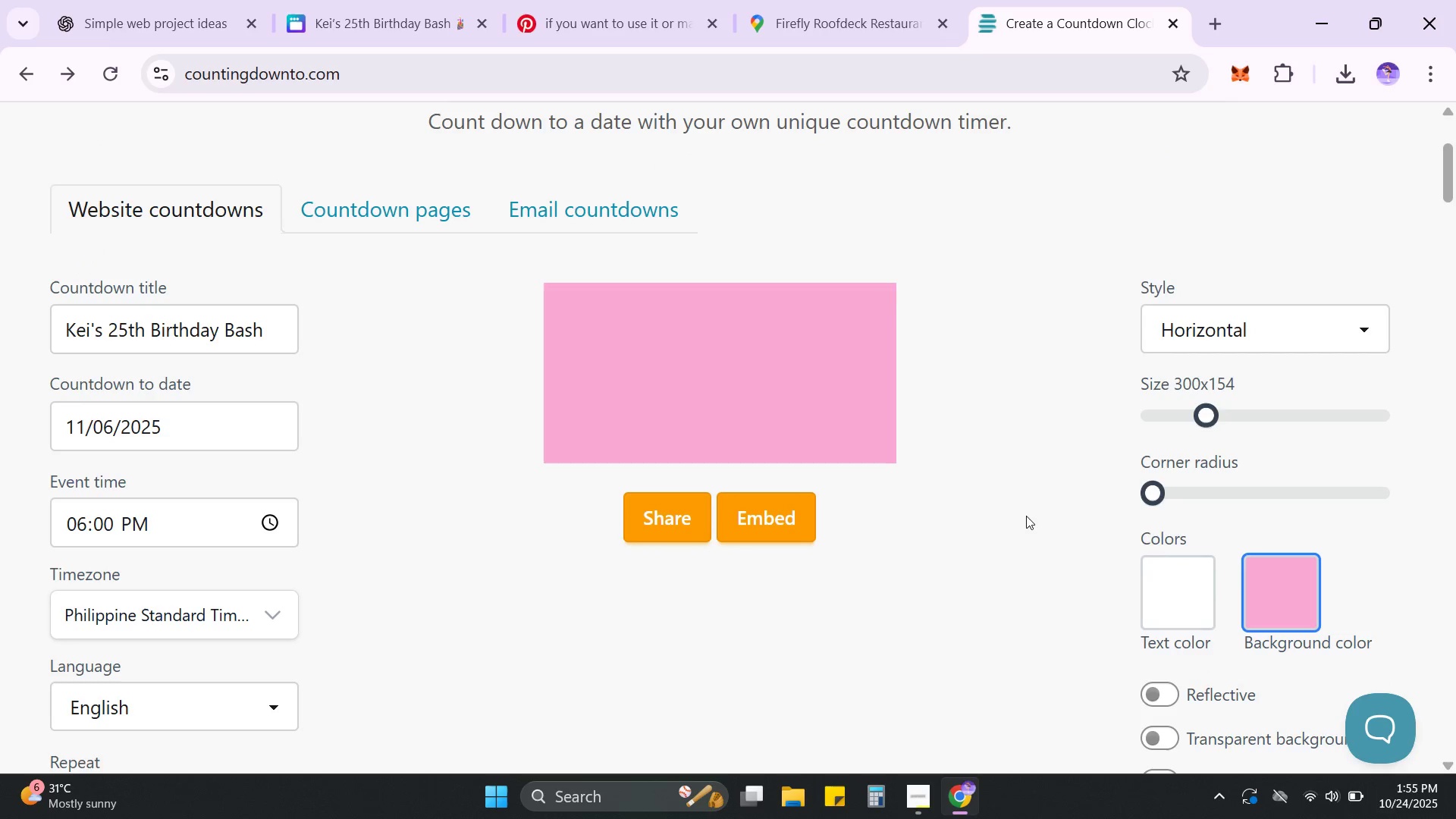 
scroll: coordinate [1030, 525], scroll_direction: down, amount: 1.0
 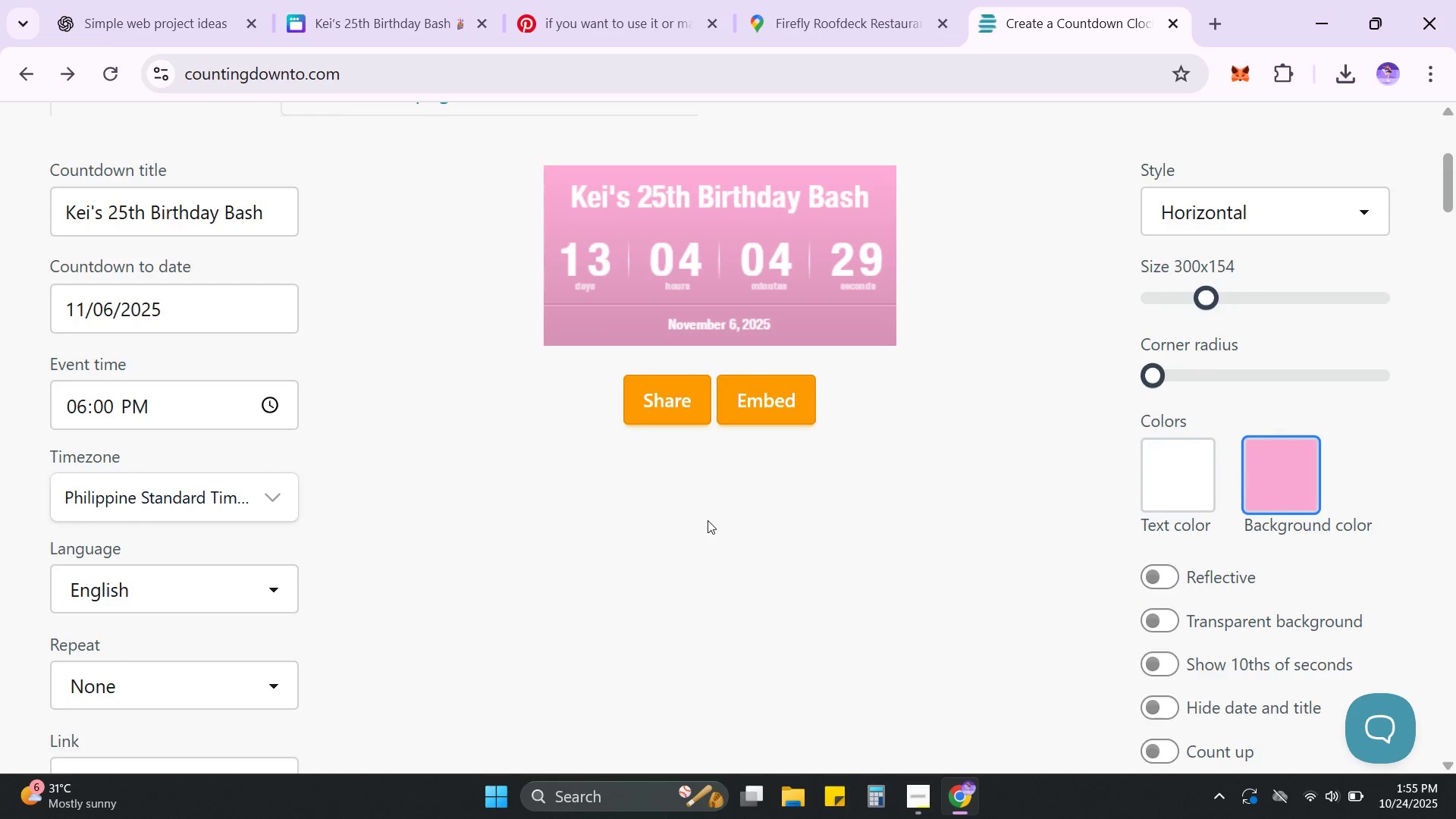 
wait(5.65)
 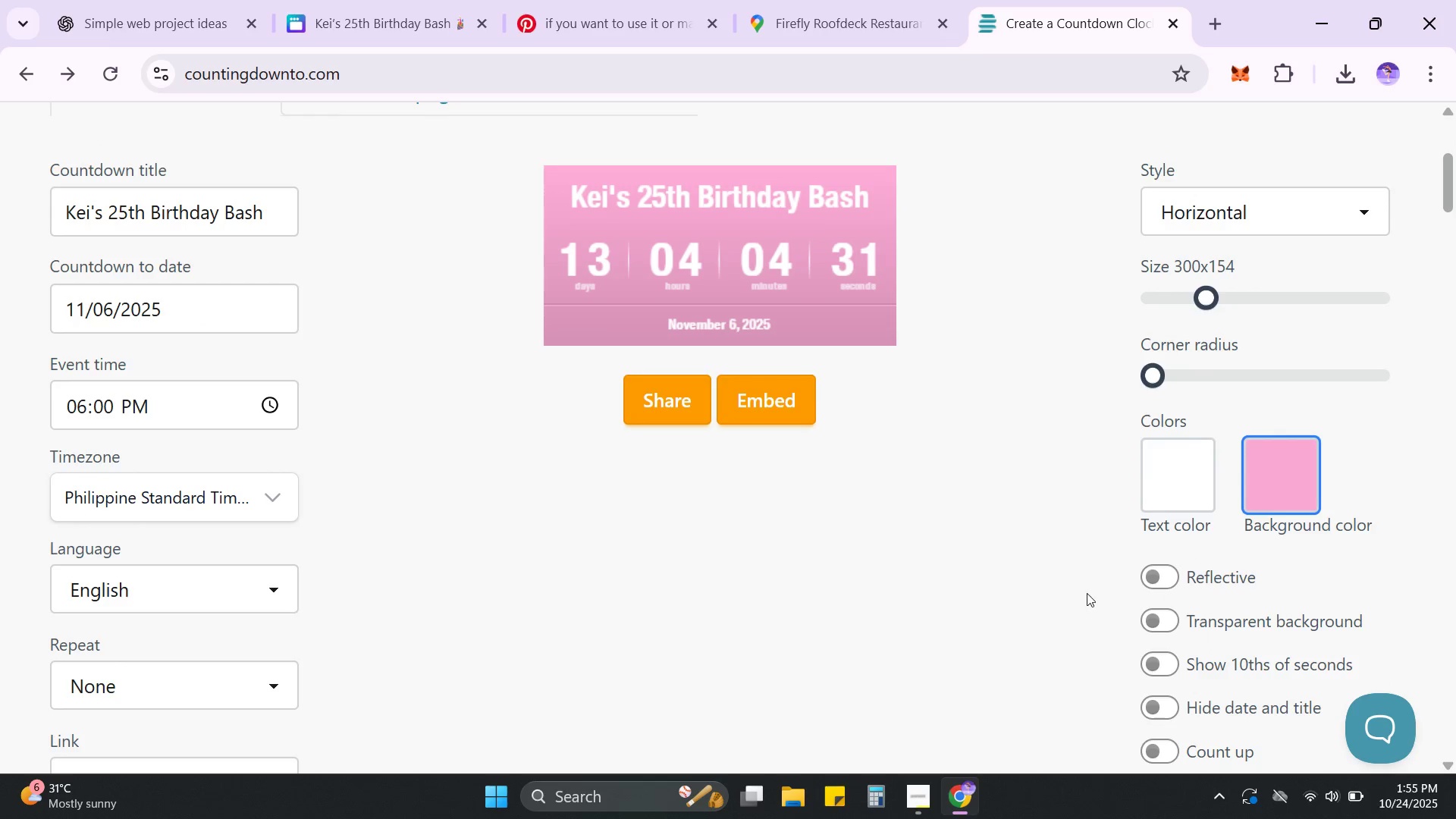 
scroll: coordinate [632, 596], scroll_direction: down, amount: 1.0
 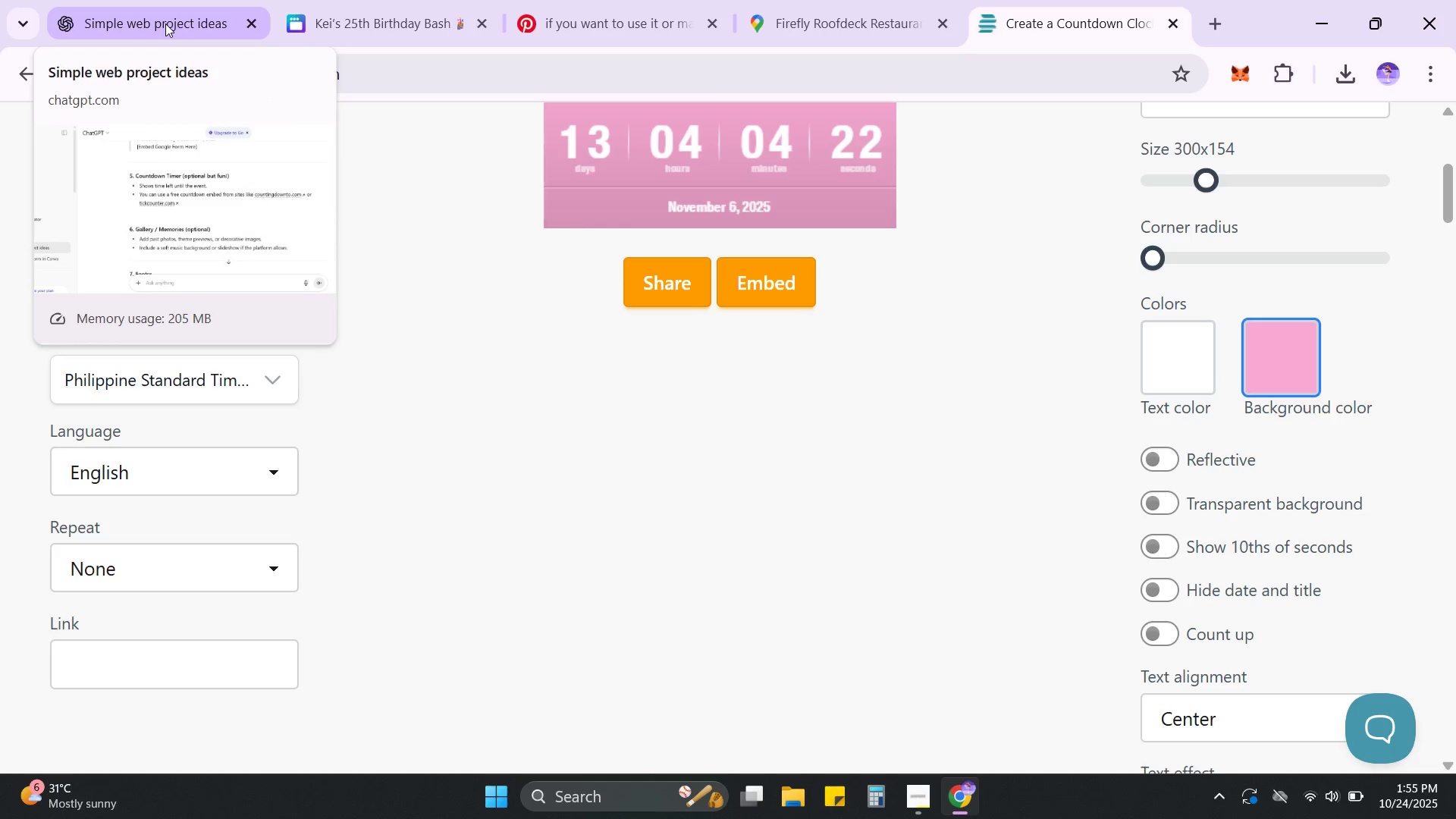 
wait(6.74)
 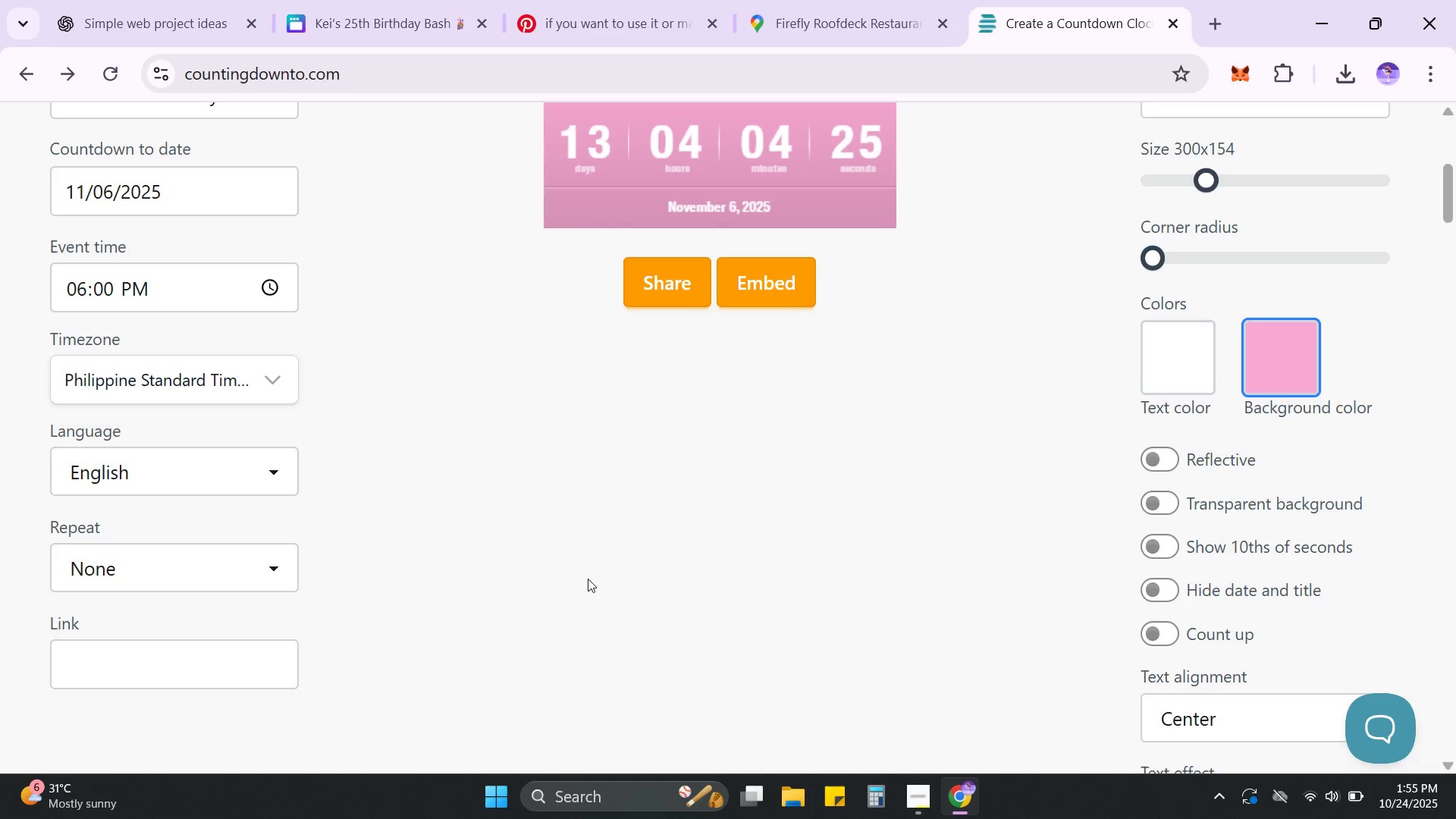 
left_click([165, 24])
 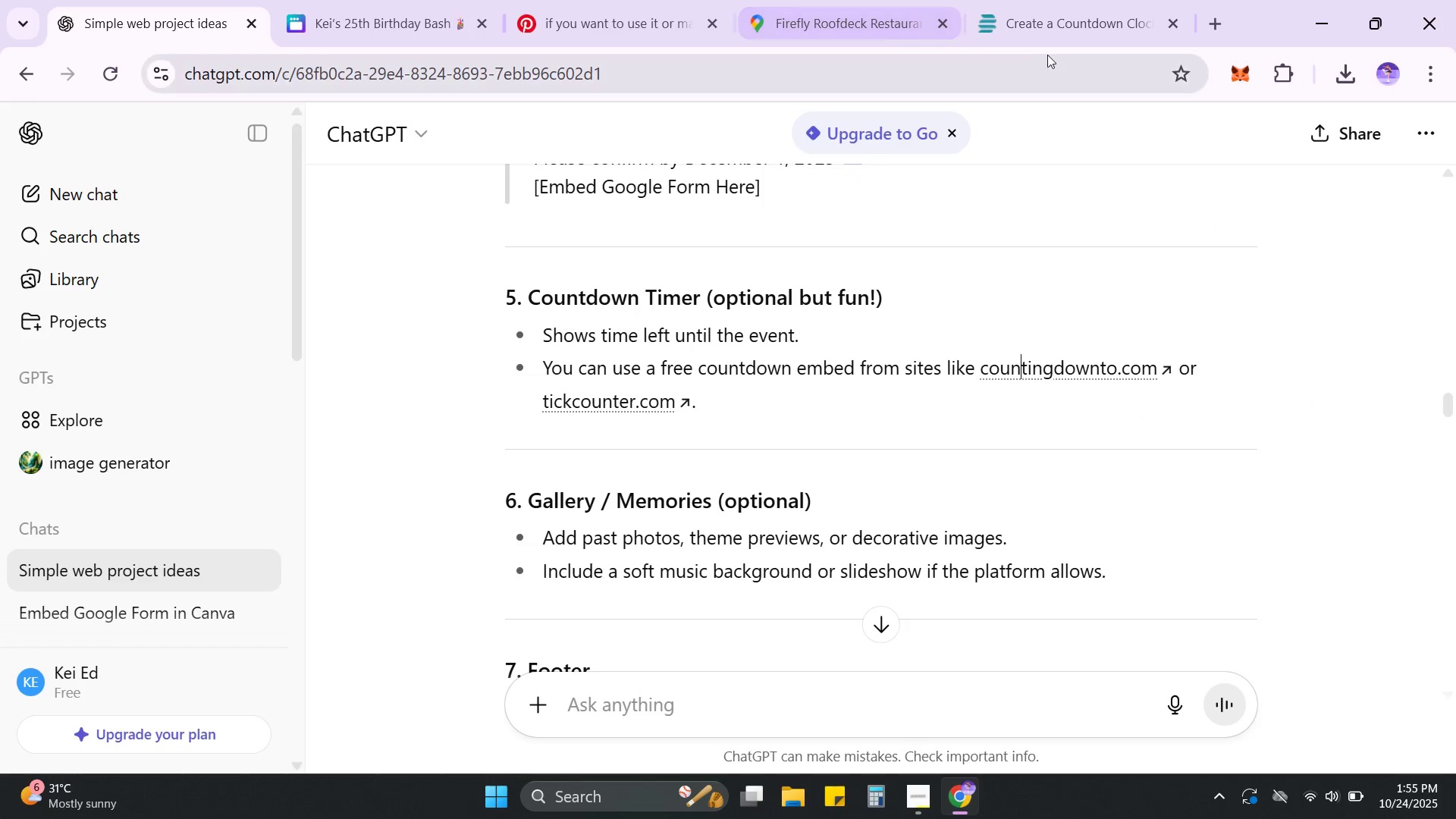 
left_click([1033, 26])
 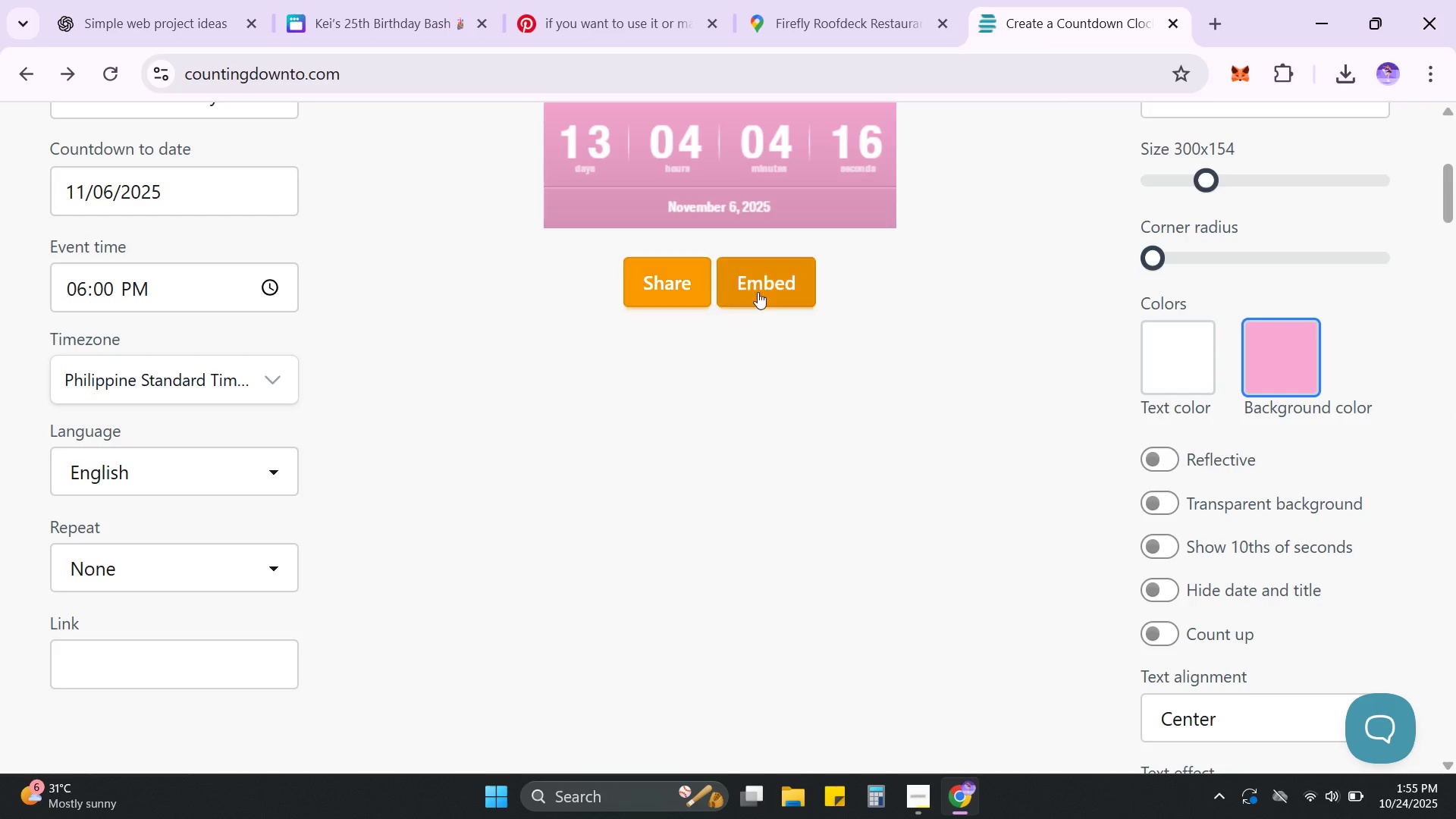 
left_click([777, 292])
 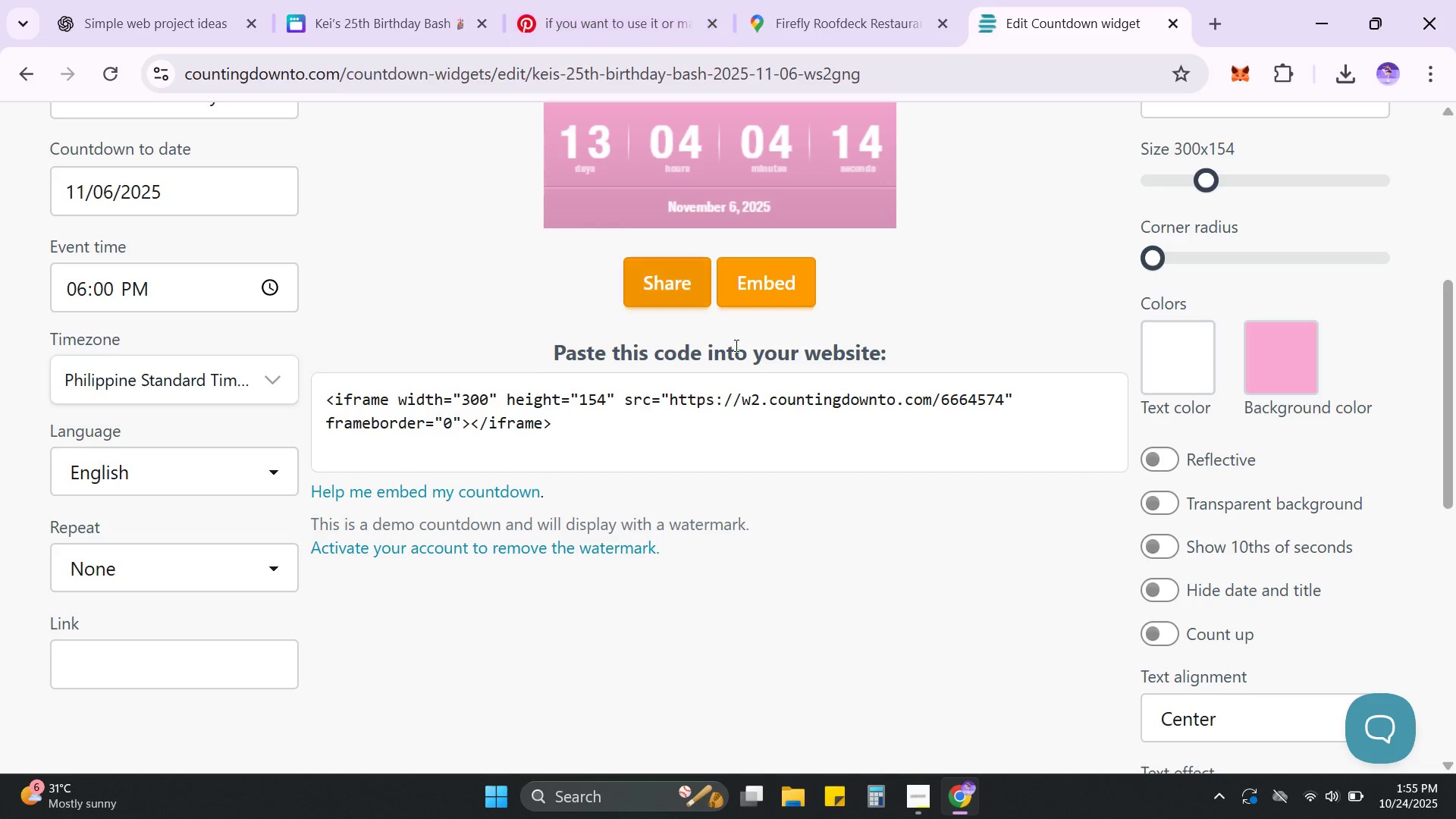 
left_click_drag(start_coordinate=[620, 425], to_coordinate=[375, 400])
 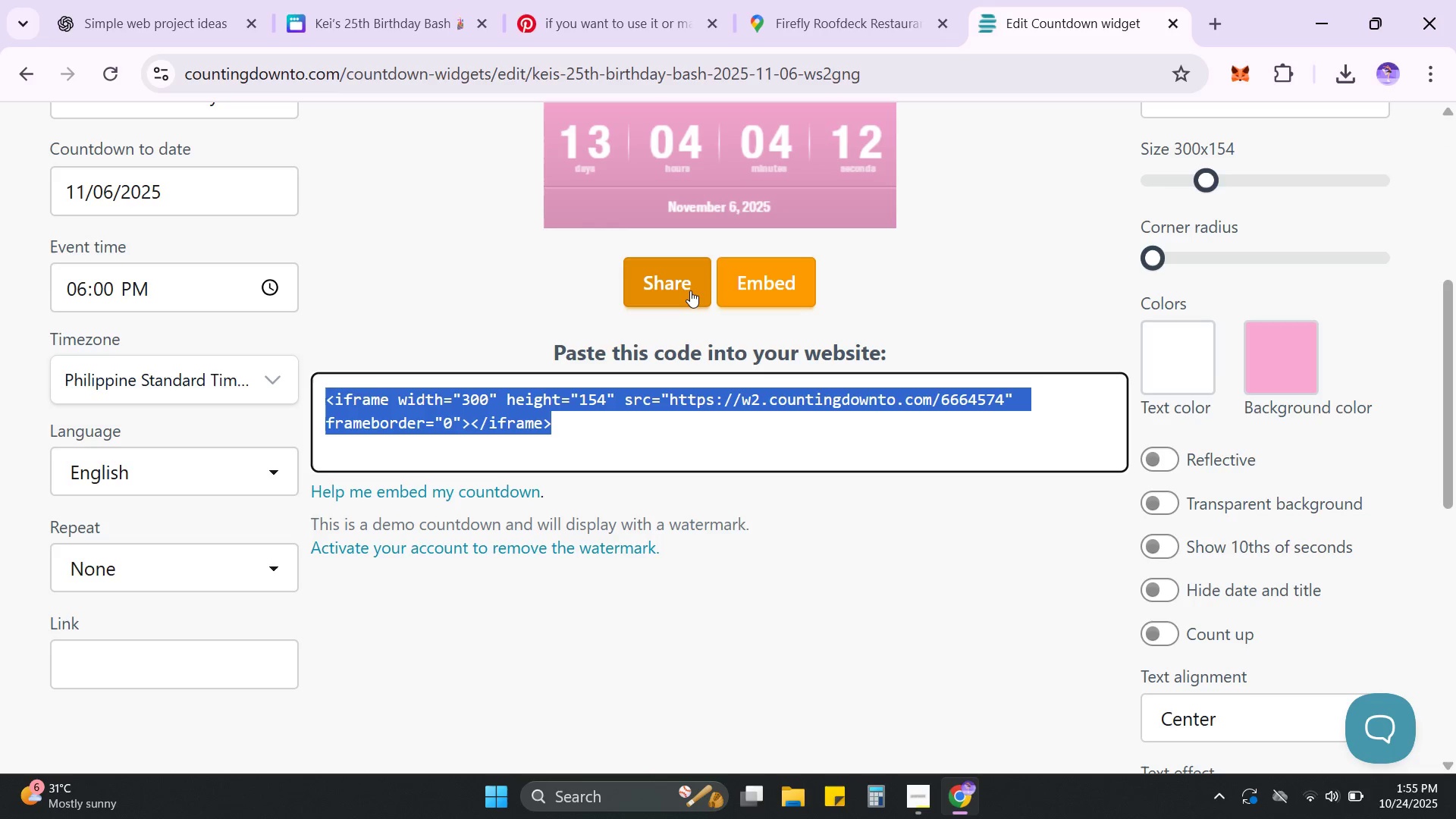 
left_click([686, 287])
 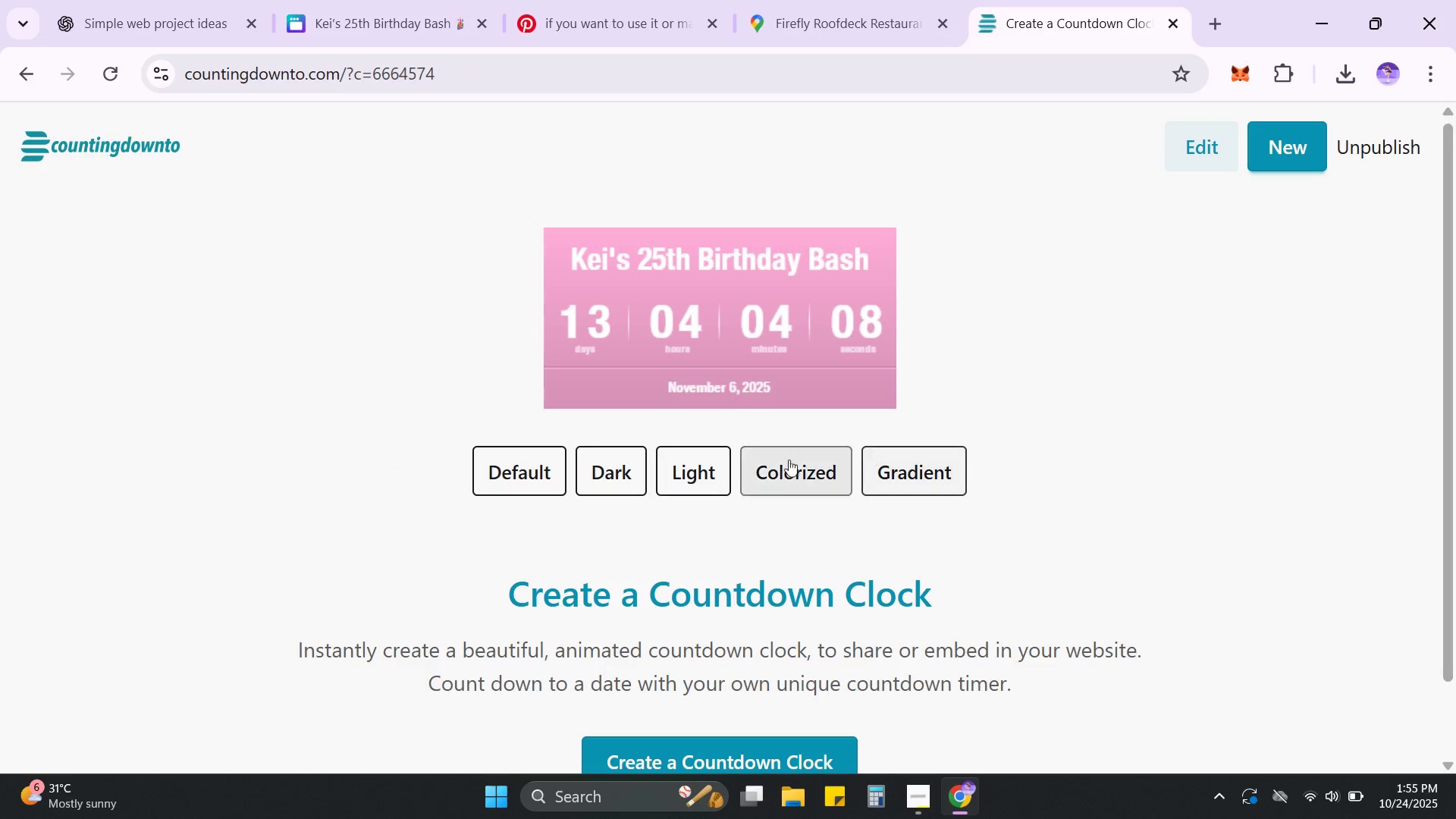 
scroll: coordinate [769, 503], scroll_direction: down, amount: 2.0
 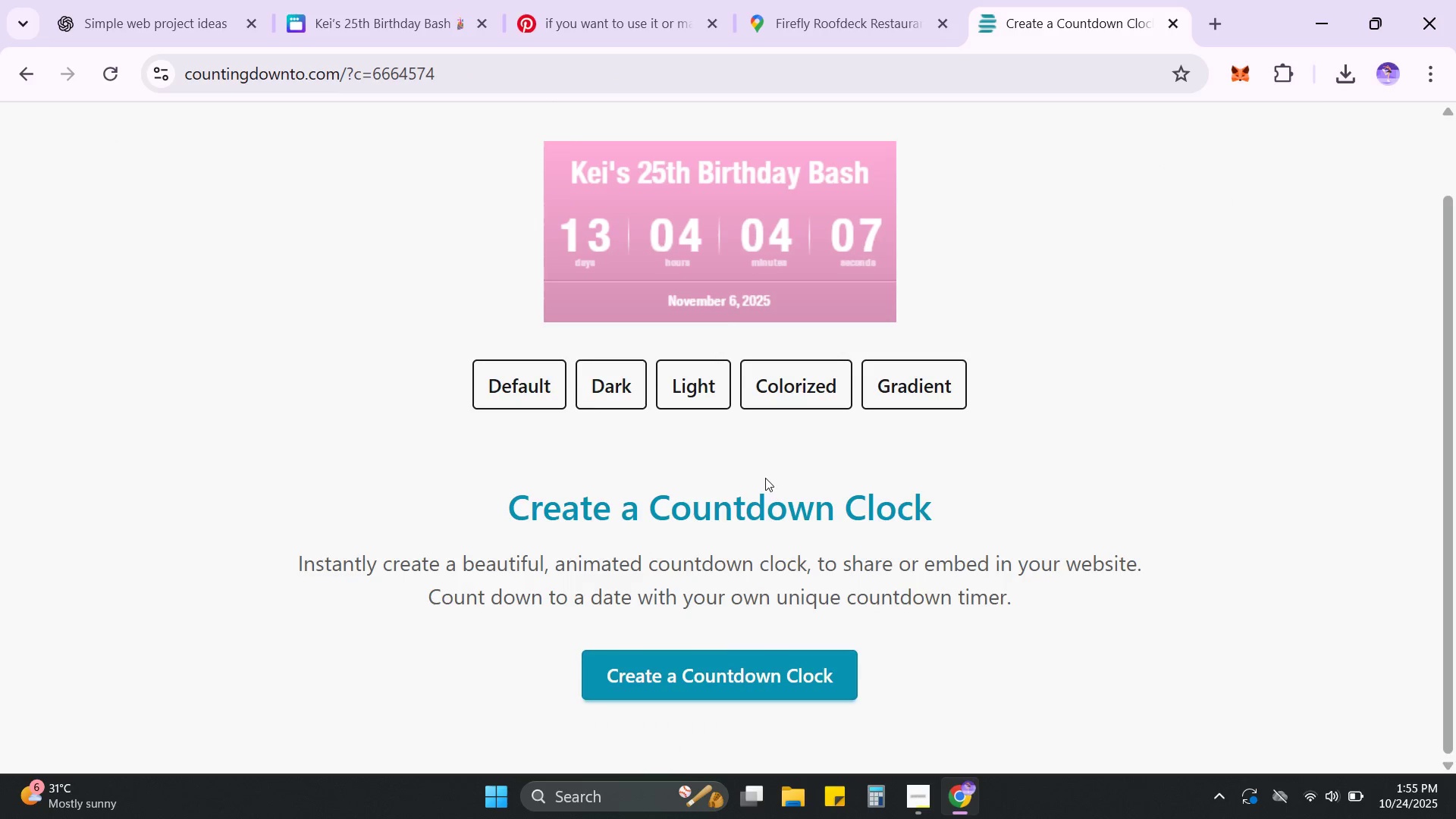 
scroll: coordinate [765, 477], scroll_direction: up, amount: 2.0
 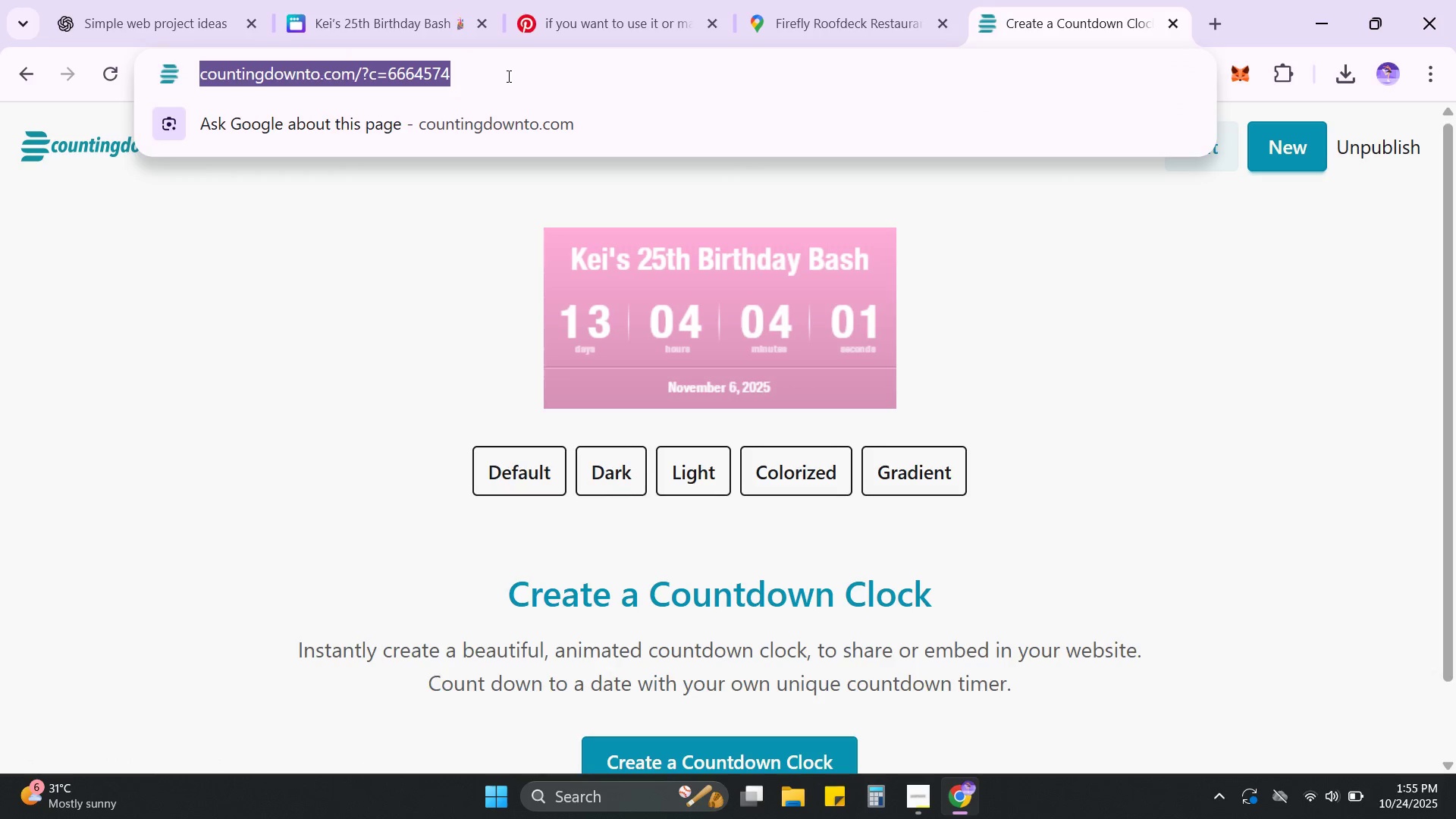 
wait(7.59)
 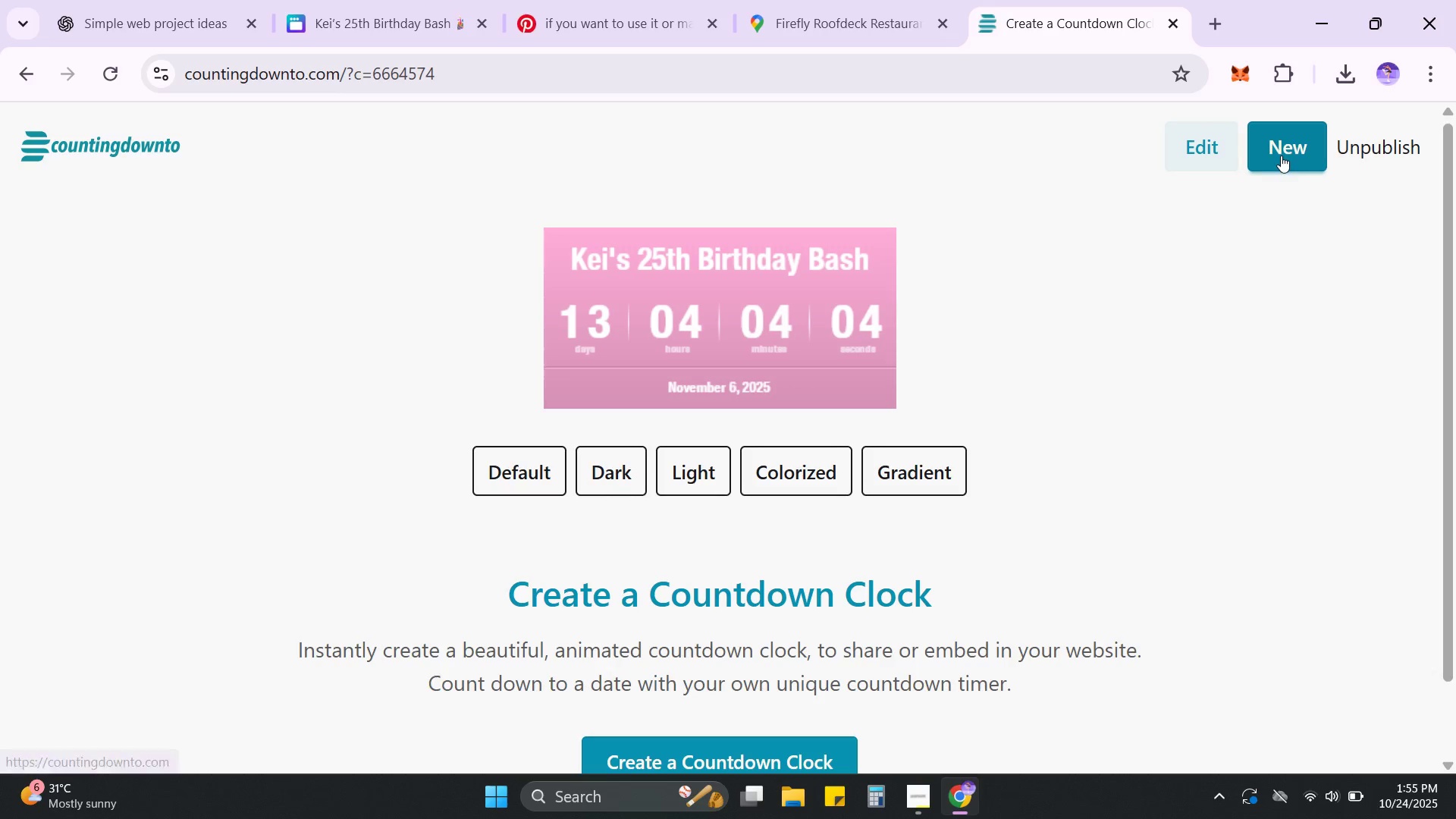 
key(Control+C)
 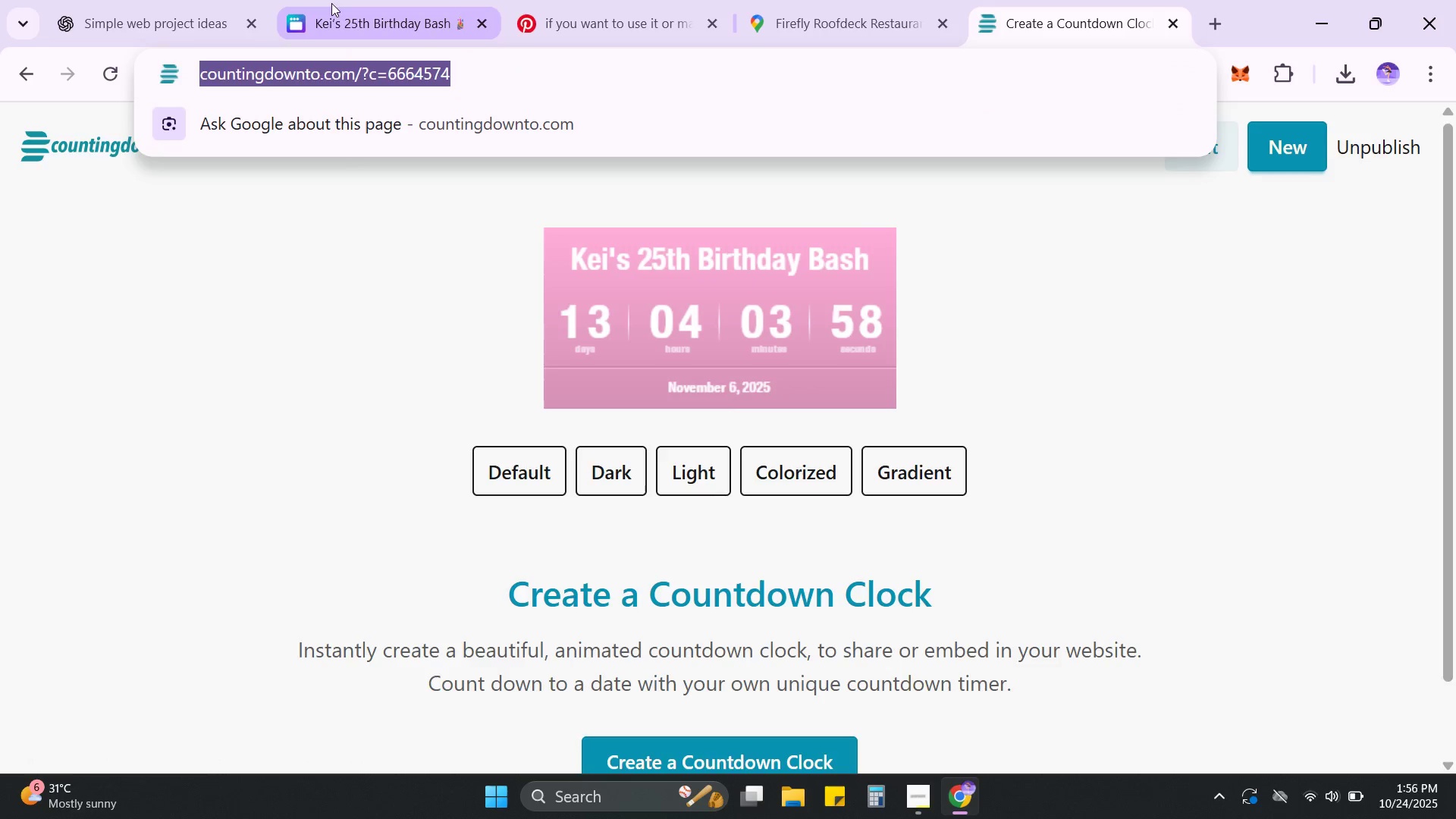 
left_click([354, 24])
 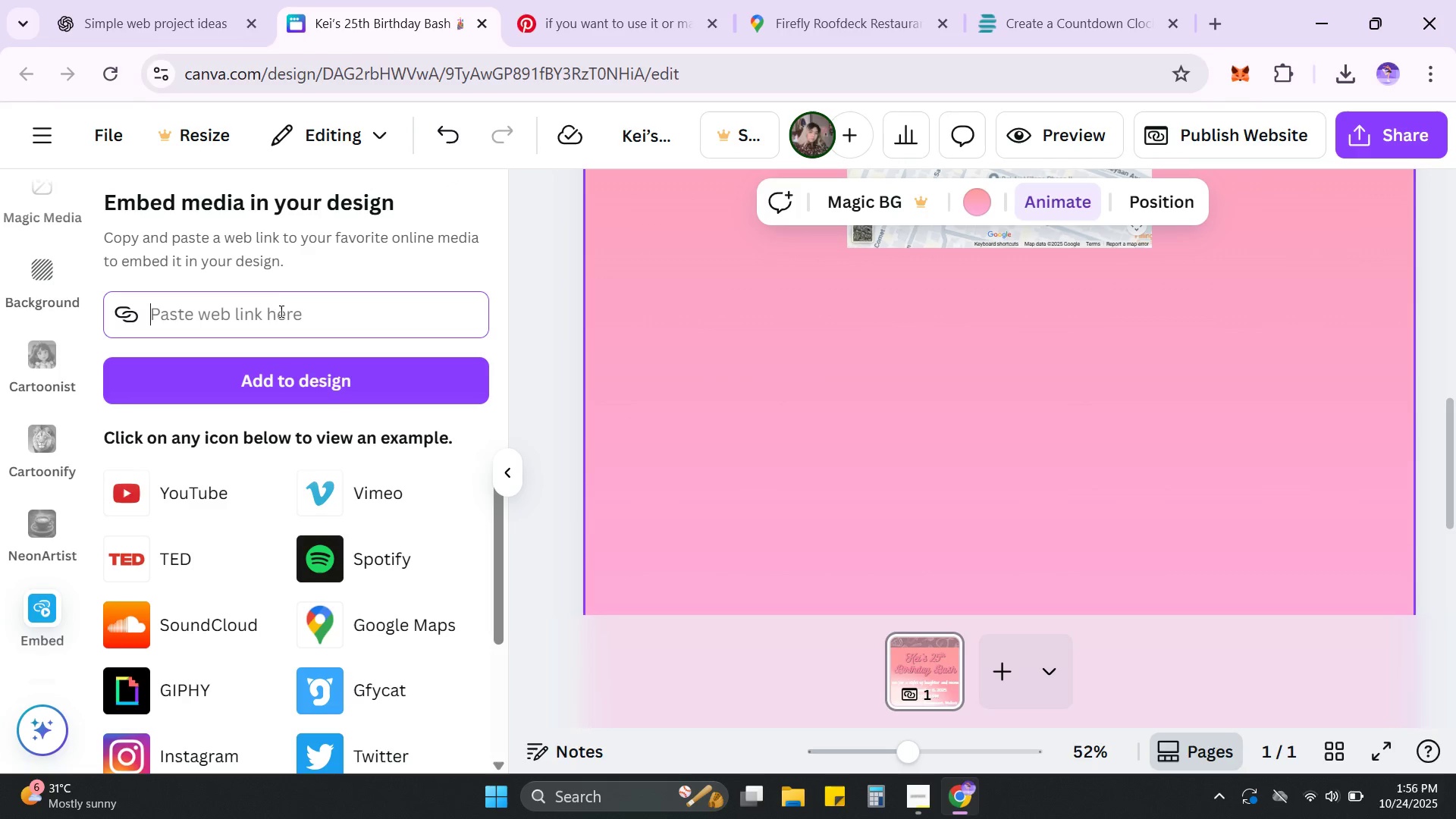 
key(Control+V)
 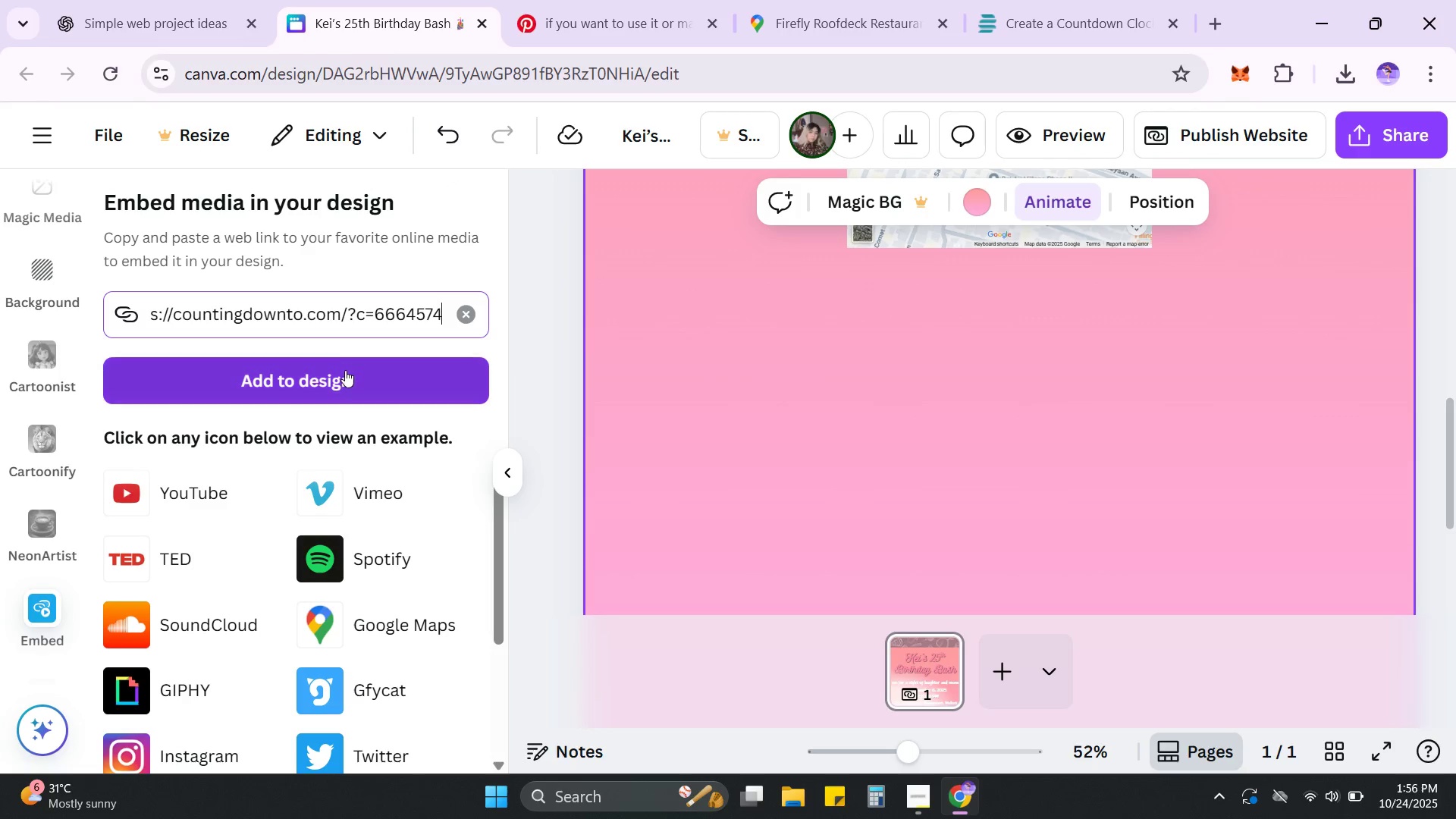 
left_click([345, 372])
 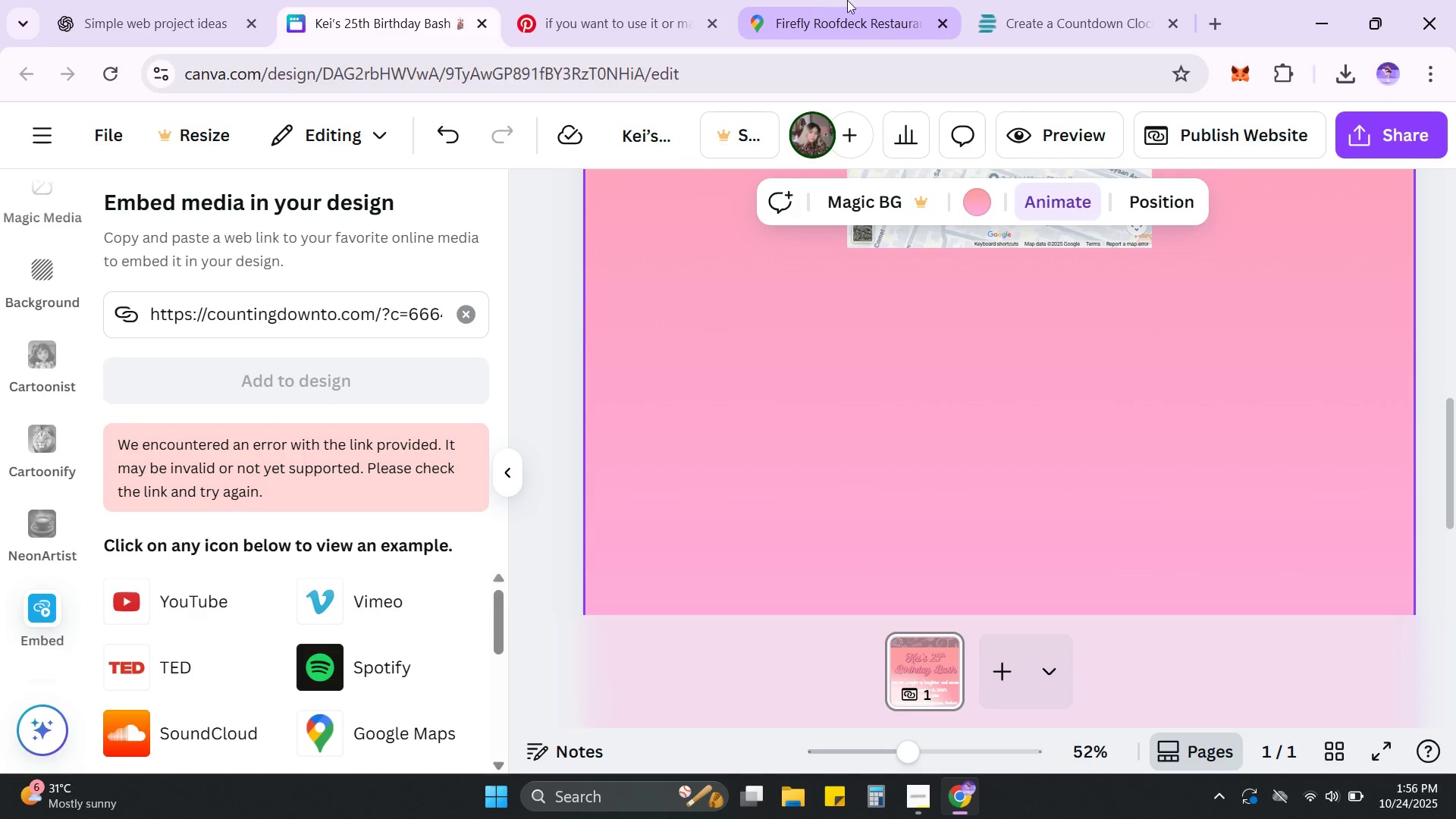 
left_click([1093, 24])
 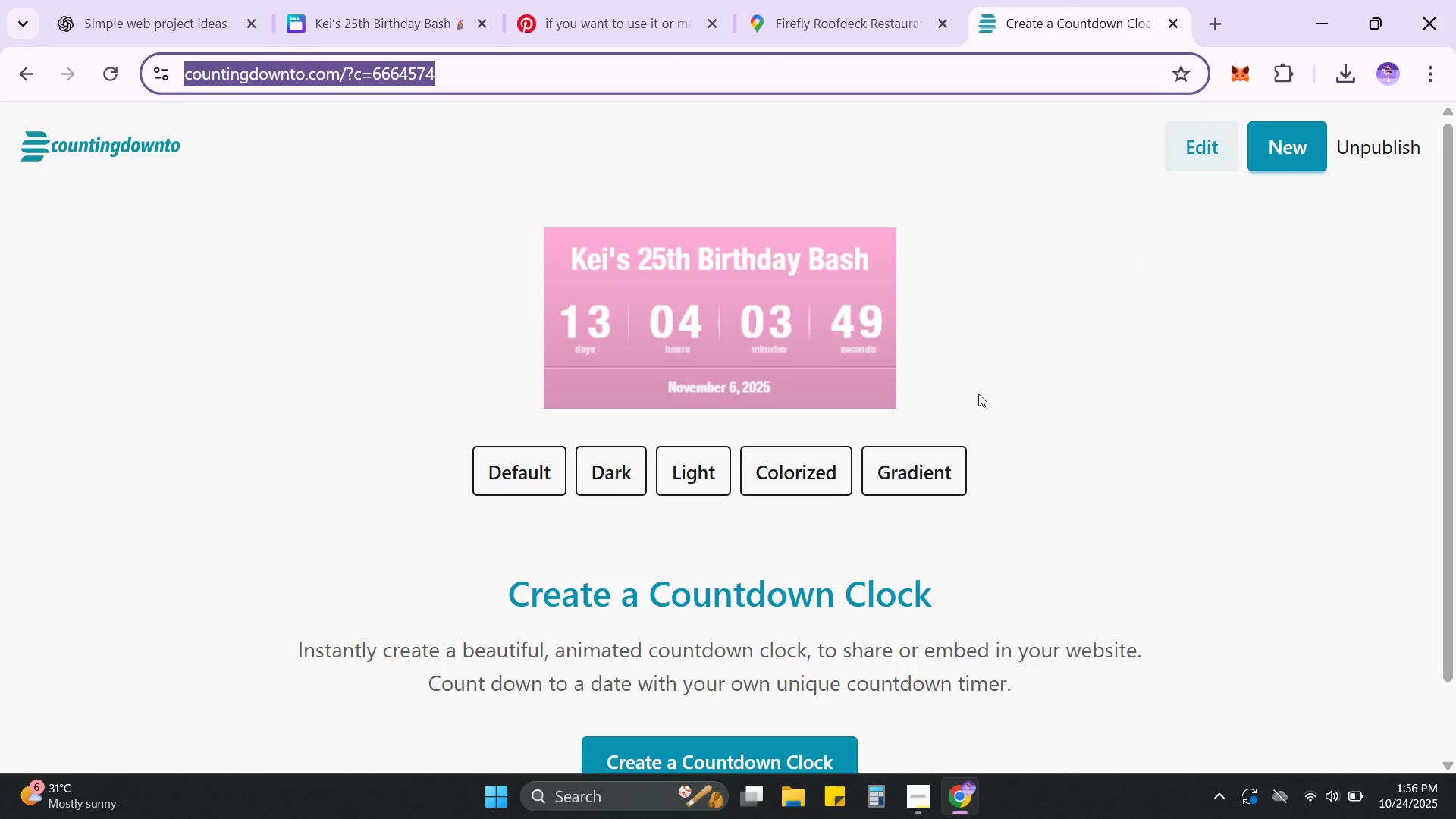 
scroll: coordinate [1052, 475], scroll_direction: down, amount: 7.0
 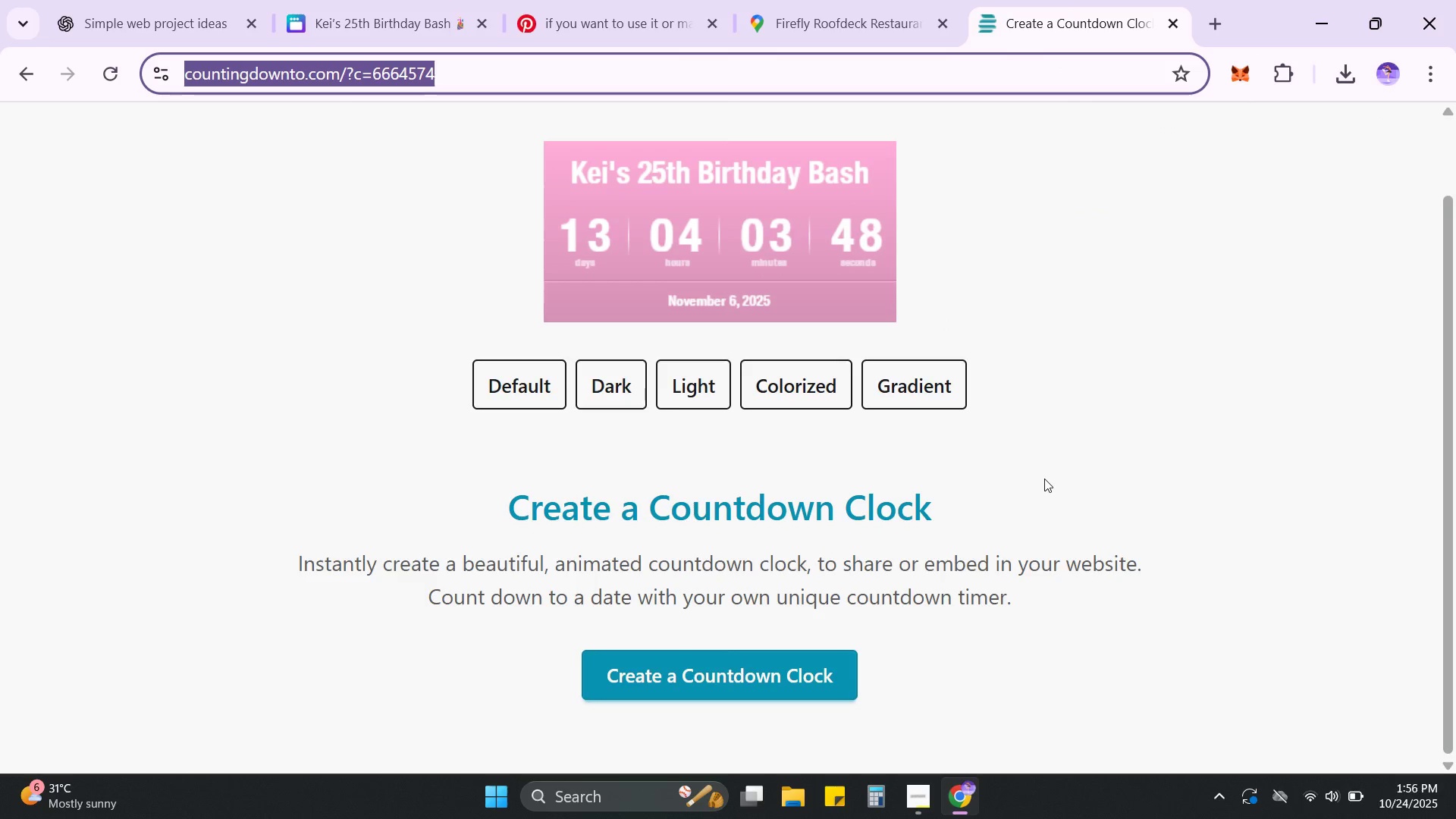 
scroll: coordinate [1018, 453], scroll_direction: up, amount: 7.0
 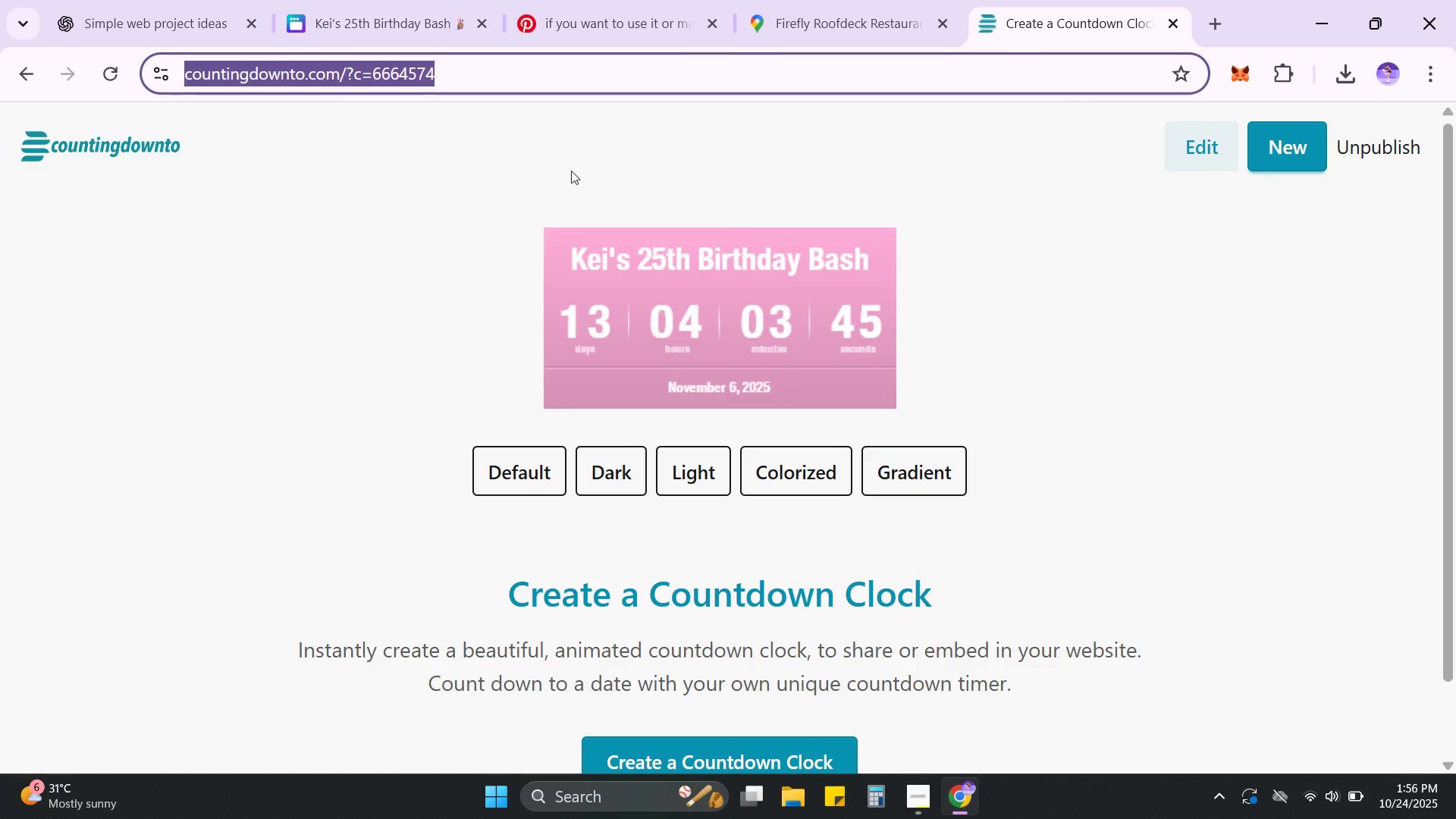 
left_click([32, 81])
 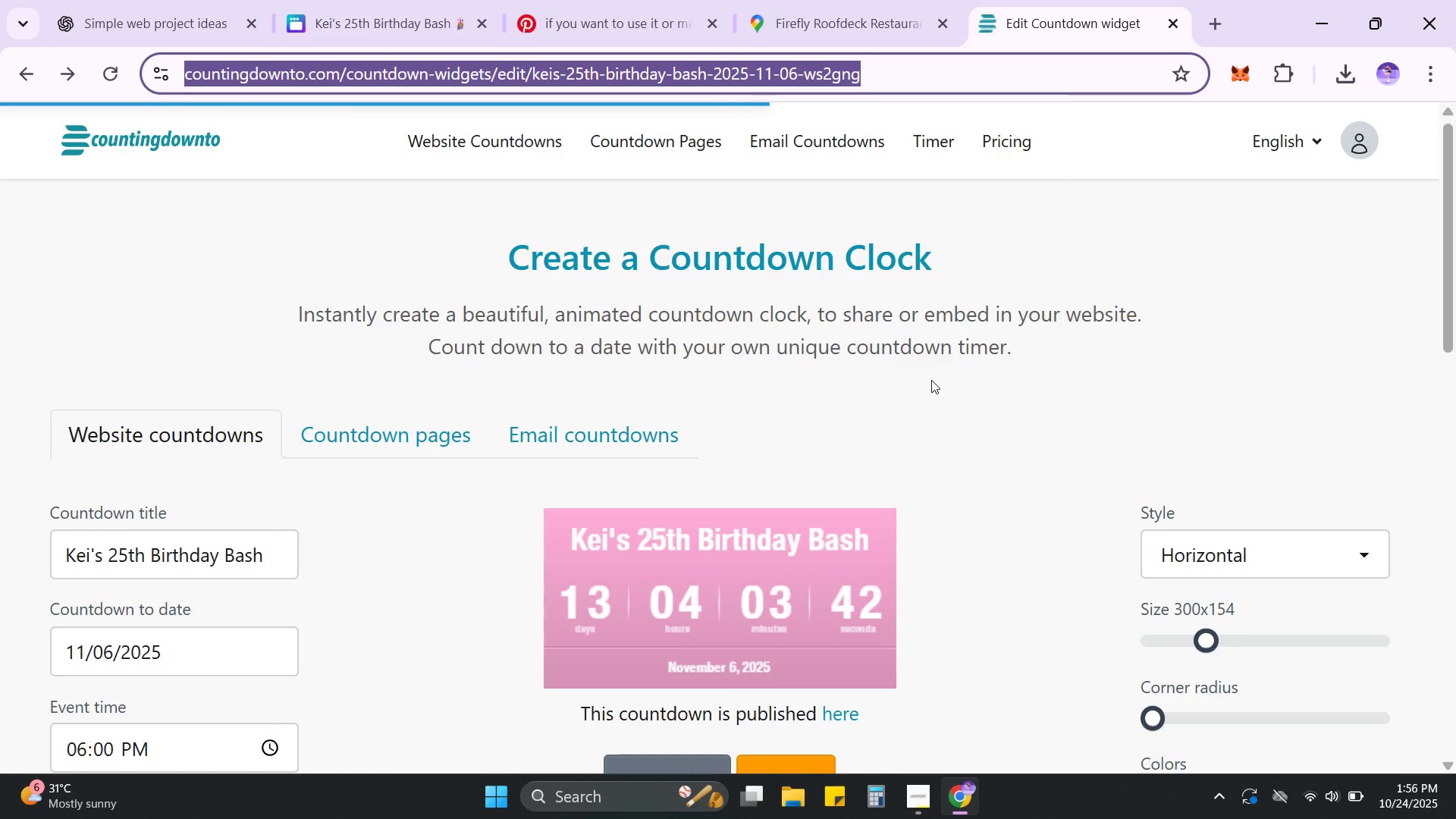 
scroll: coordinate [939, 408], scroll_direction: down, amount: 2.0
 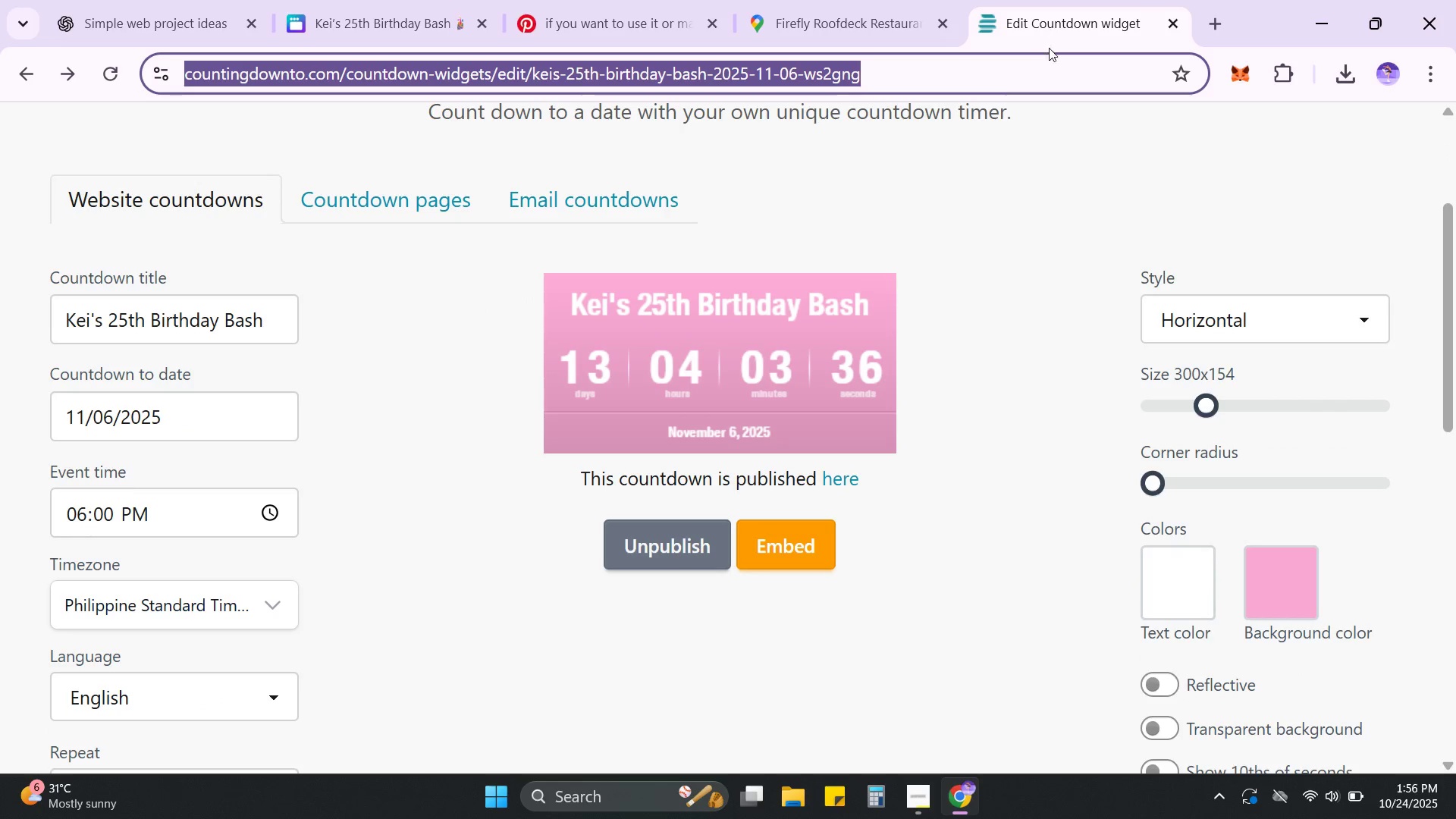 
wait(7.07)
 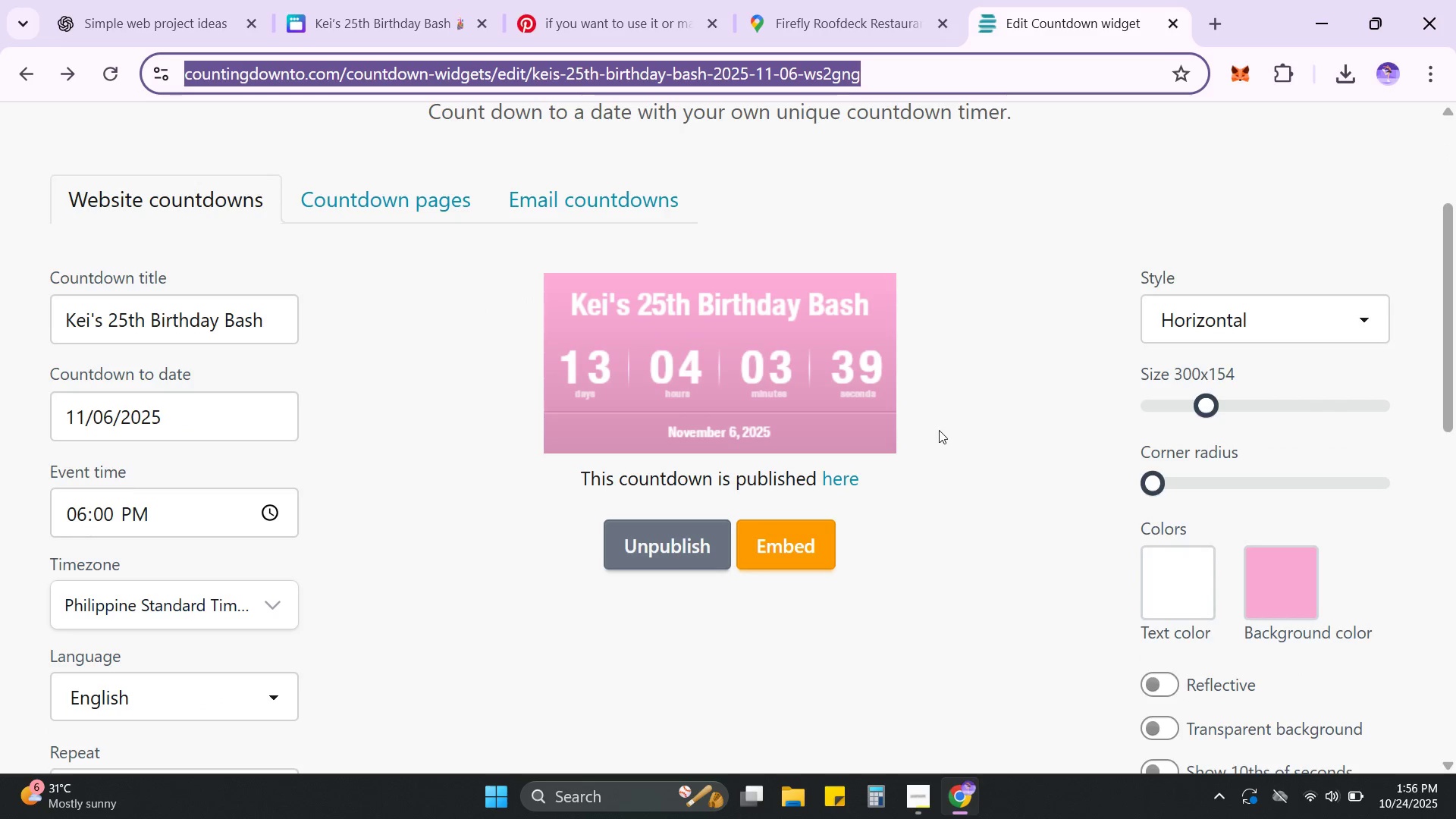 
scroll: coordinate [1003, 408], scroll_direction: down, amount: 6.0
 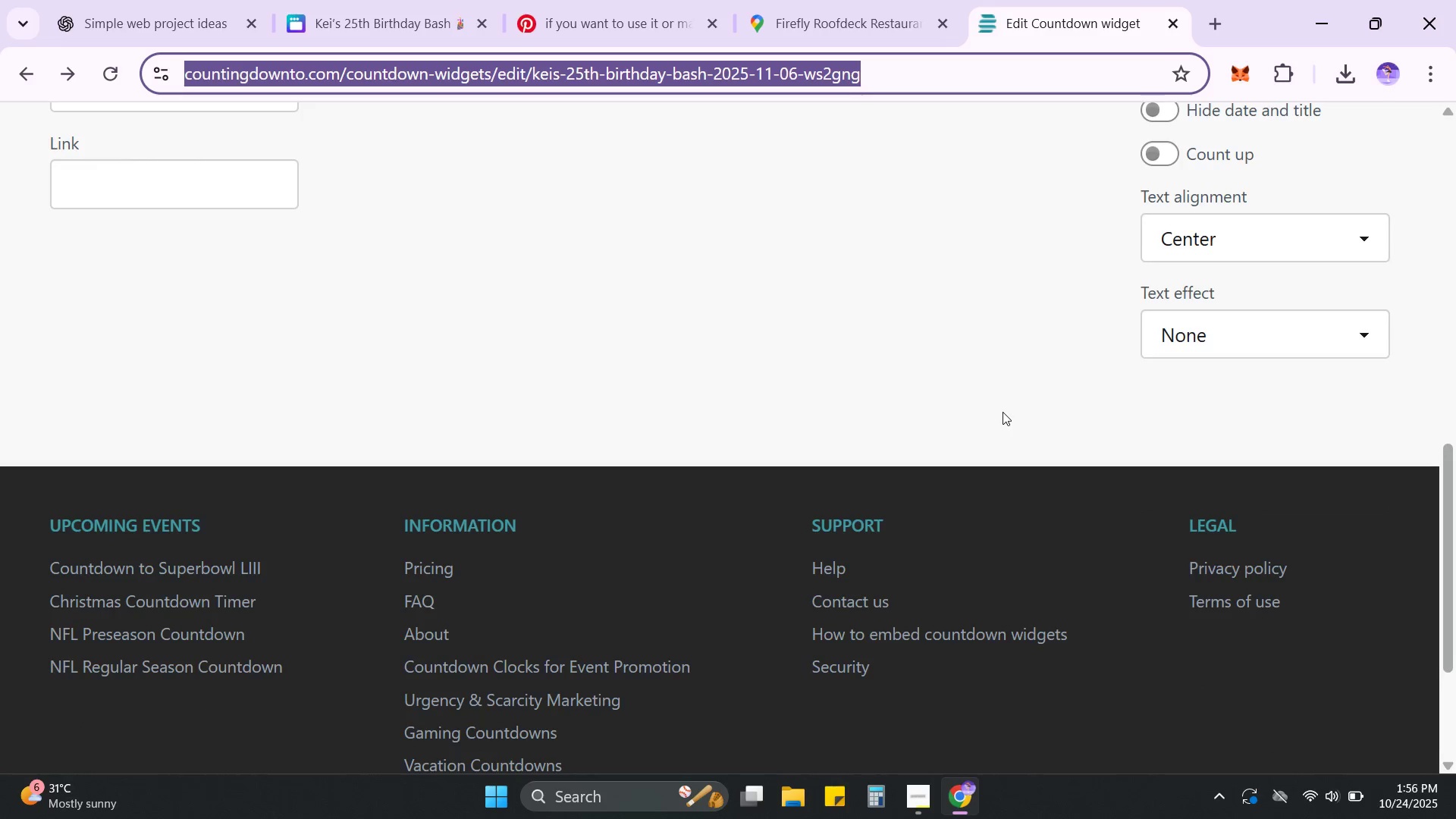 
scroll: coordinate [1003, 413], scroll_direction: up, amount: 6.0
 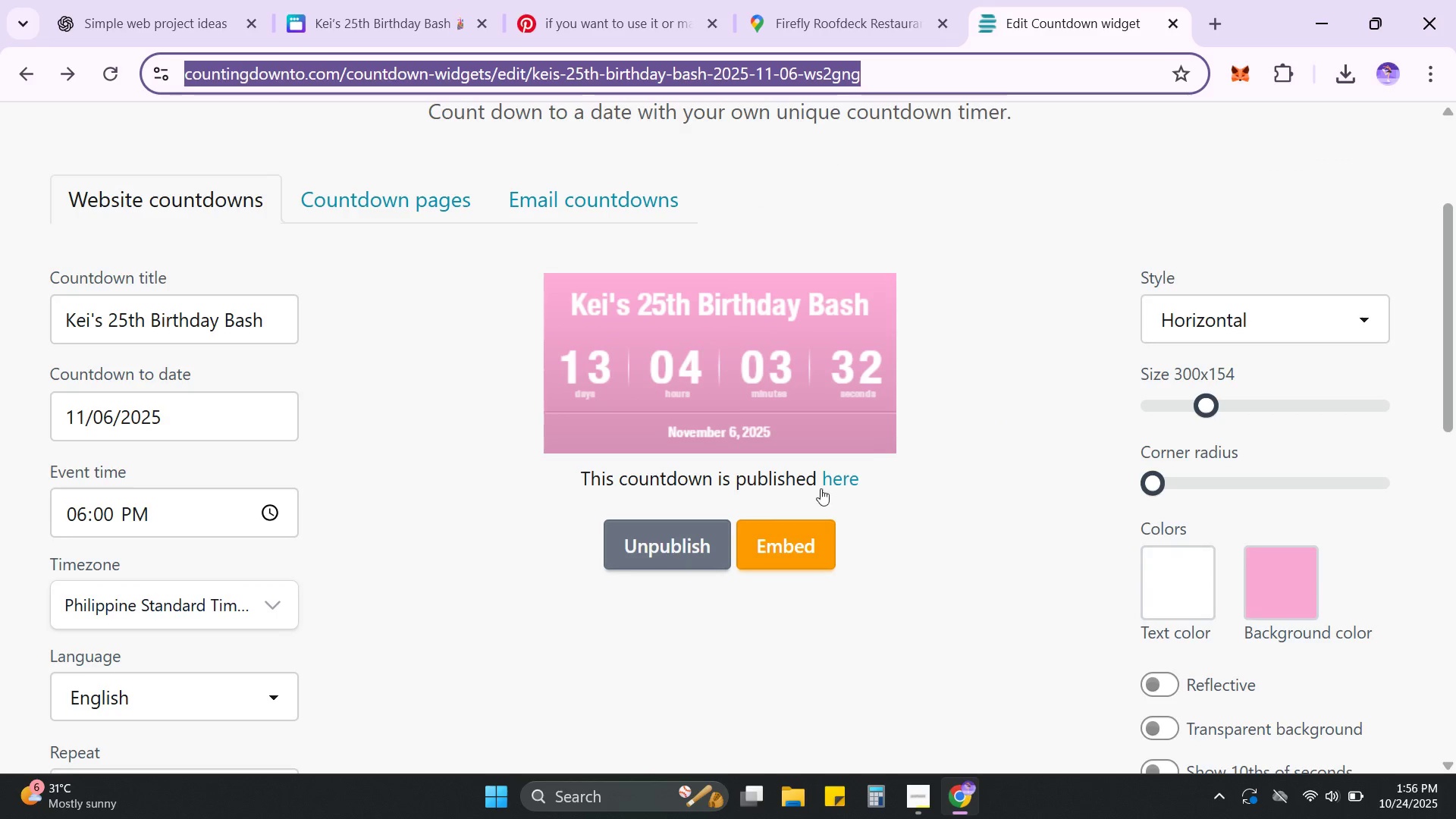 
hold_key(key=Space, duration=0.41)
 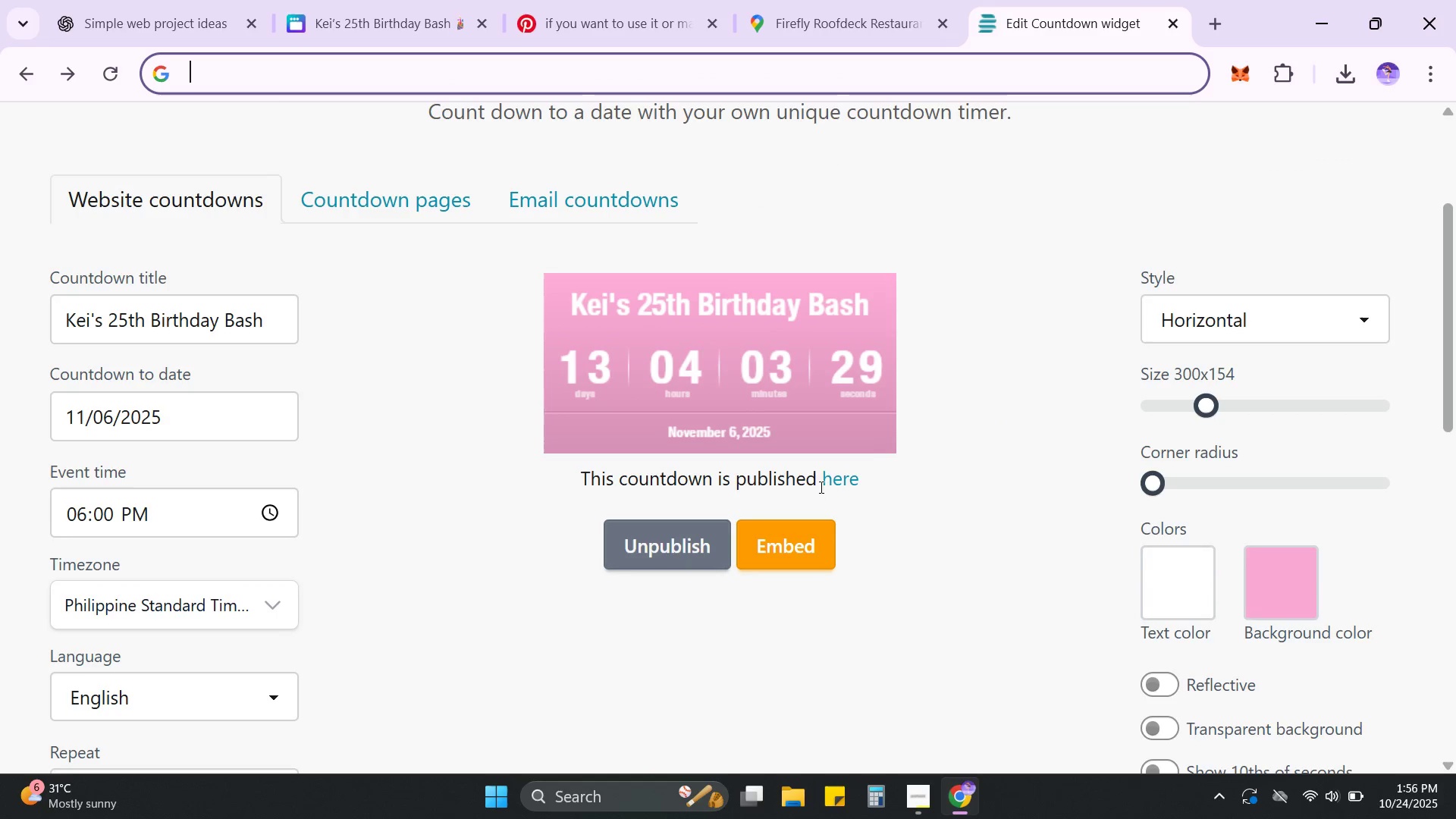 
left_click([851, 475])
 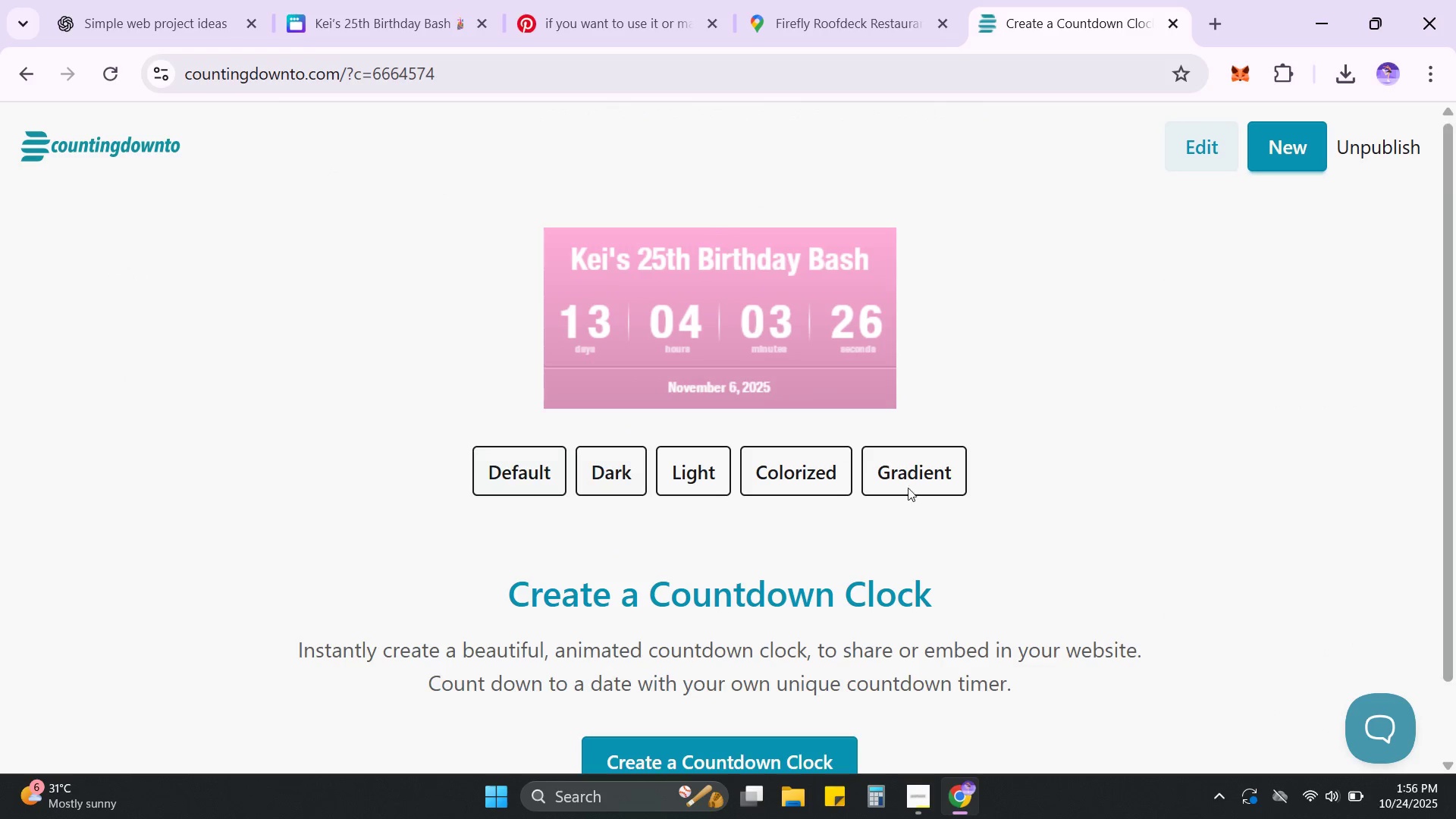 
scroll: coordinate [880, 393], scroll_direction: up, amount: 1.0
 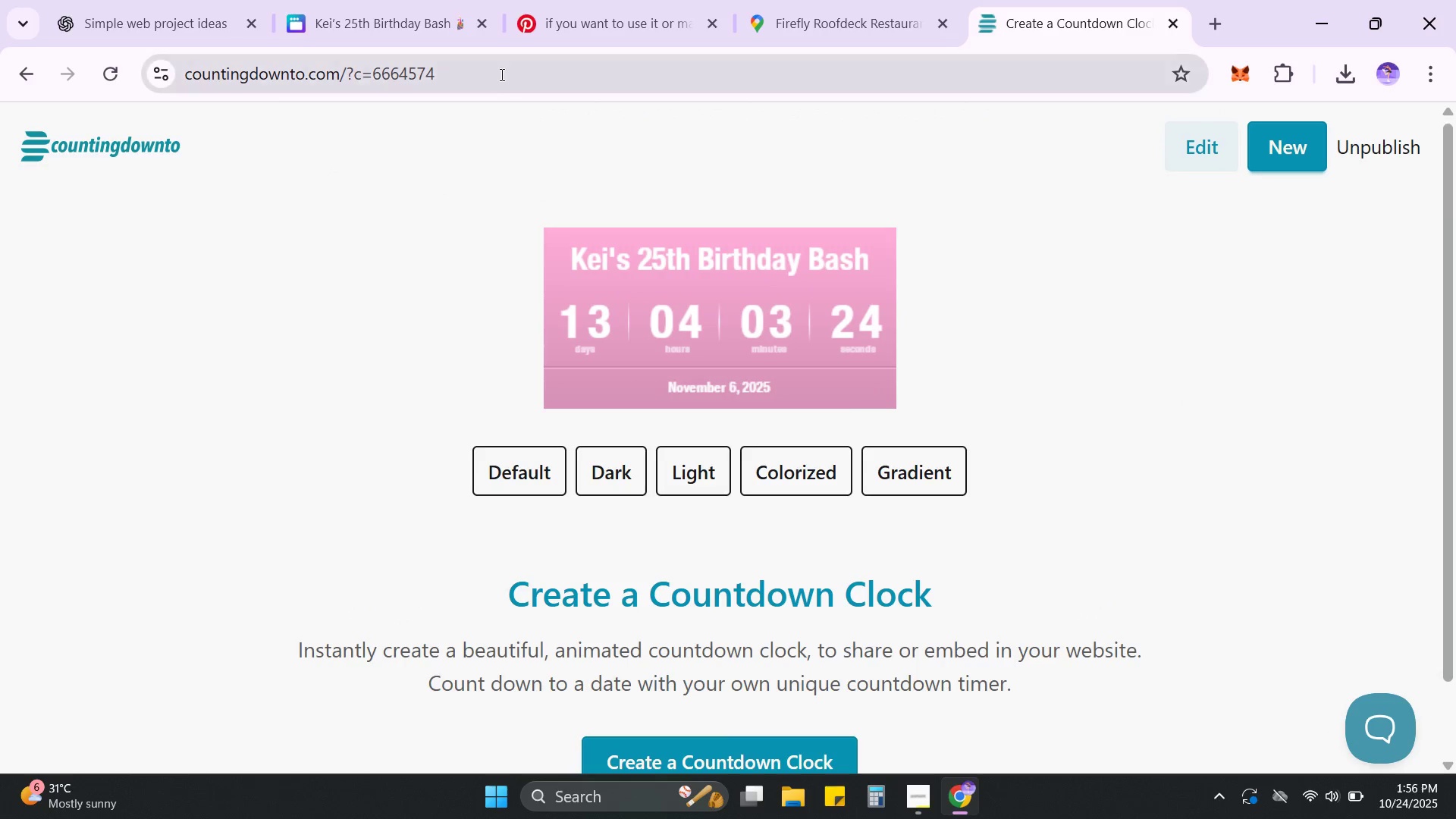 
left_click([500, 73])
 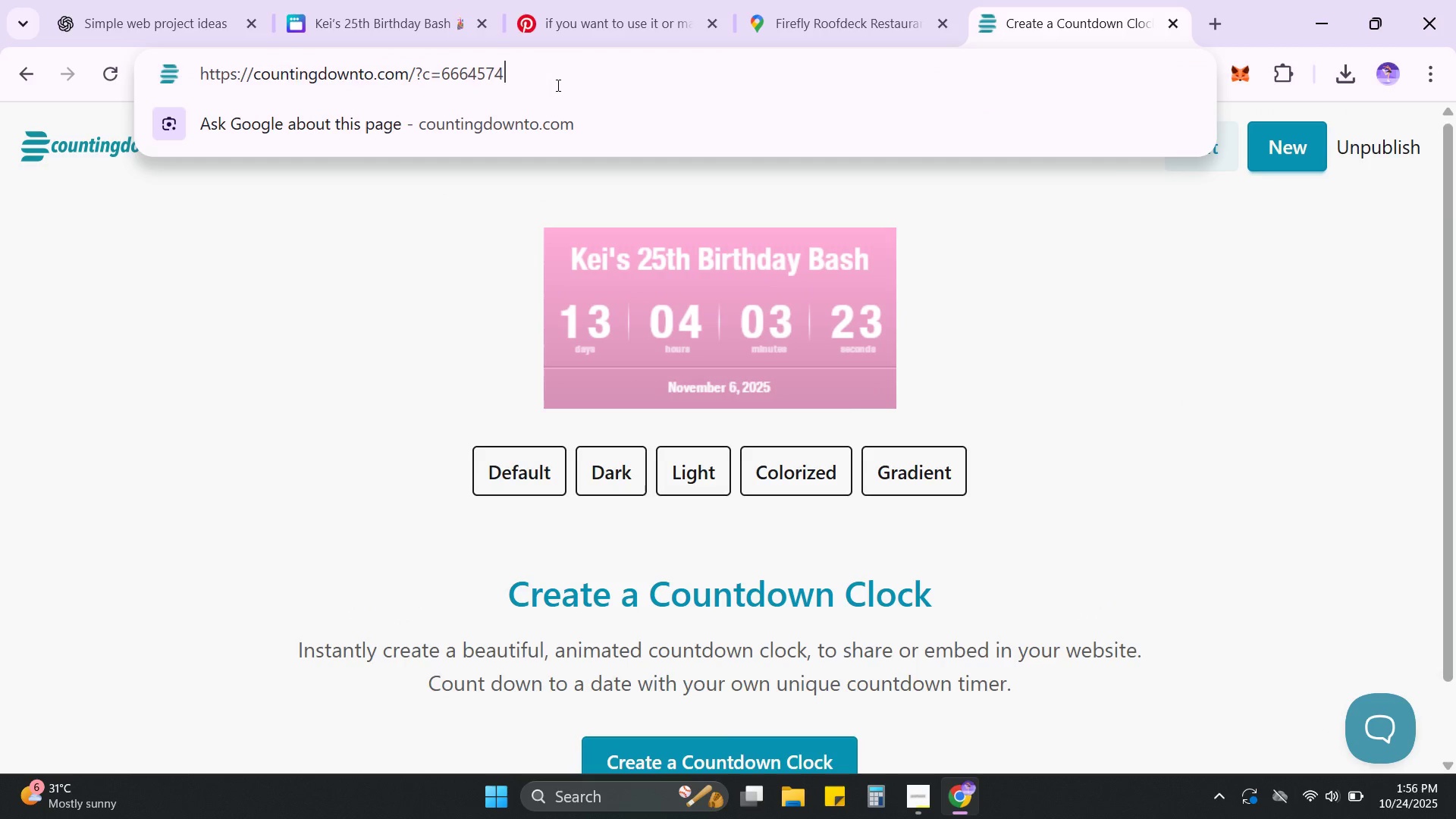 
double_click([557, 85])
 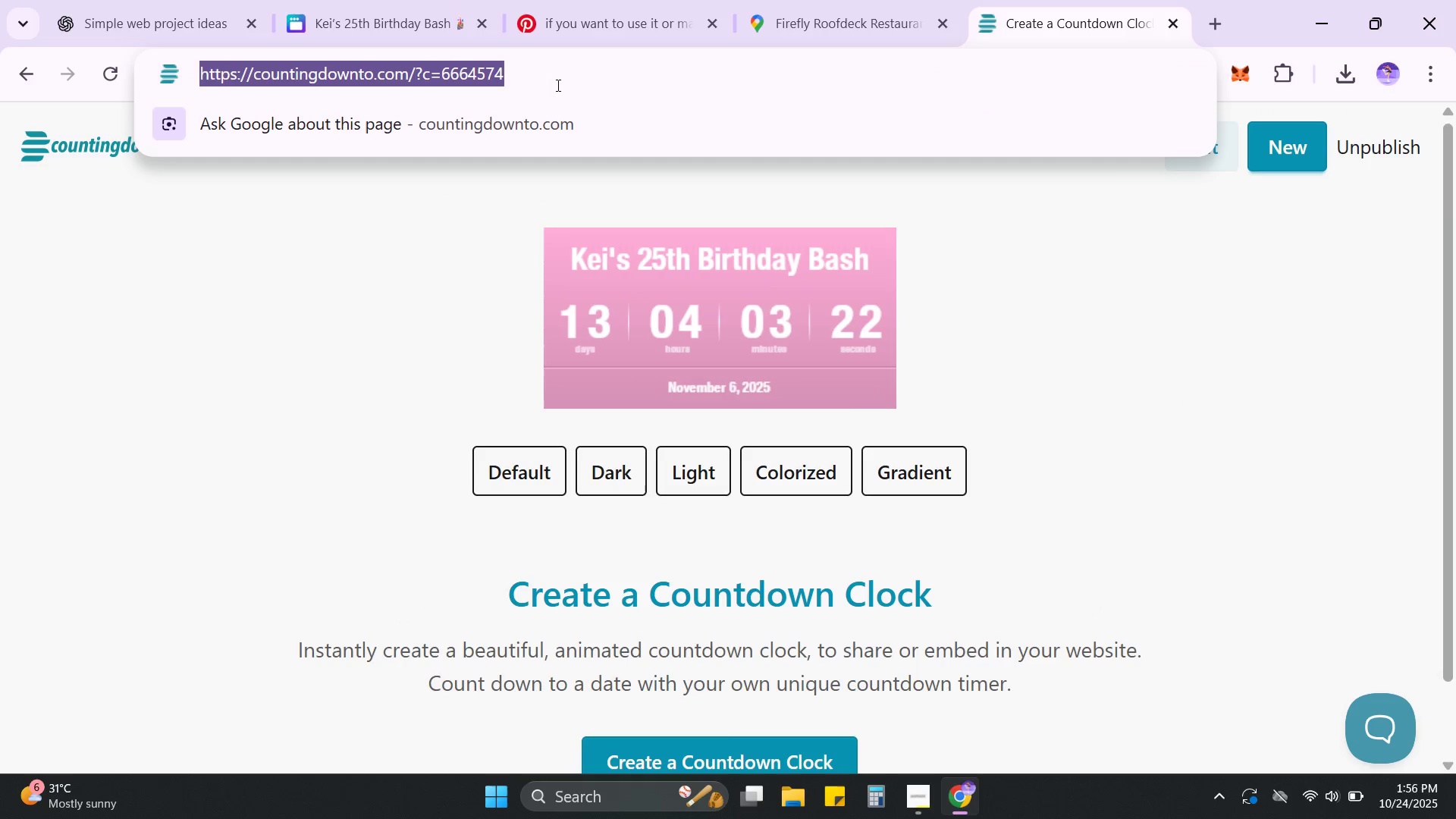 
triple_click([557, 85])
 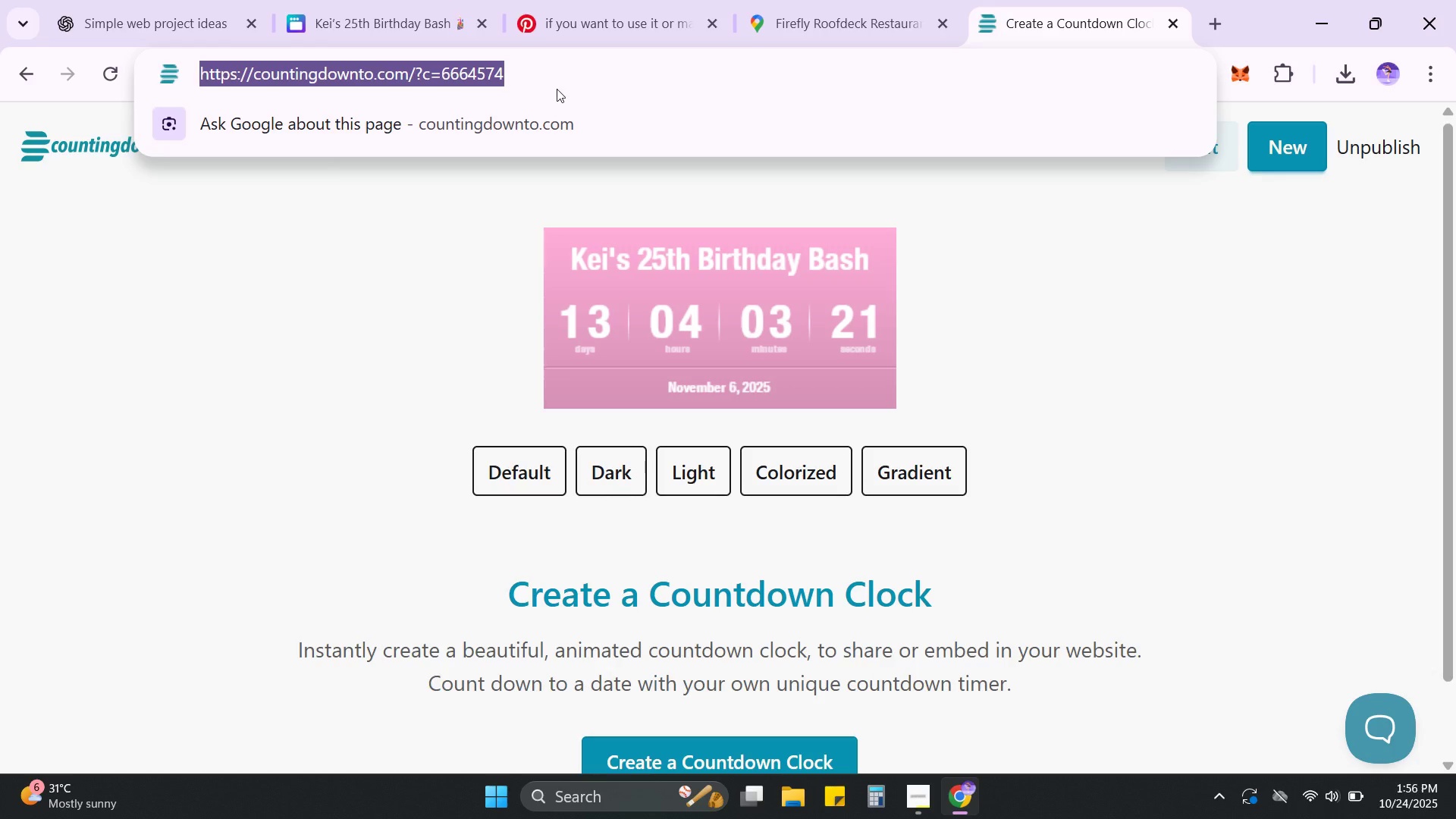 
key(Control+C)
 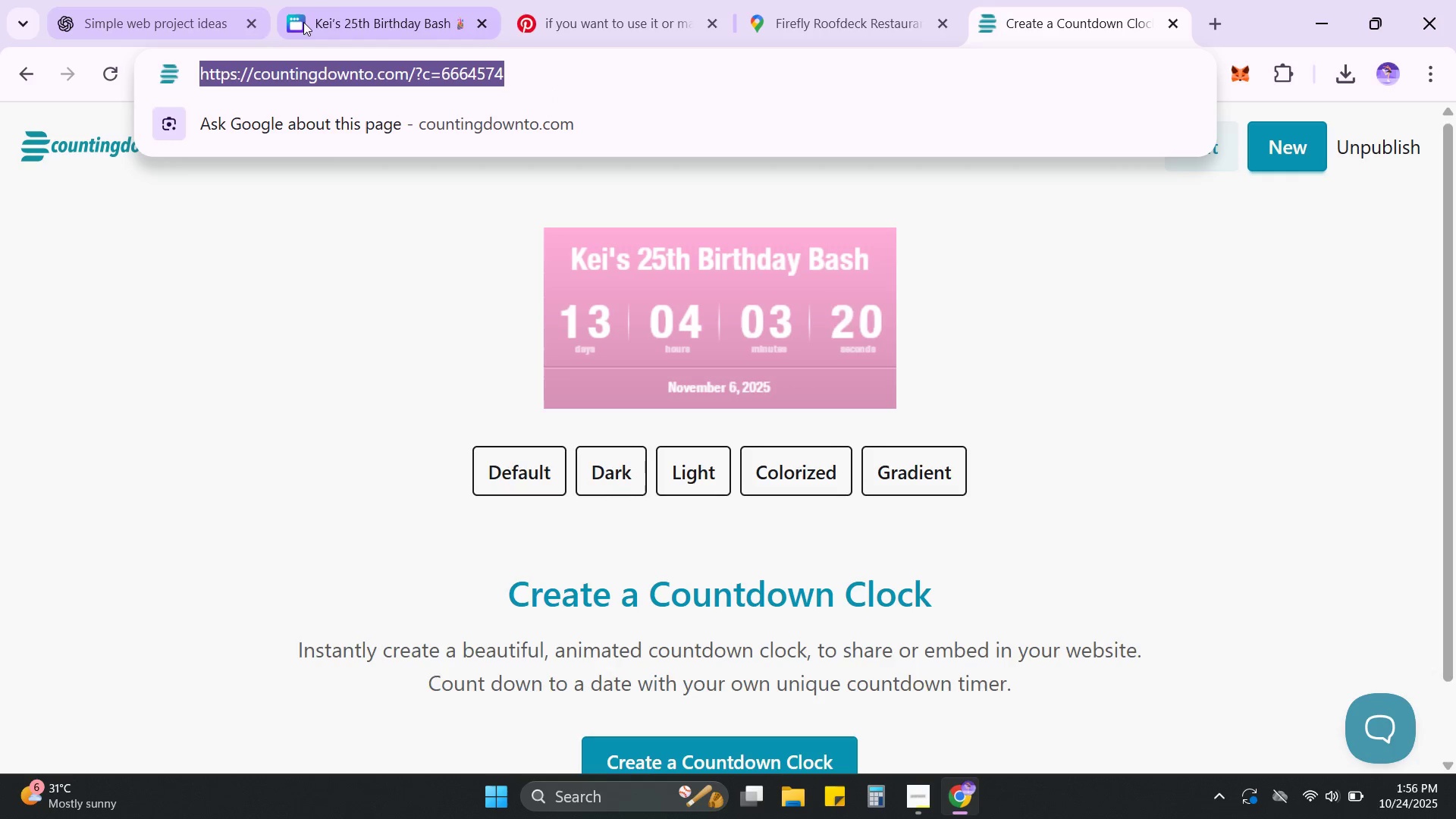 
left_click([321, 24])
 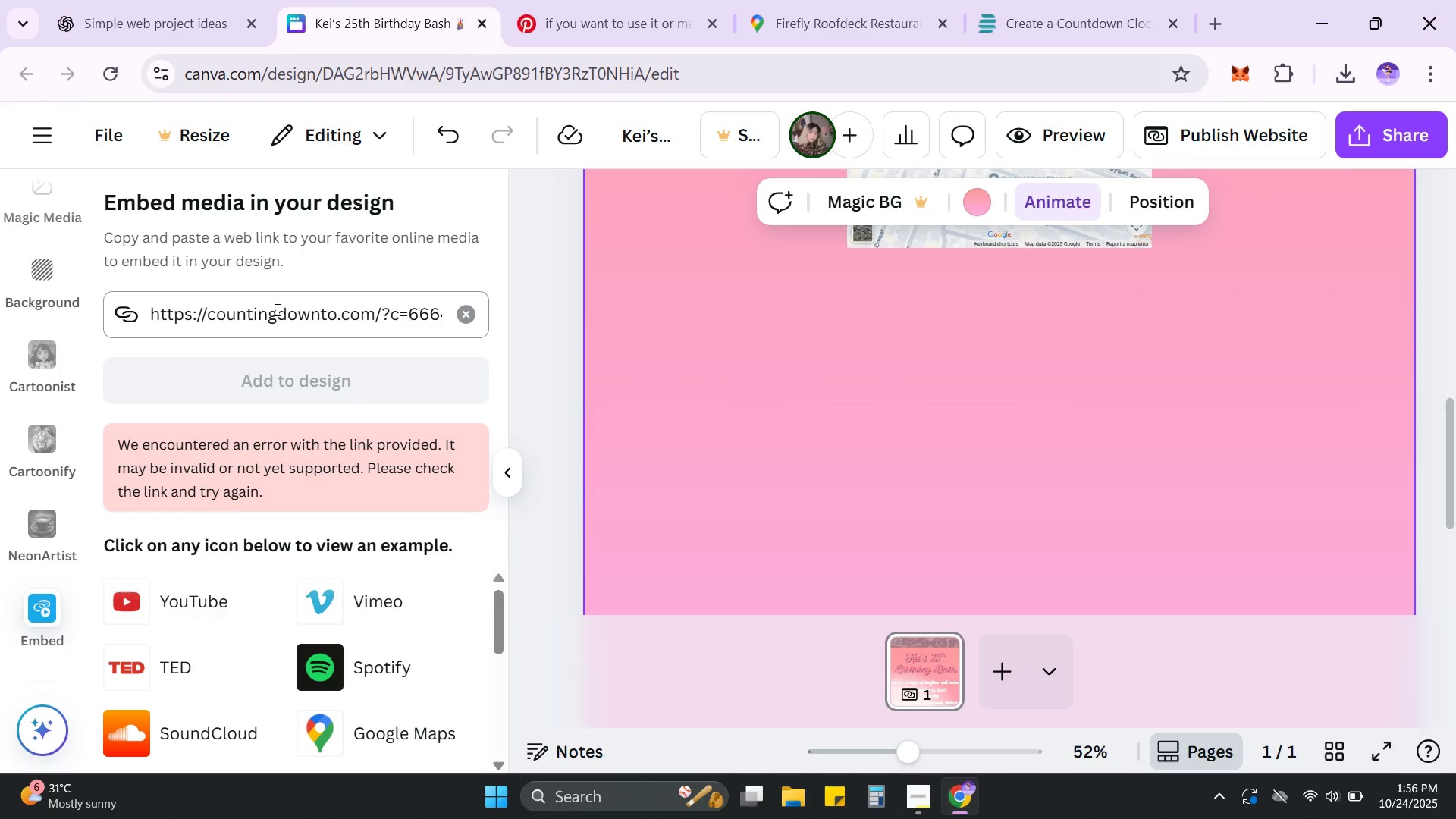 
left_click([276, 309])
 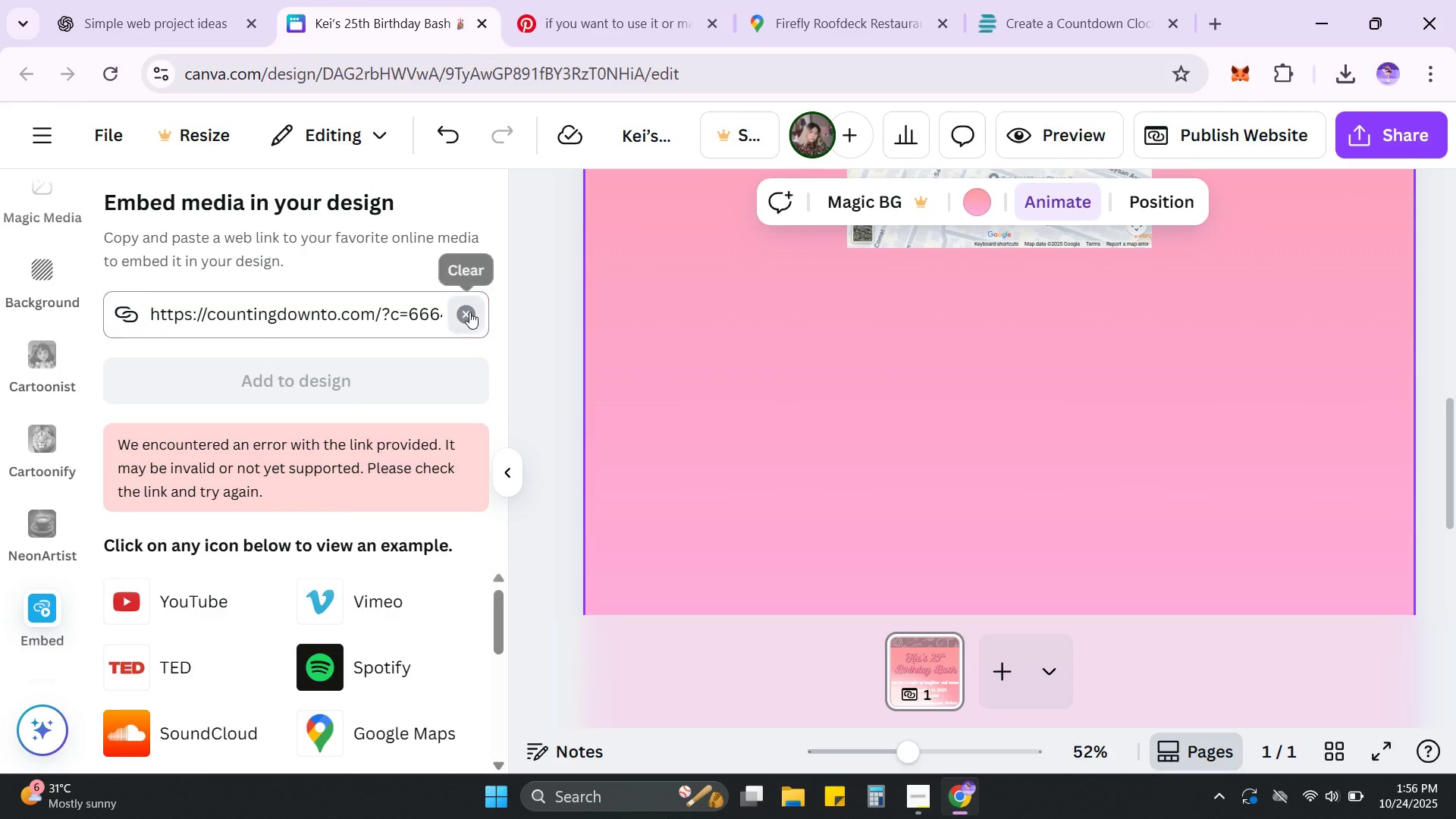 
double_click([351, 317])
 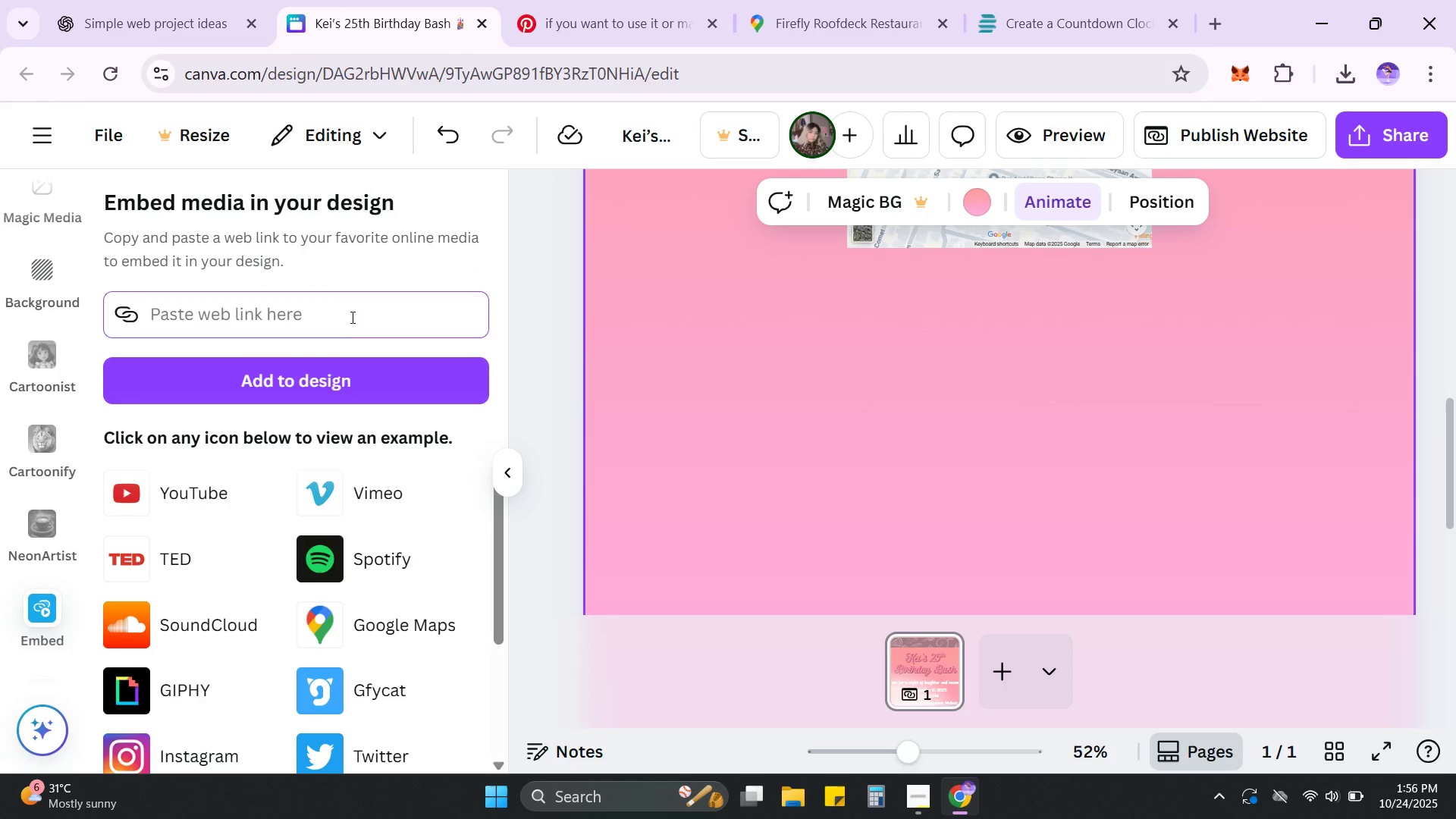 
key(Control+V)
 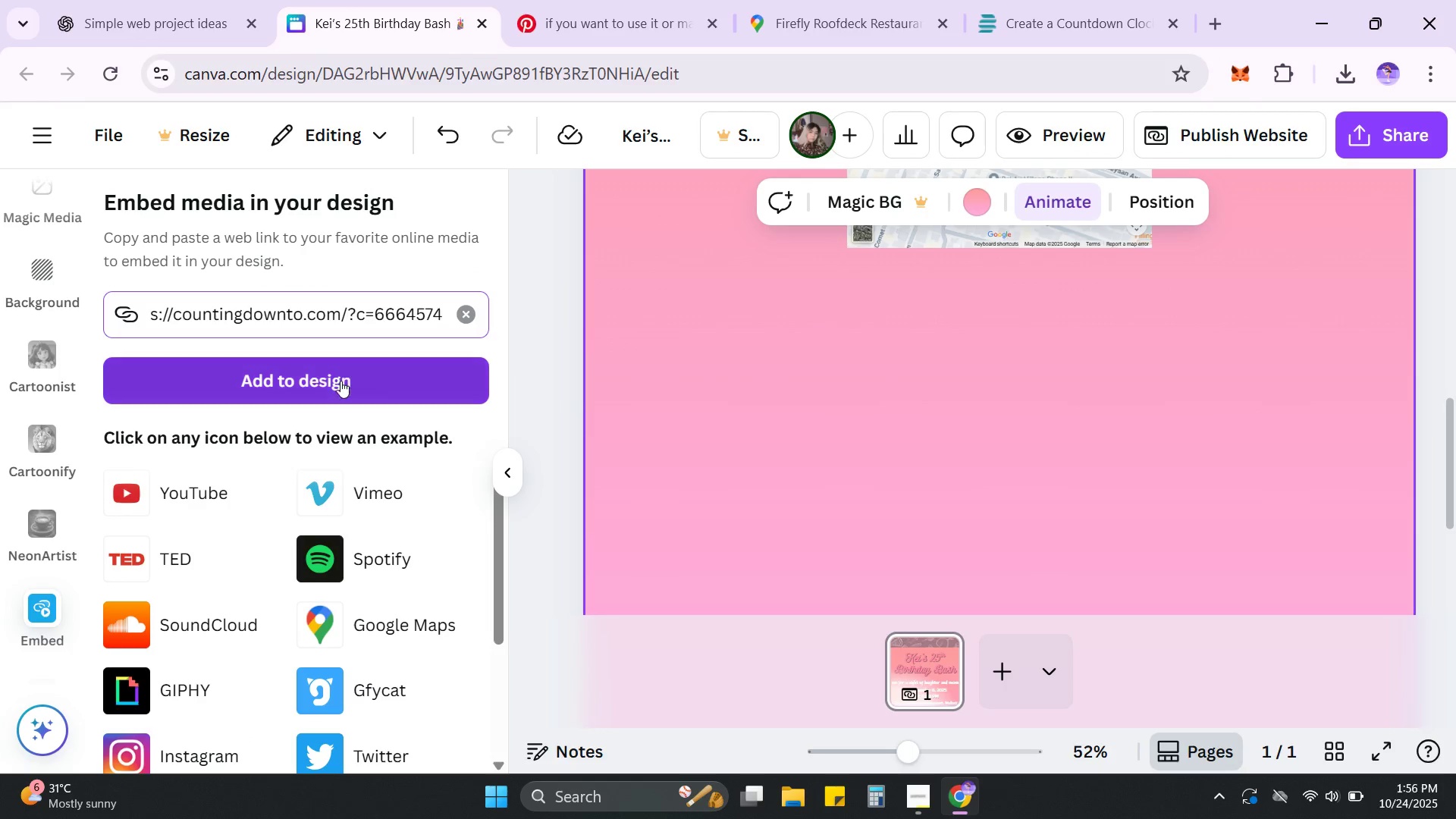 
left_click([340, 383])
 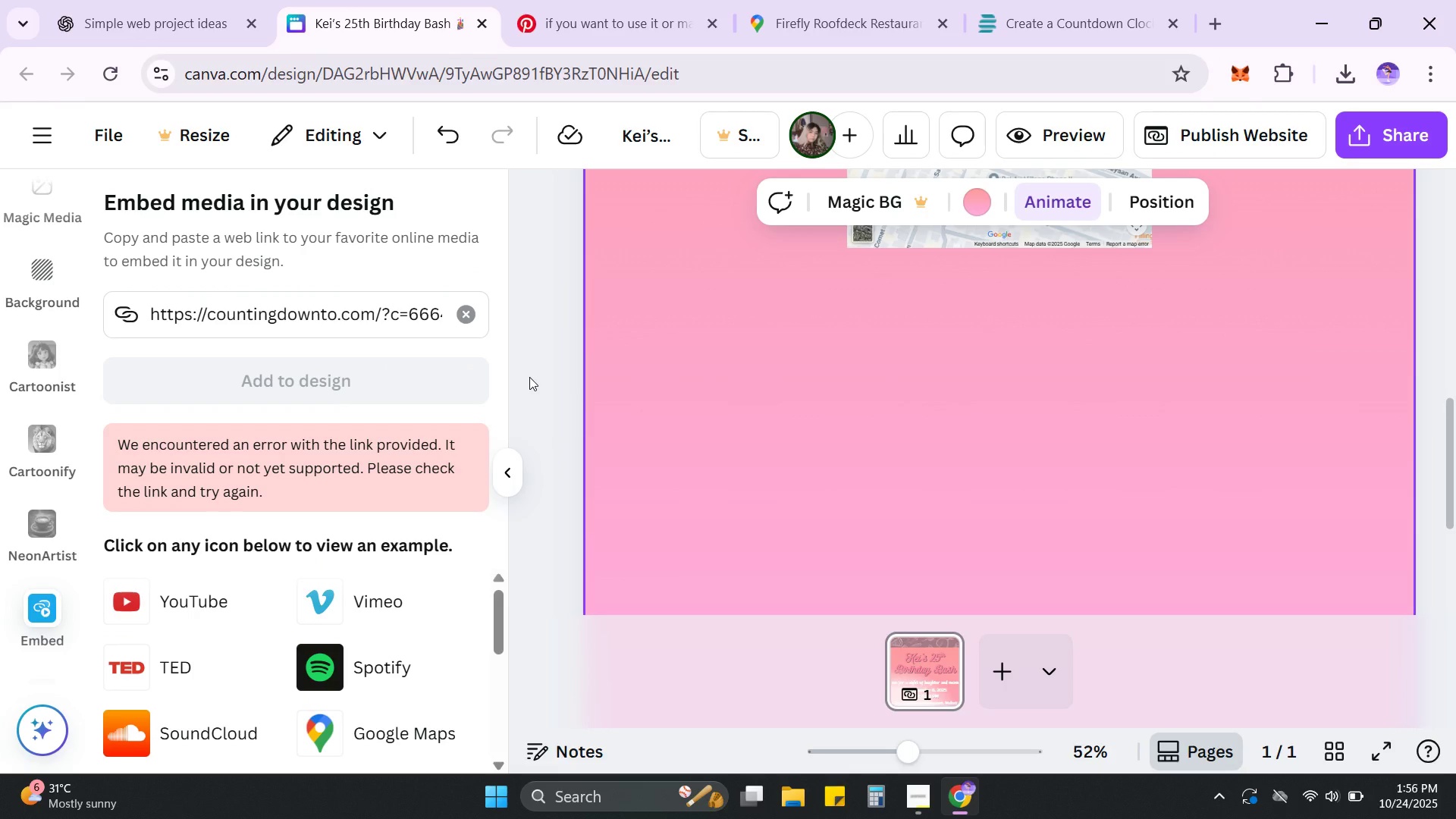 
wait(5.83)
 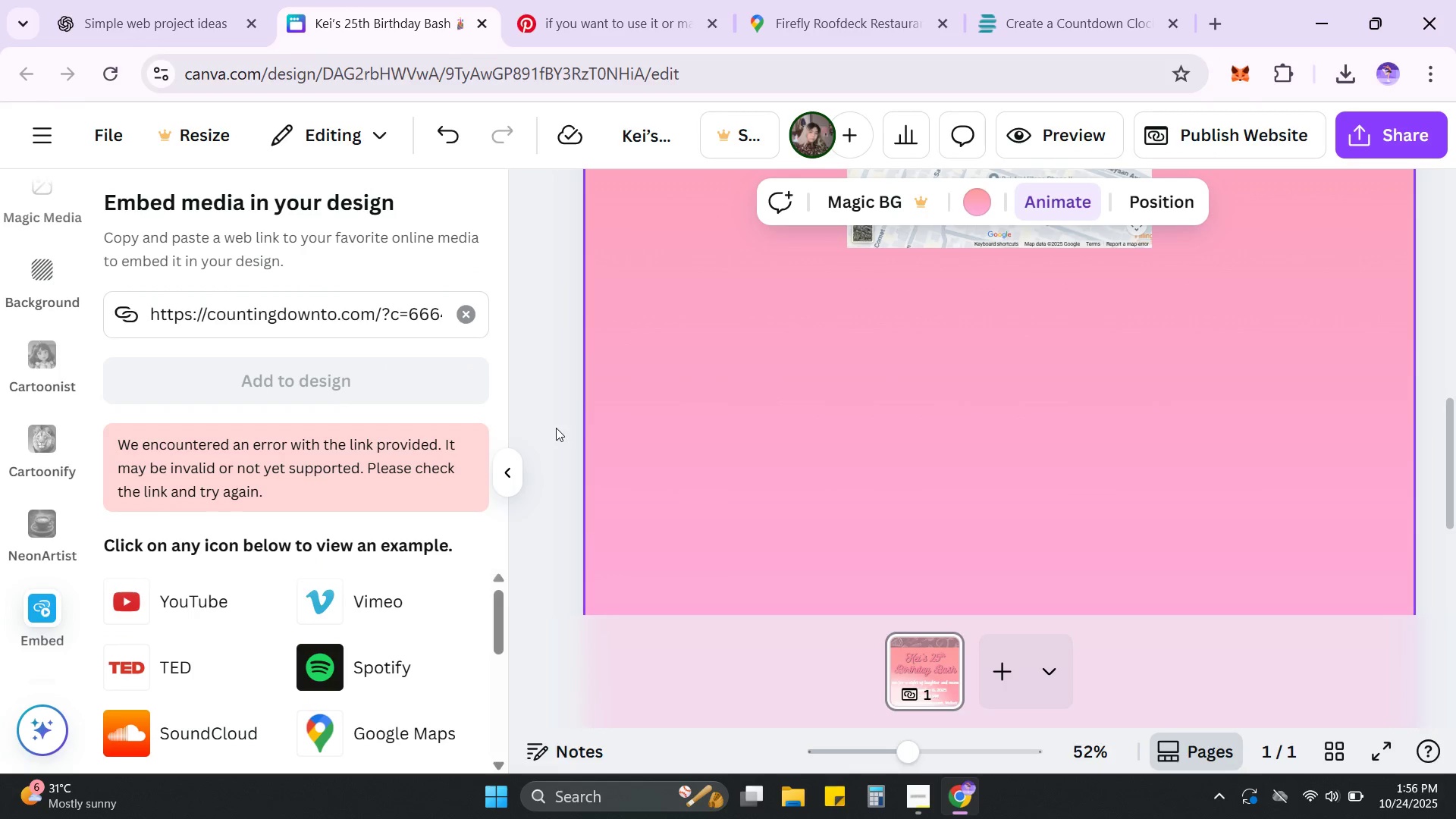 
scroll: coordinate [51, 512], scroll_direction: down, amount: 3.0
 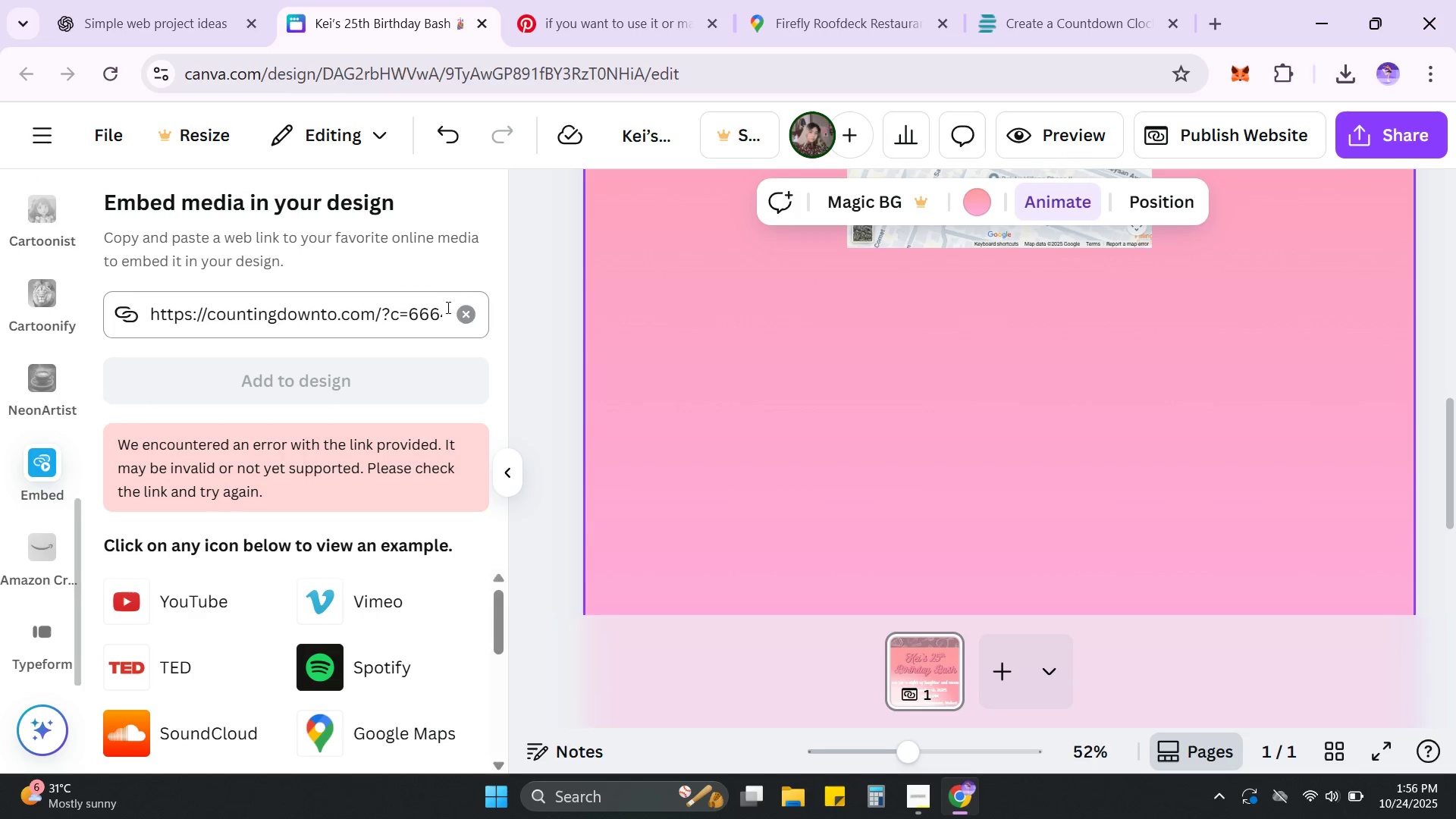 
left_click([457, 315])
 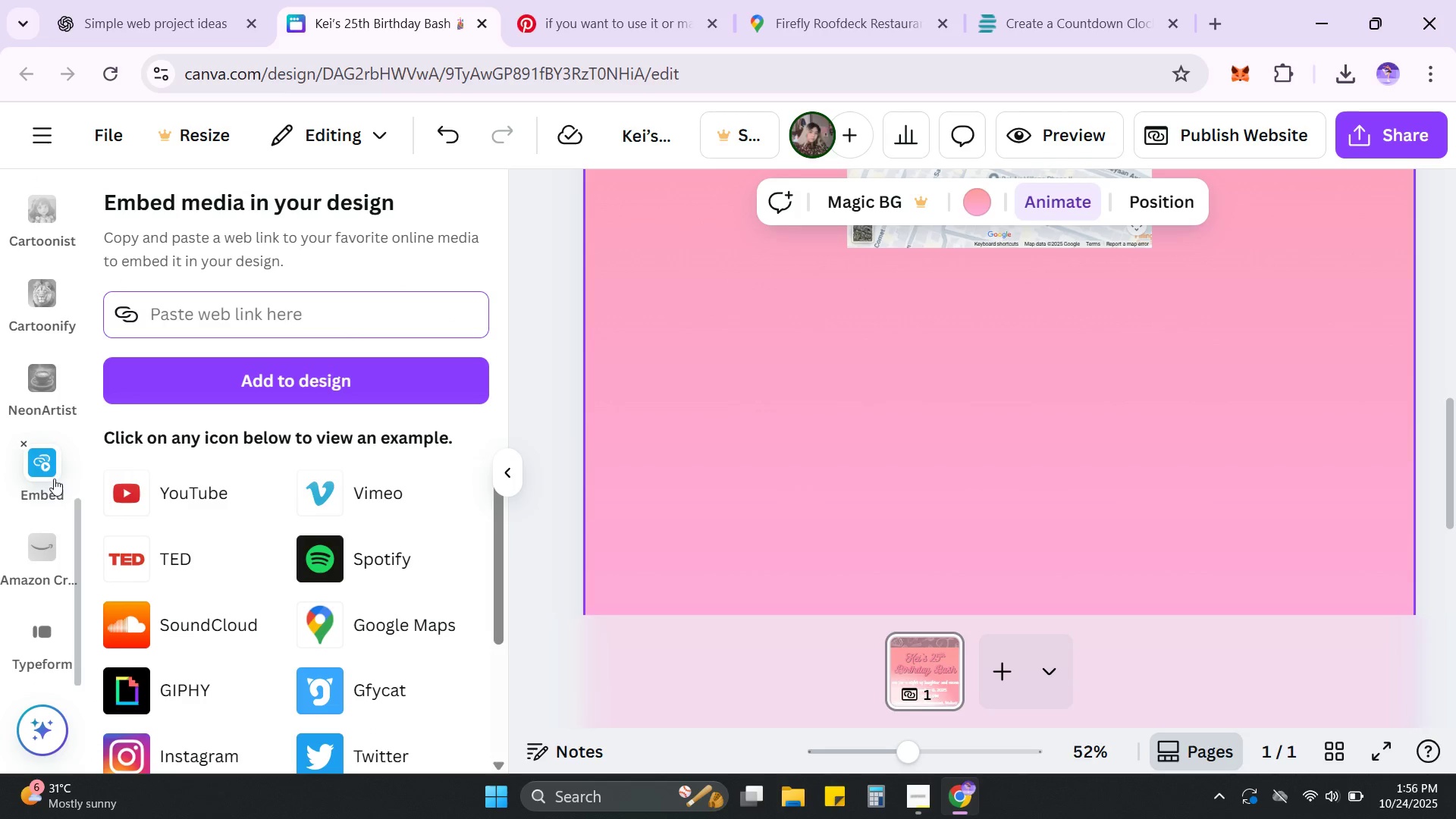 
wait(5.39)
 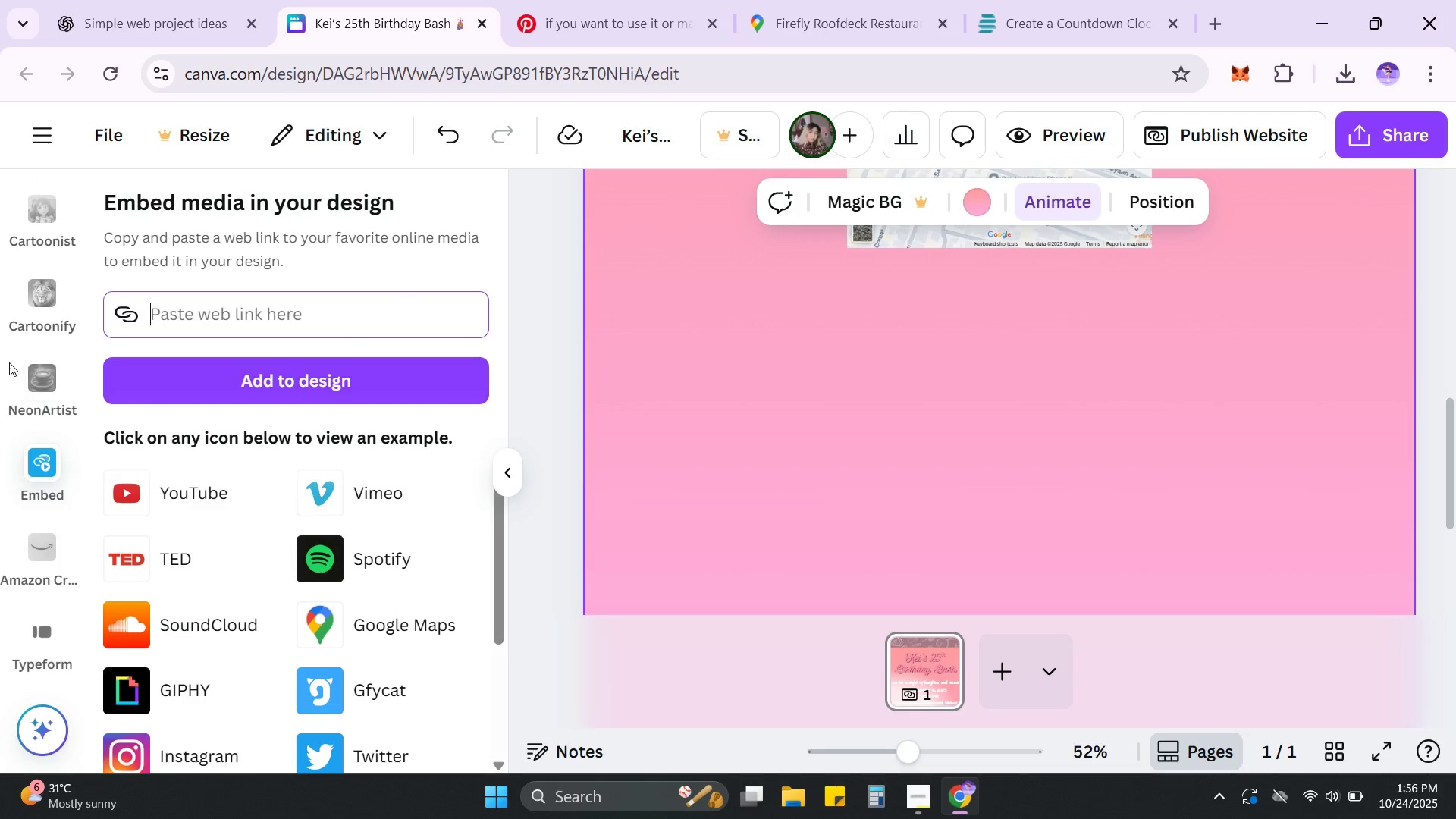 
scroll: coordinate [74, 414], scroll_direction: up, amount: 4.0
 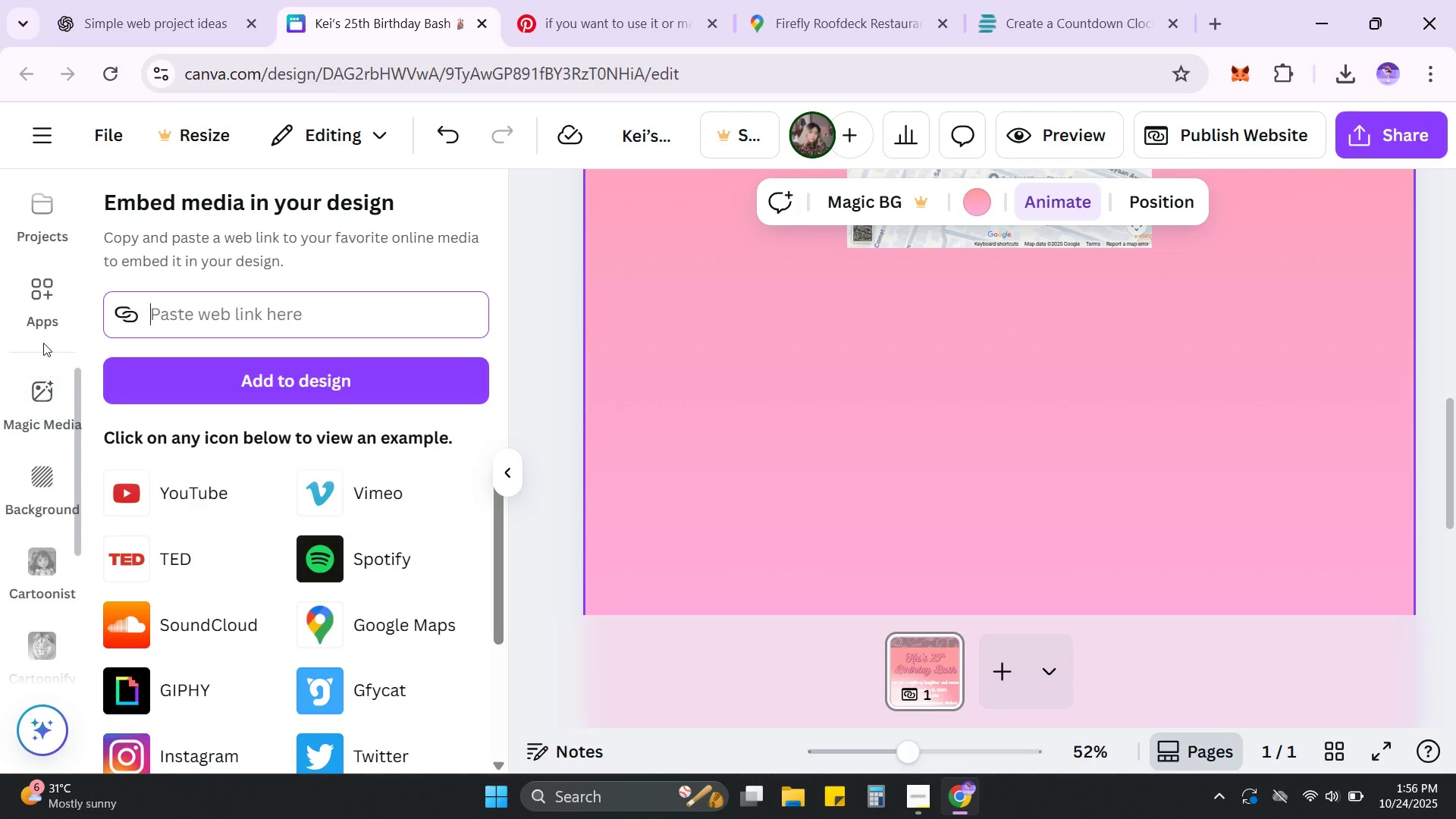 
left_click([43, 312])
 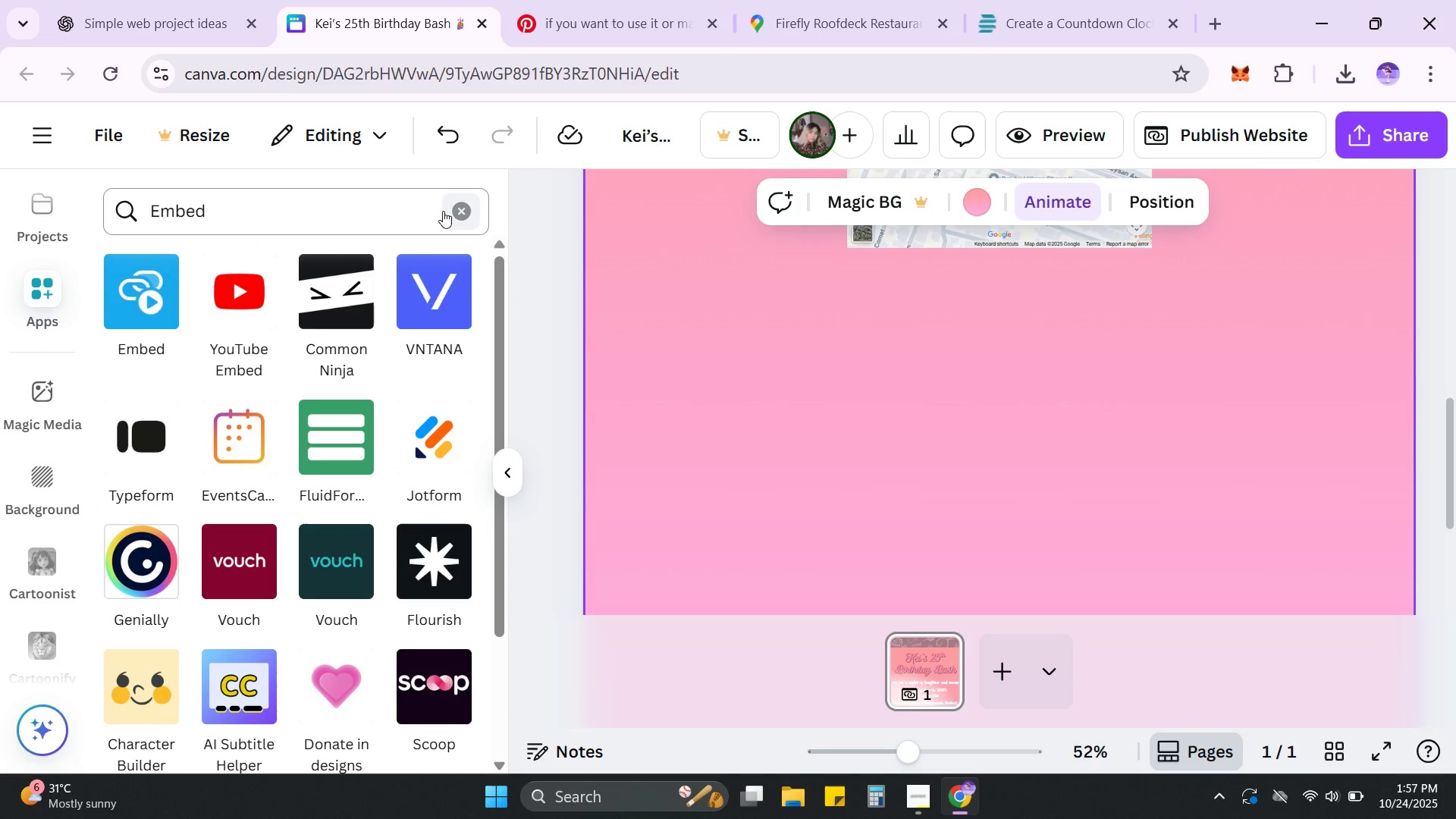 
left_click([452, 210])
 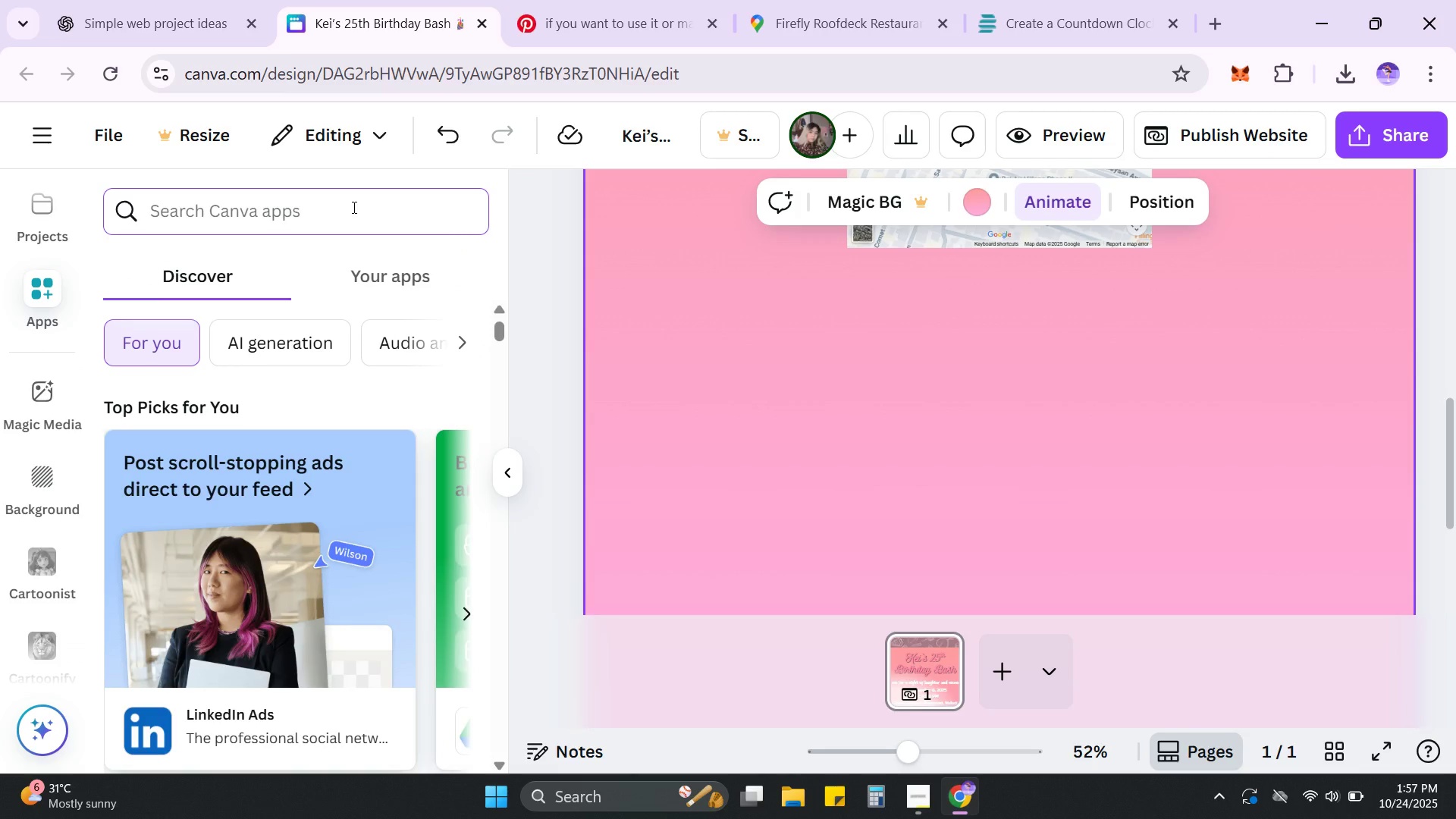 
type(countdown)
 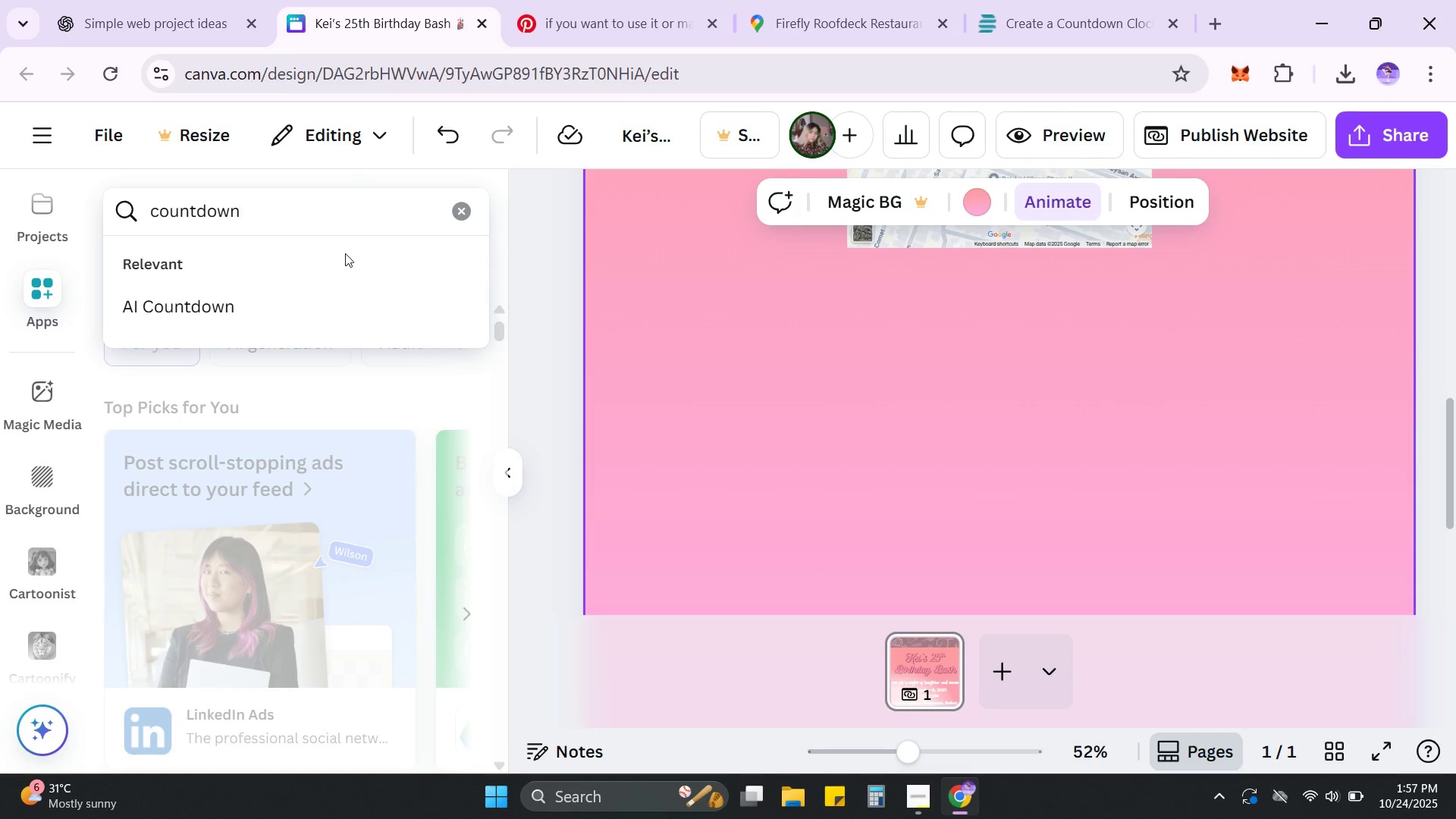 
left_click([337, 315])
 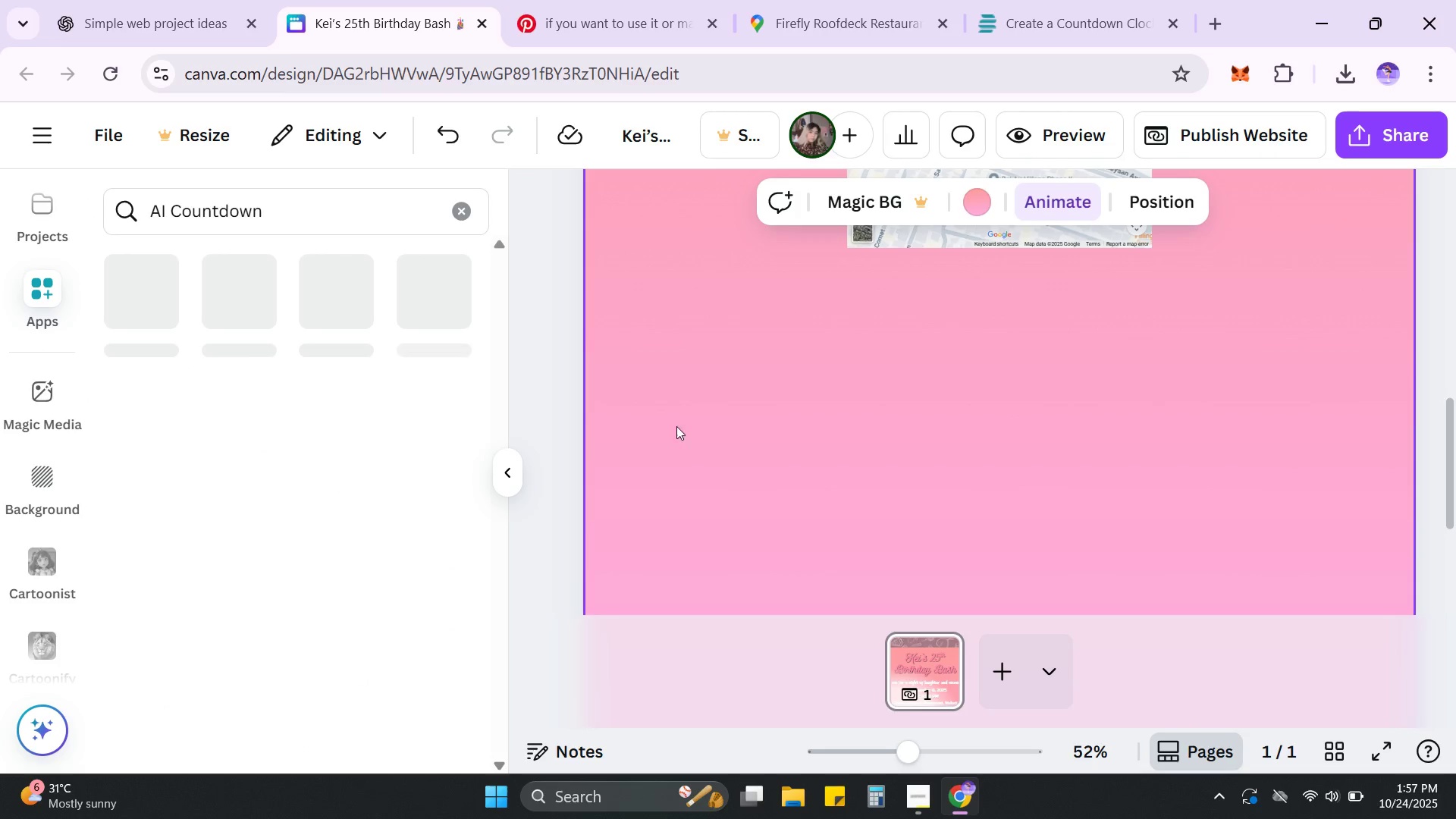 
mouse_move([490, 428])
 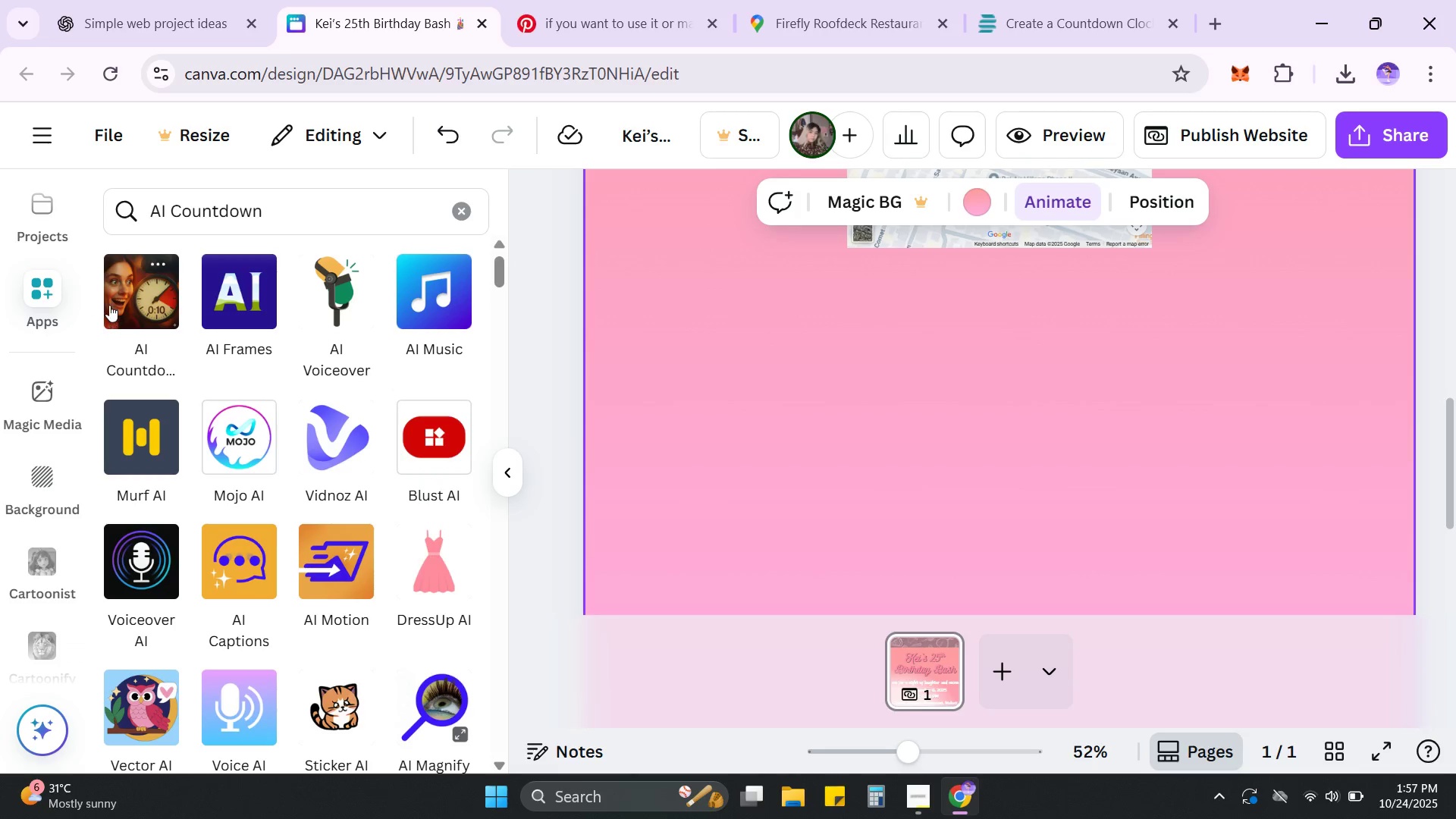 
left_click([129, 303])
 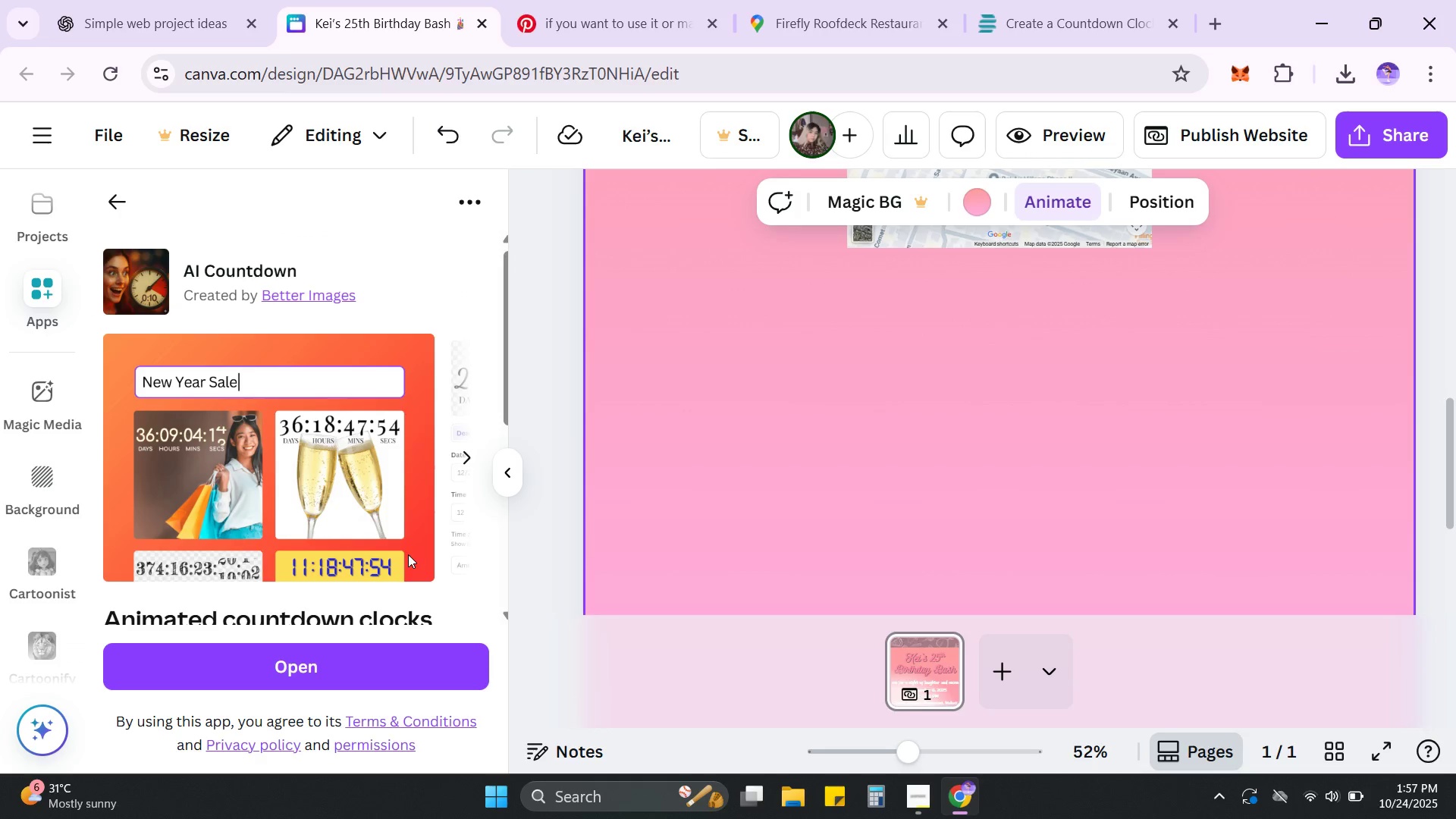 
scroll: coordinate [422, 559], scroll_direction: down, amount: 2.0
 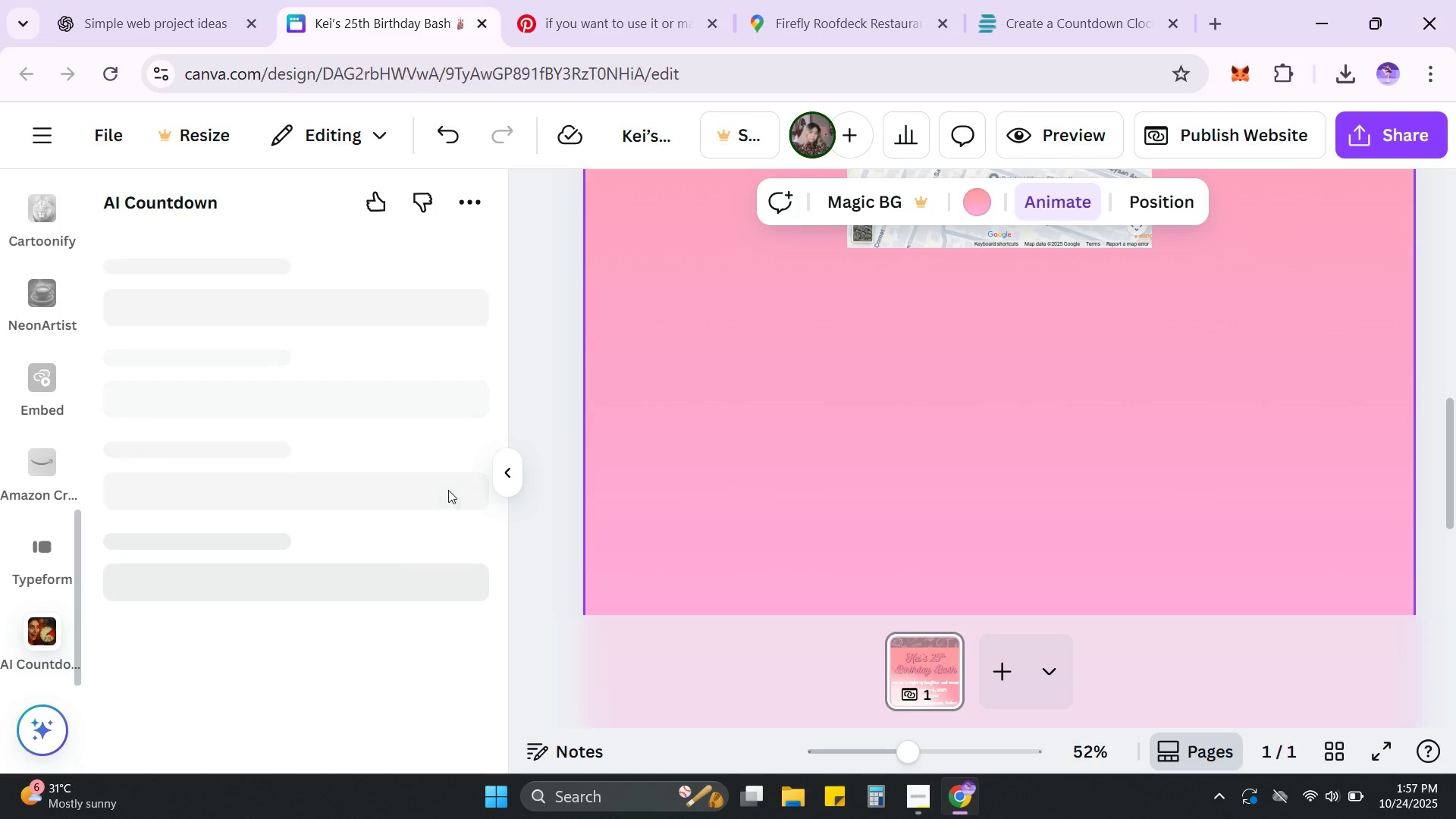 
wait(8.3)
 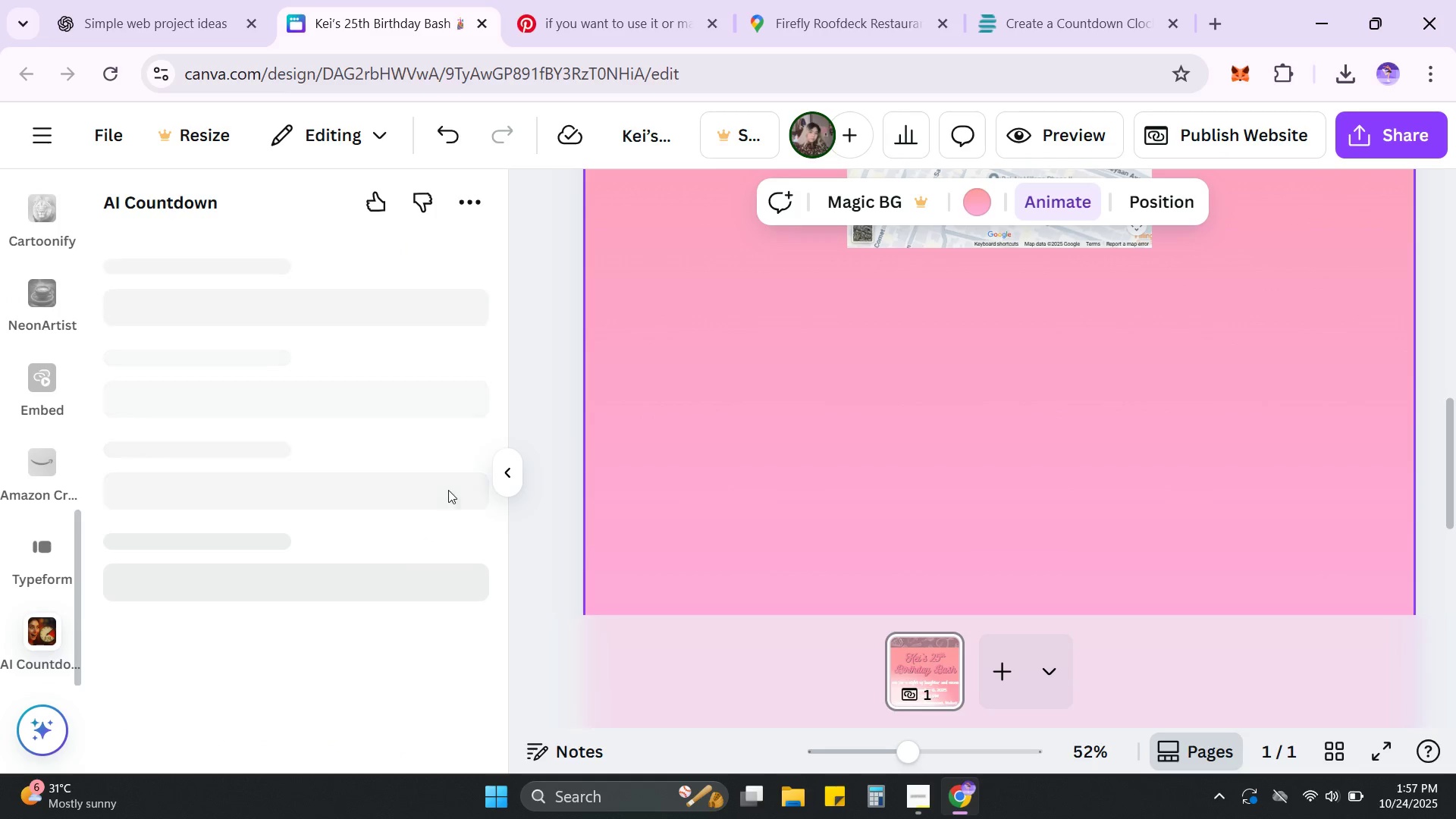 
mouse_move([347, 443])
 